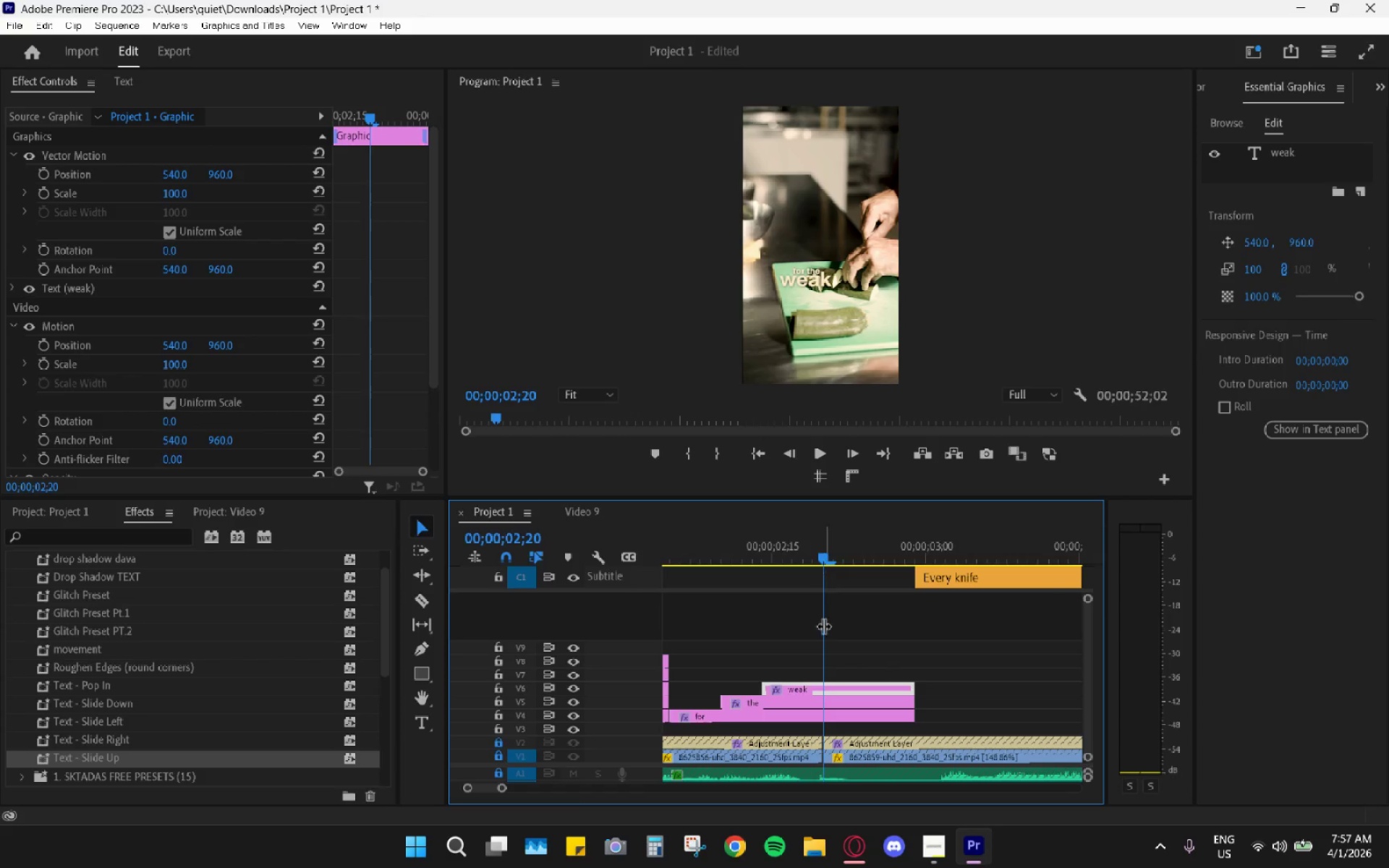 
key(C)
 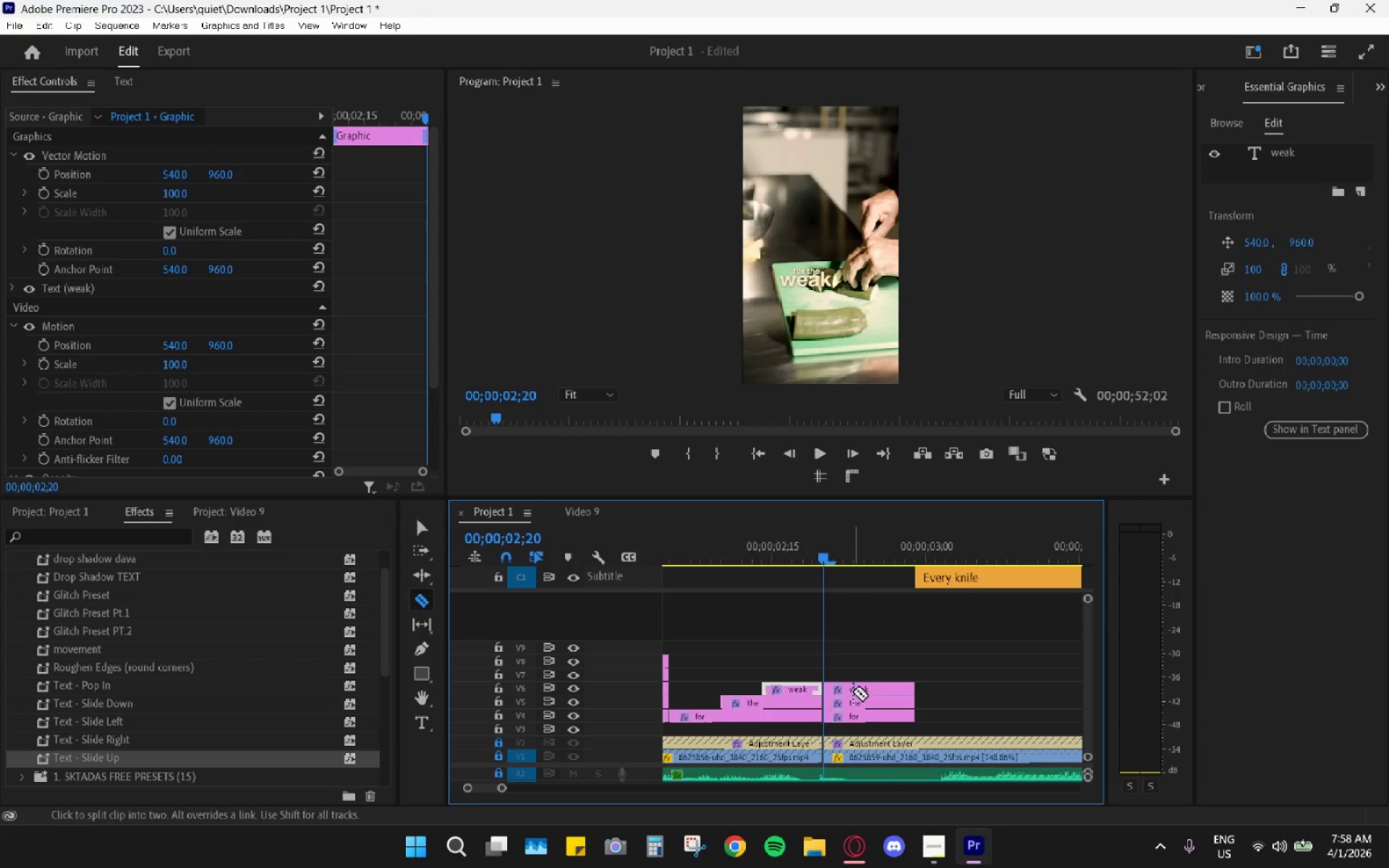 
wait(29.69)
 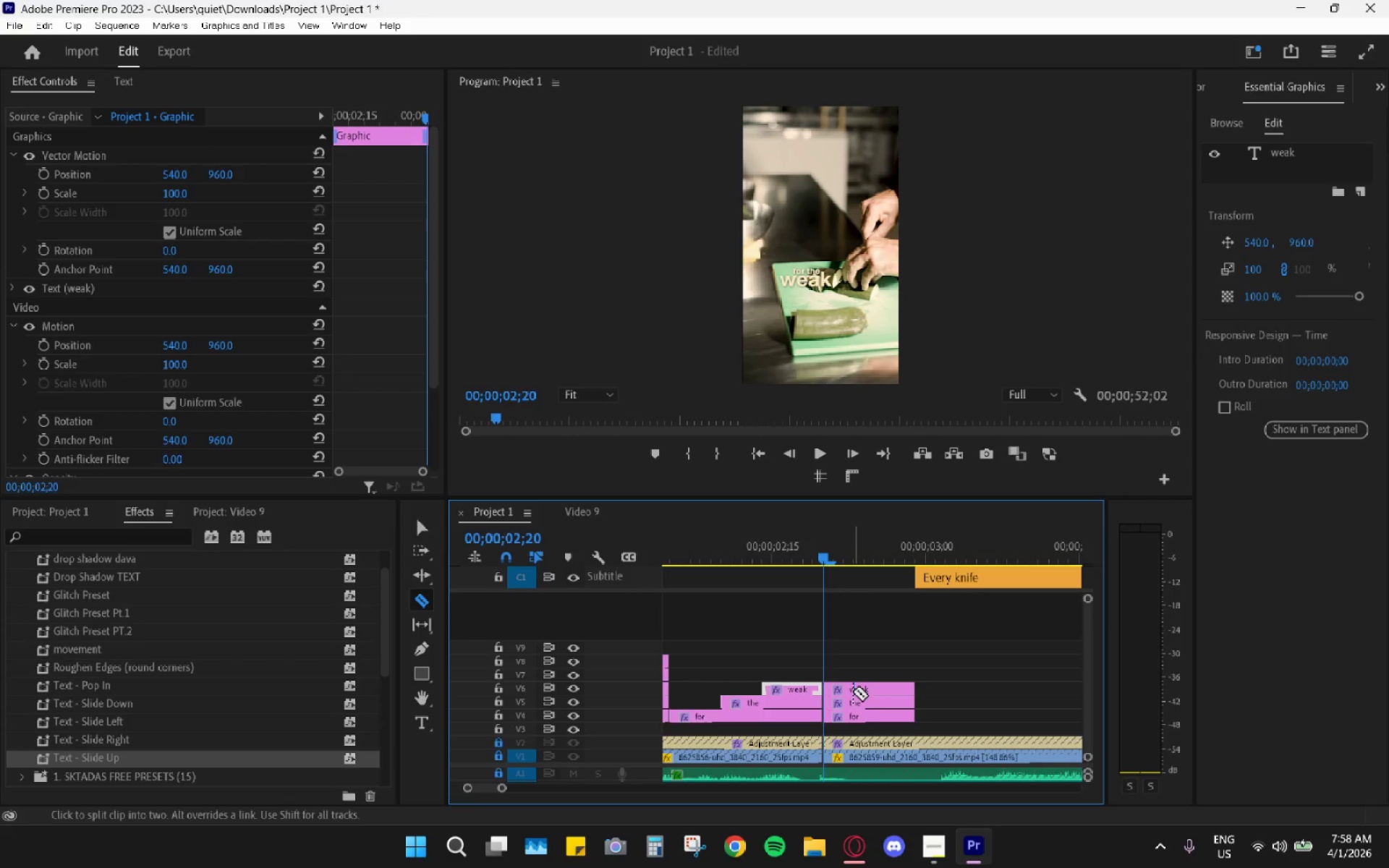 
type(vh  )
 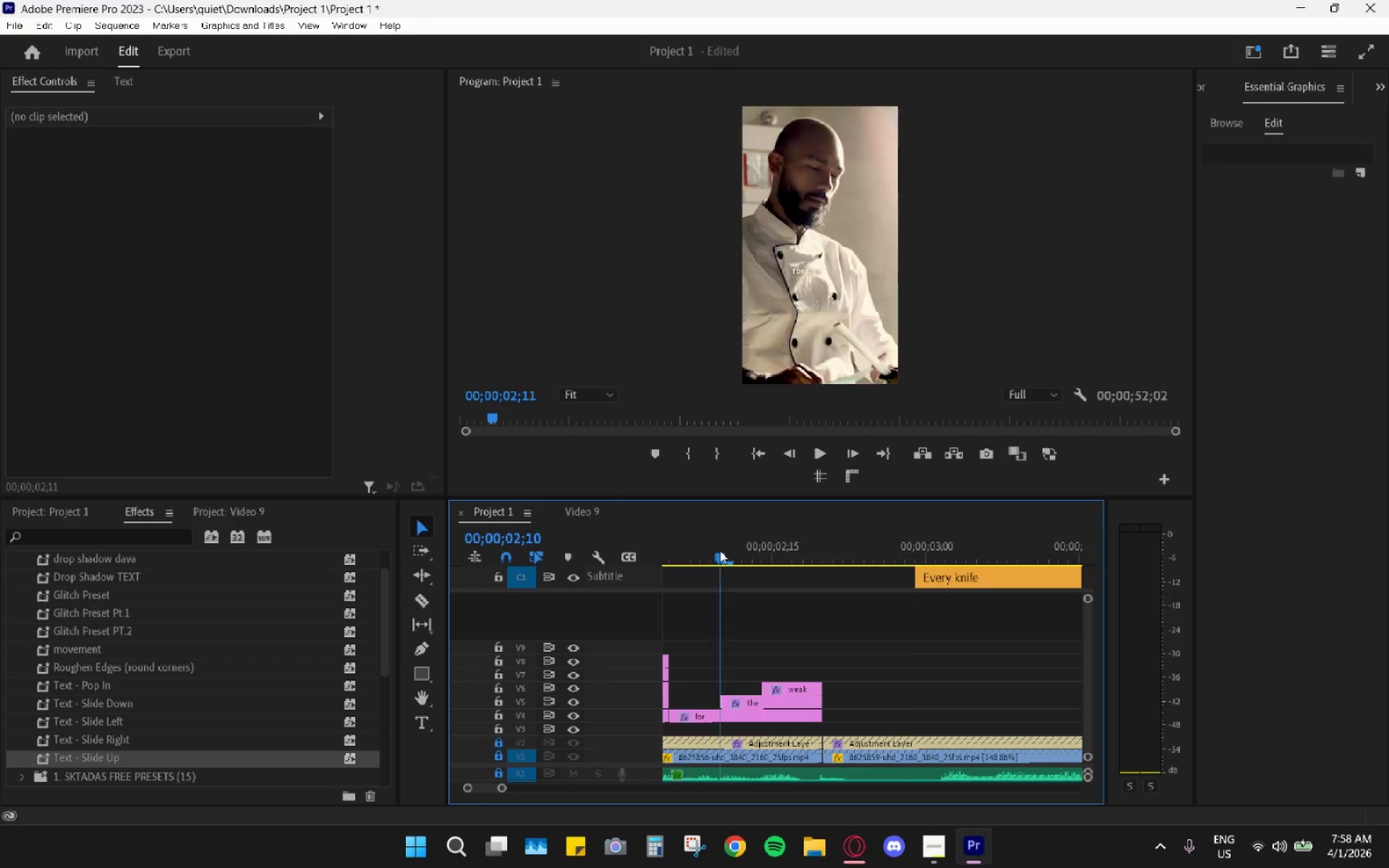 
left_click_drag(start_coordinate=[880, 658], to_coordinate=[878, 724])
 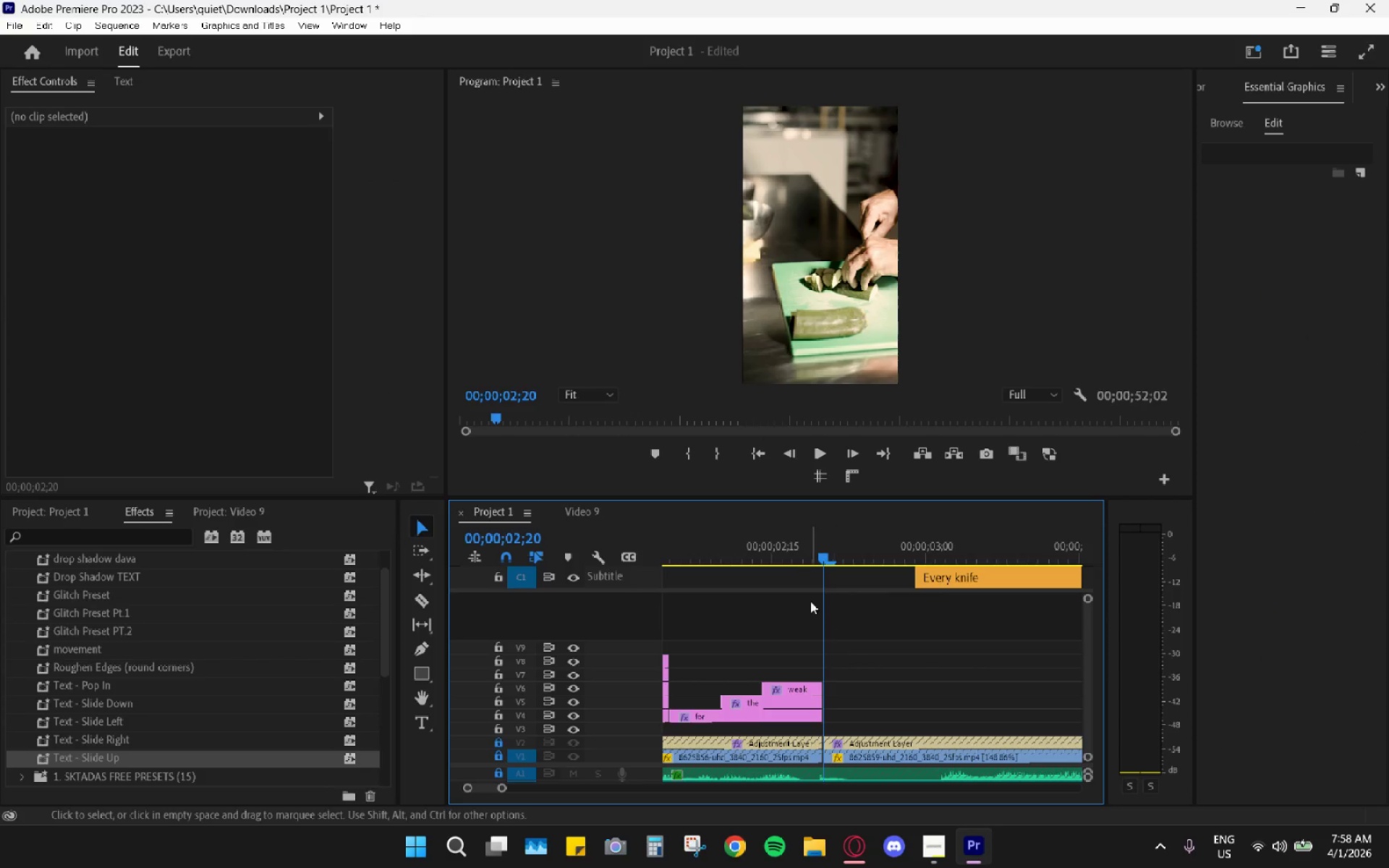 
left_click_drag(start_coordinate=[783, 556], to_coordinate=[699, 553])
 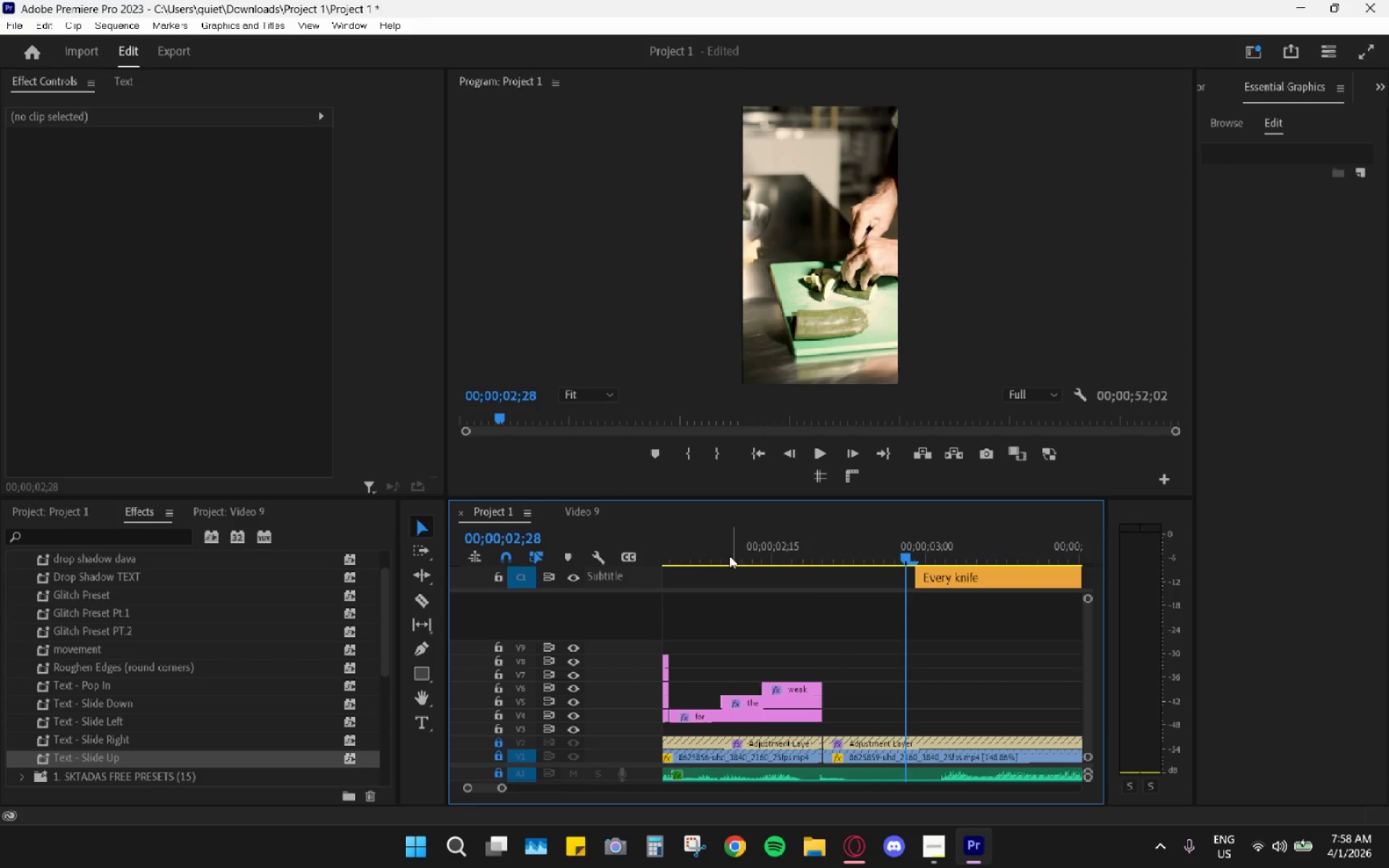 
left_click_drag(start_coordinate=[733, 550], to_coordinate=[787, 558])
 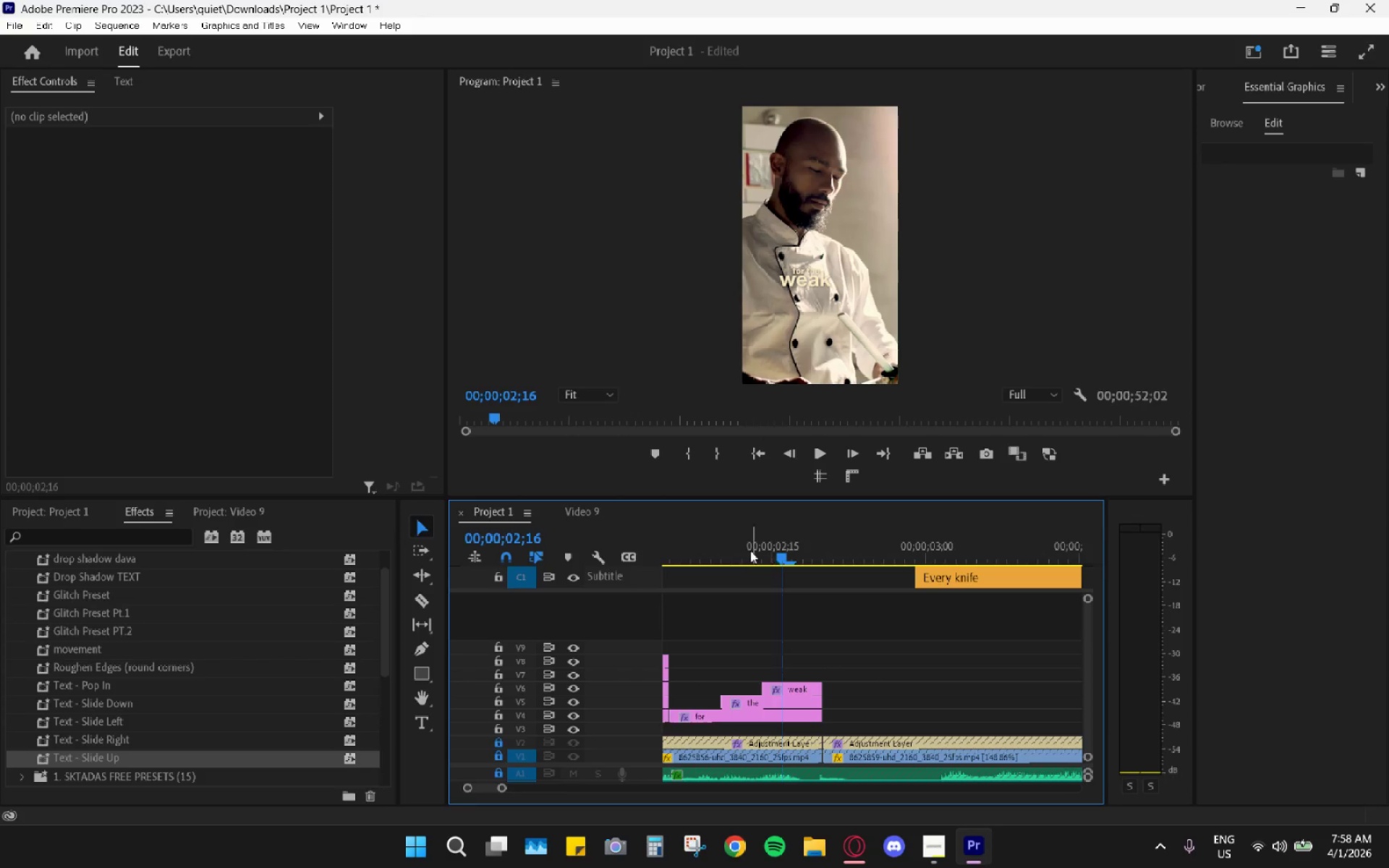 
left_click_drag(start_coordinate=[727, 545], to_coordinate=[933, 568])
 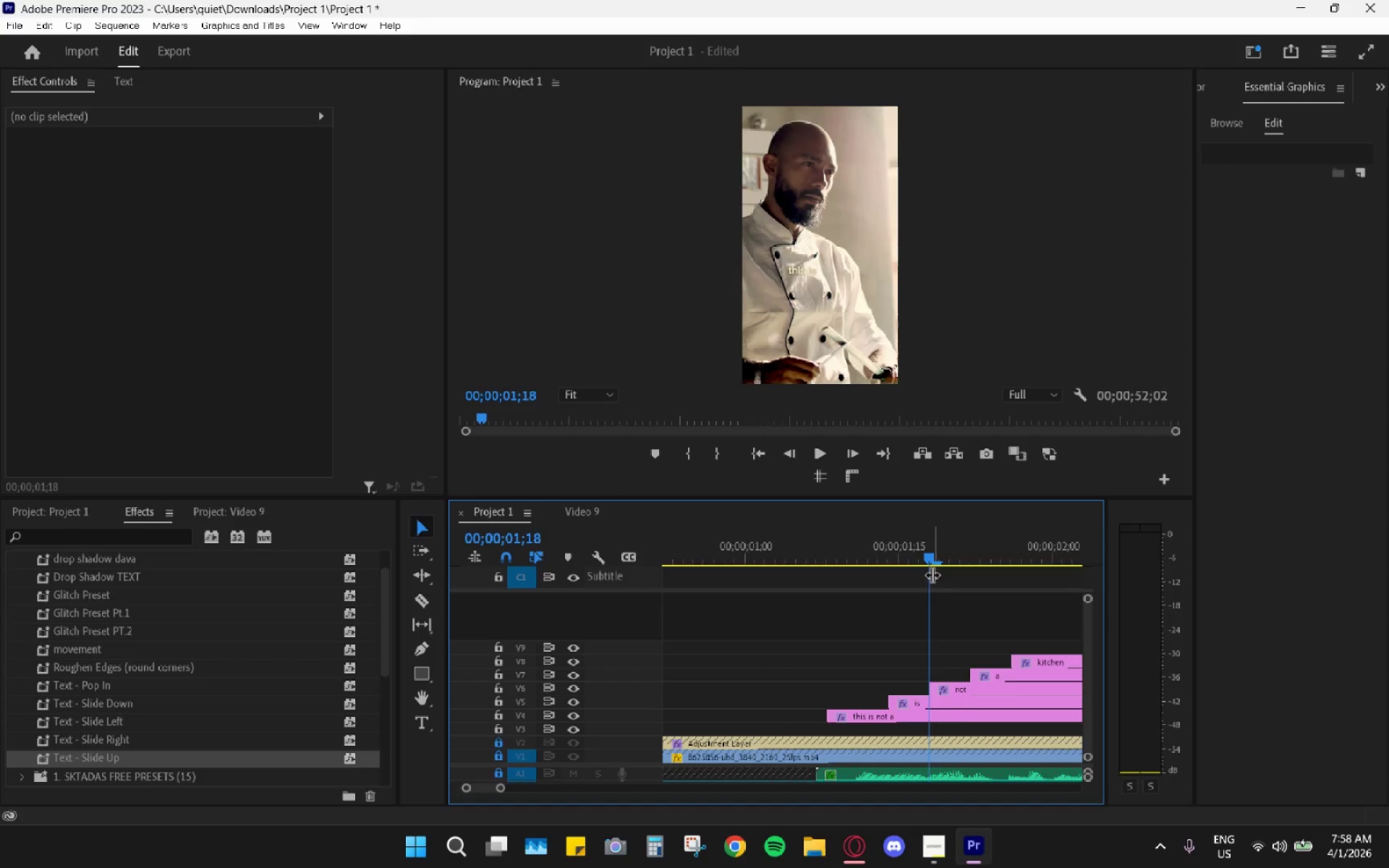 
scroll: coordinate [927, 592], scroll_direction: down, amount: 4.0
 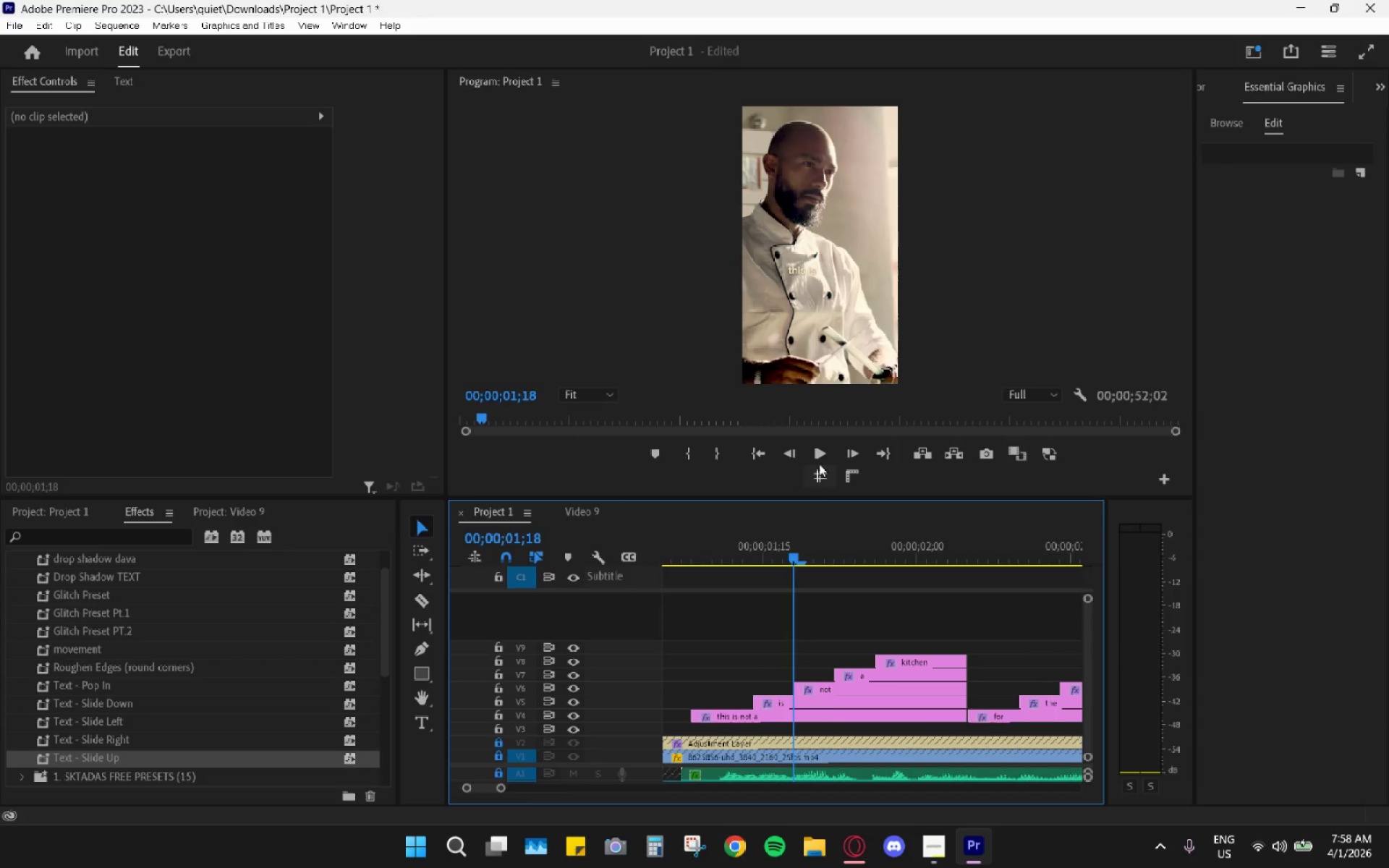 
left_click([819, 459])
 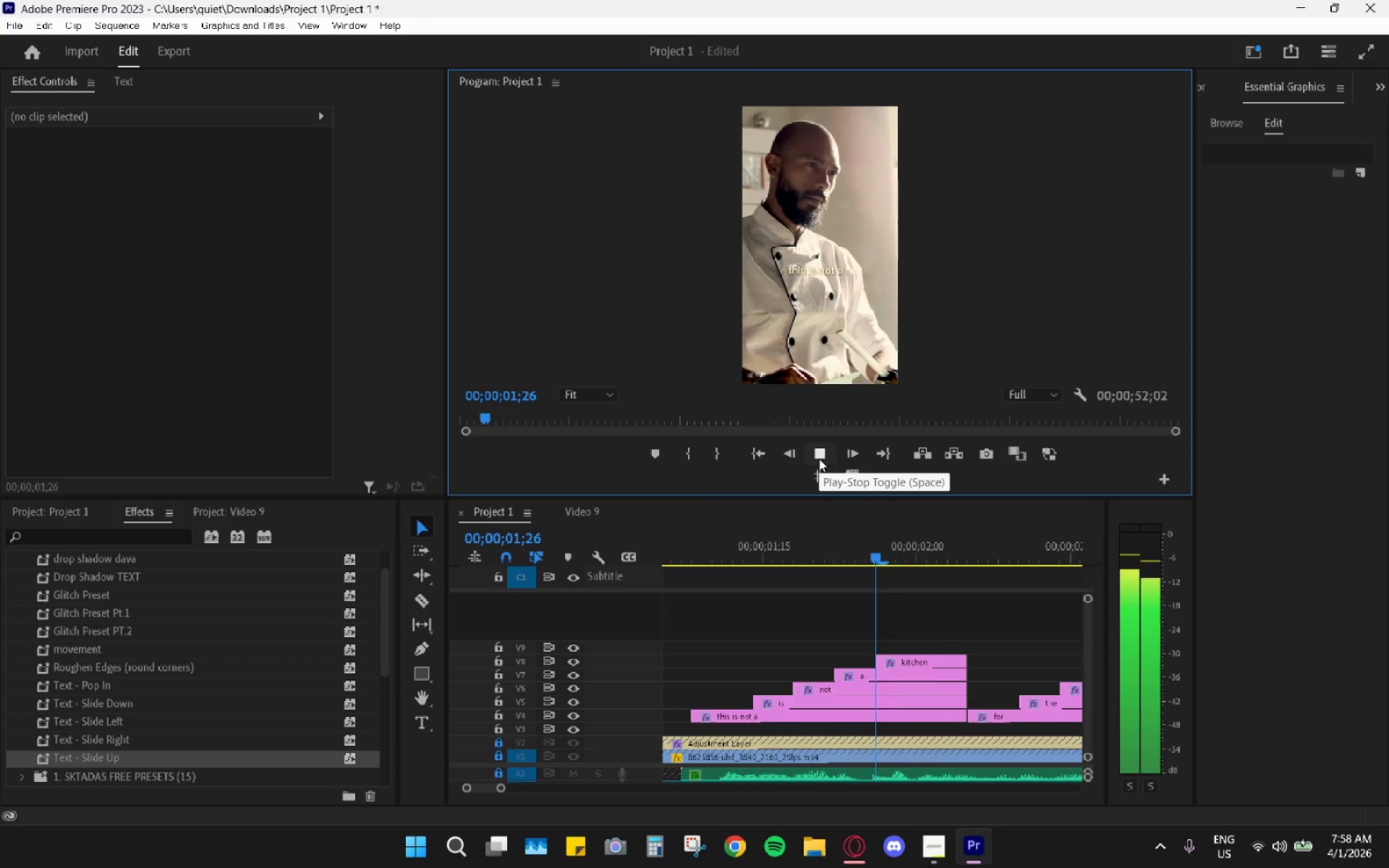 
left_click([819, 459])
 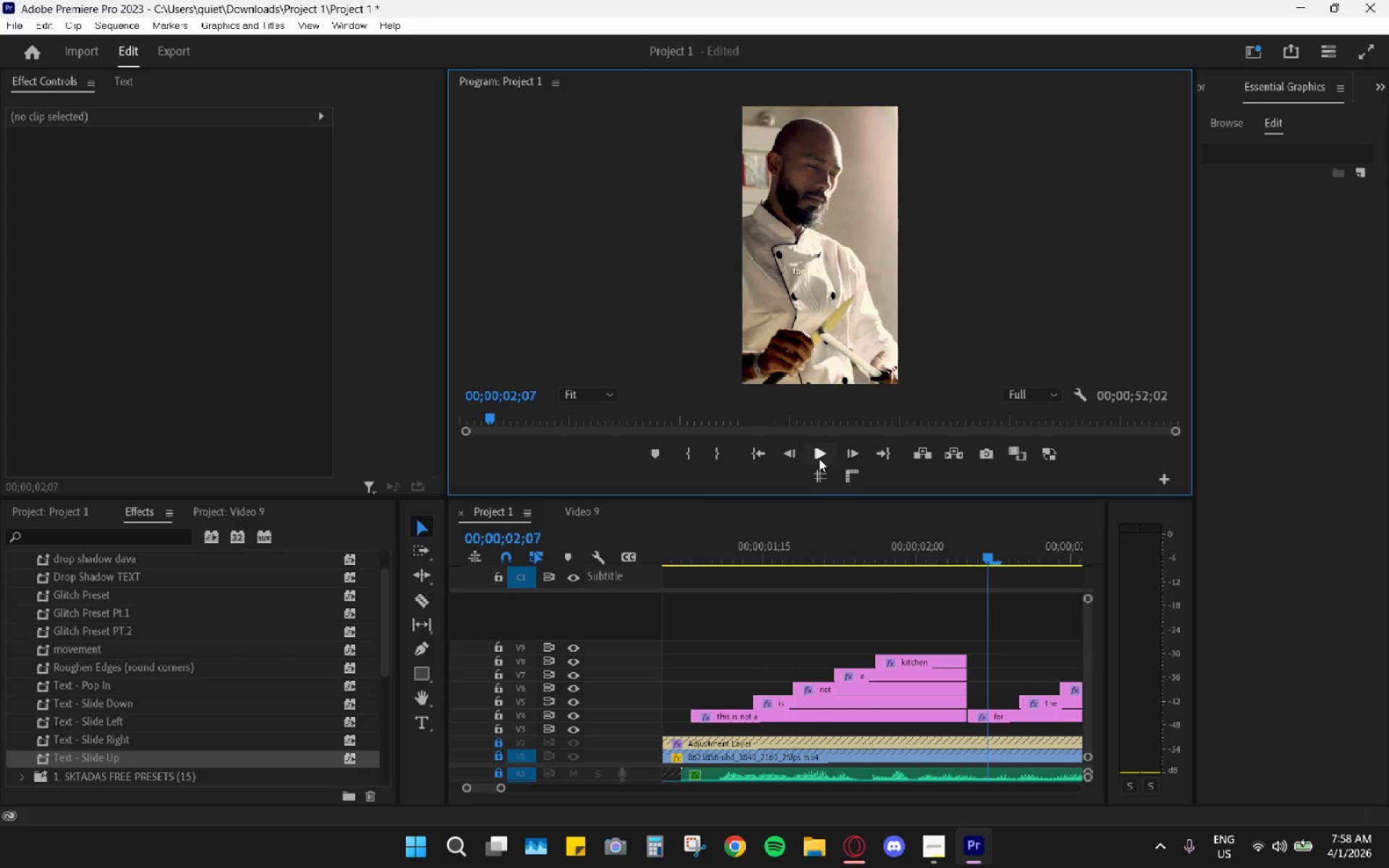 
double_click([819, 459])
 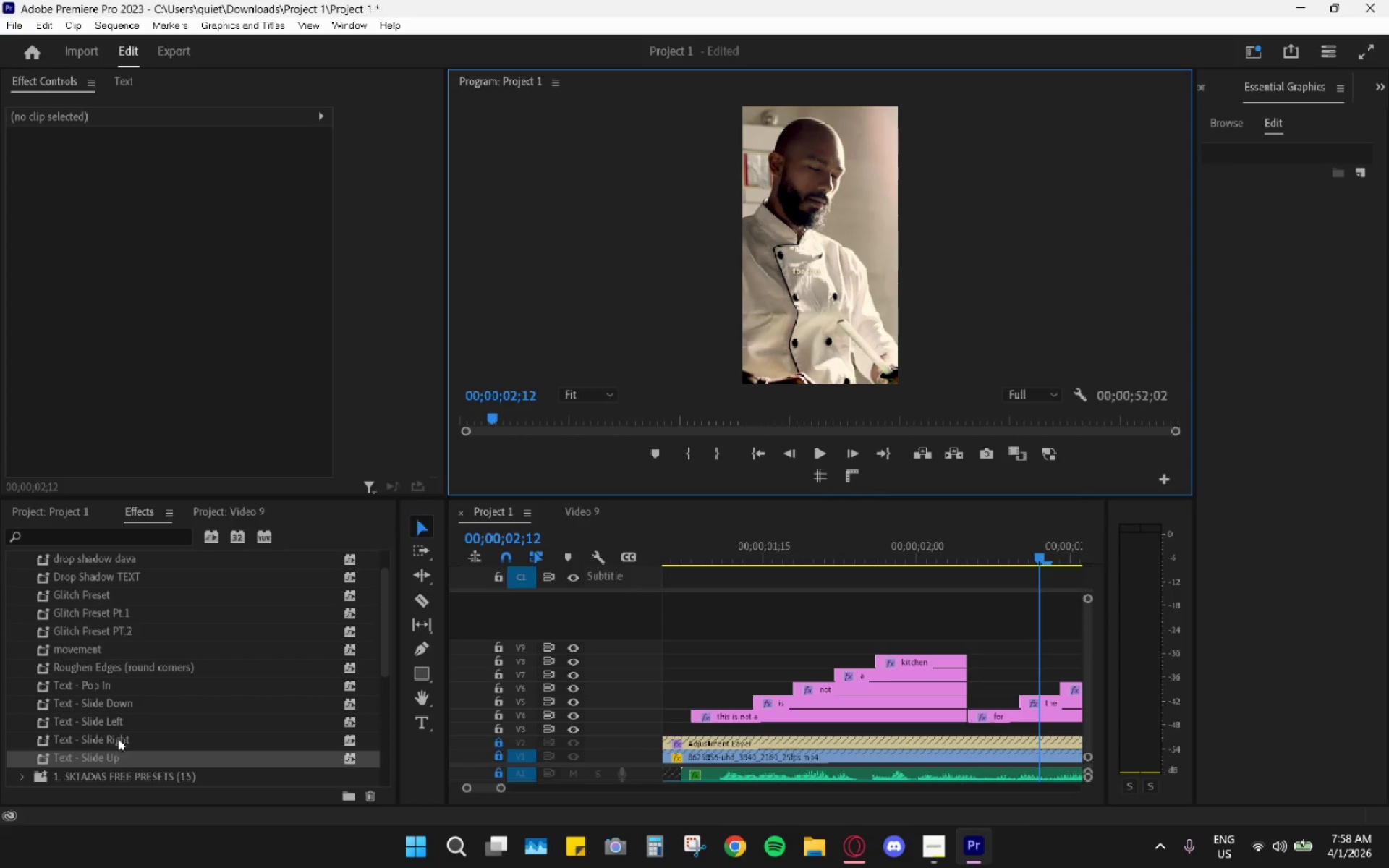 
left_click_drag(start_coordinate=[112, 720], to_coordinate=[997, 717])
 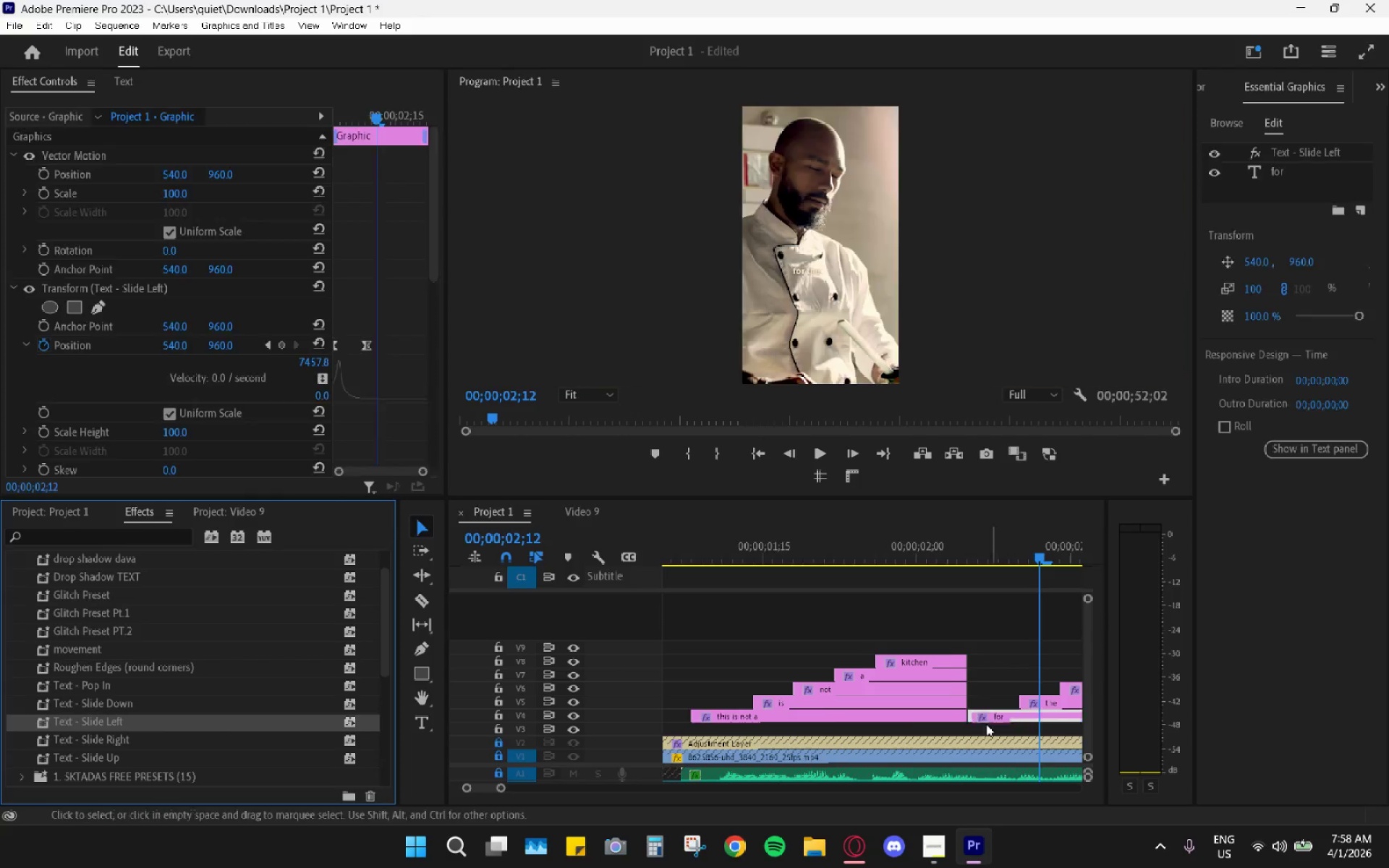 
scroll: coordinate [776, 730], scroll_direction: down, amount: 9.0
 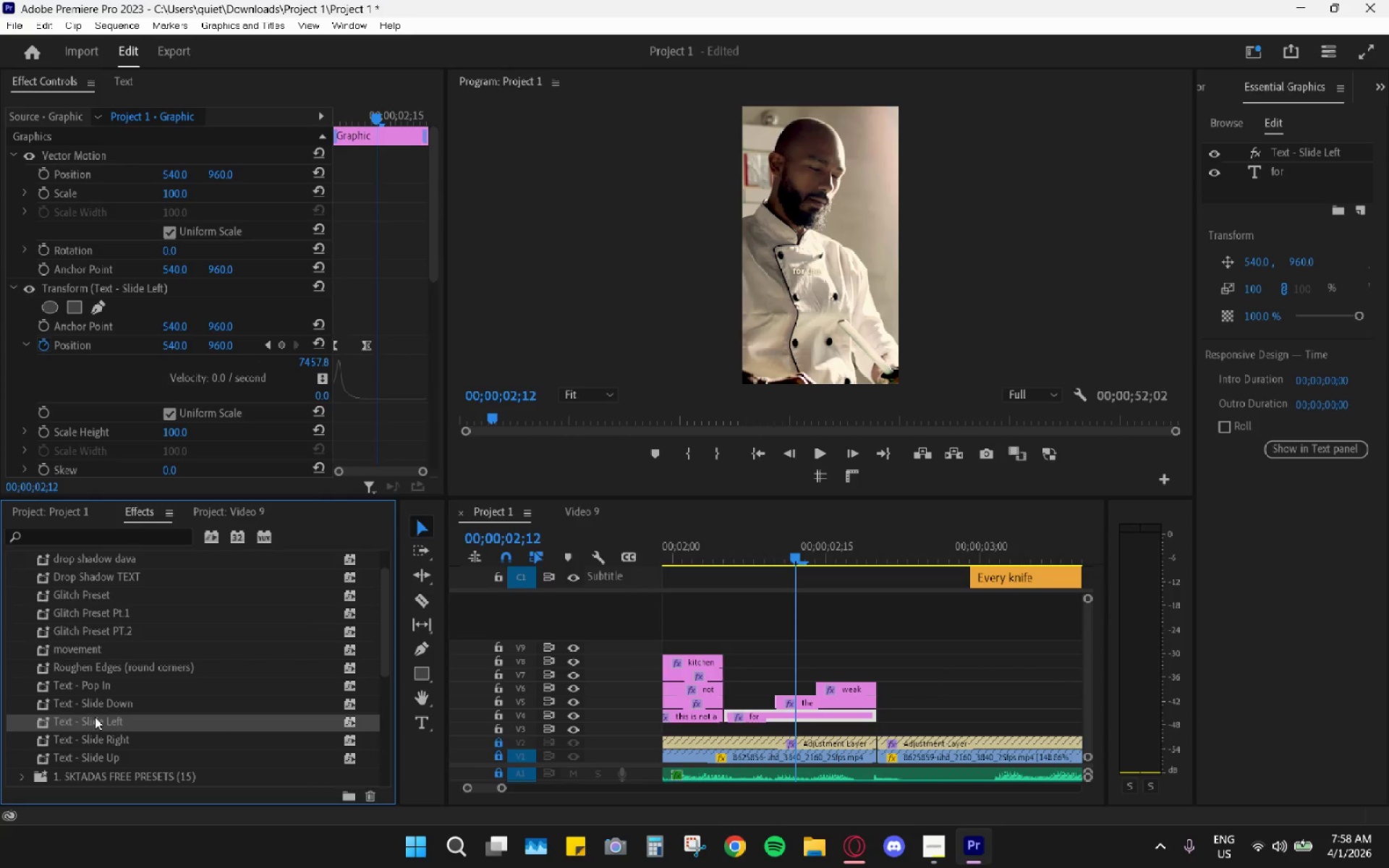 
left_click_drag(start_coordinate=[103, 728], to_coordinate=[801, 706])
 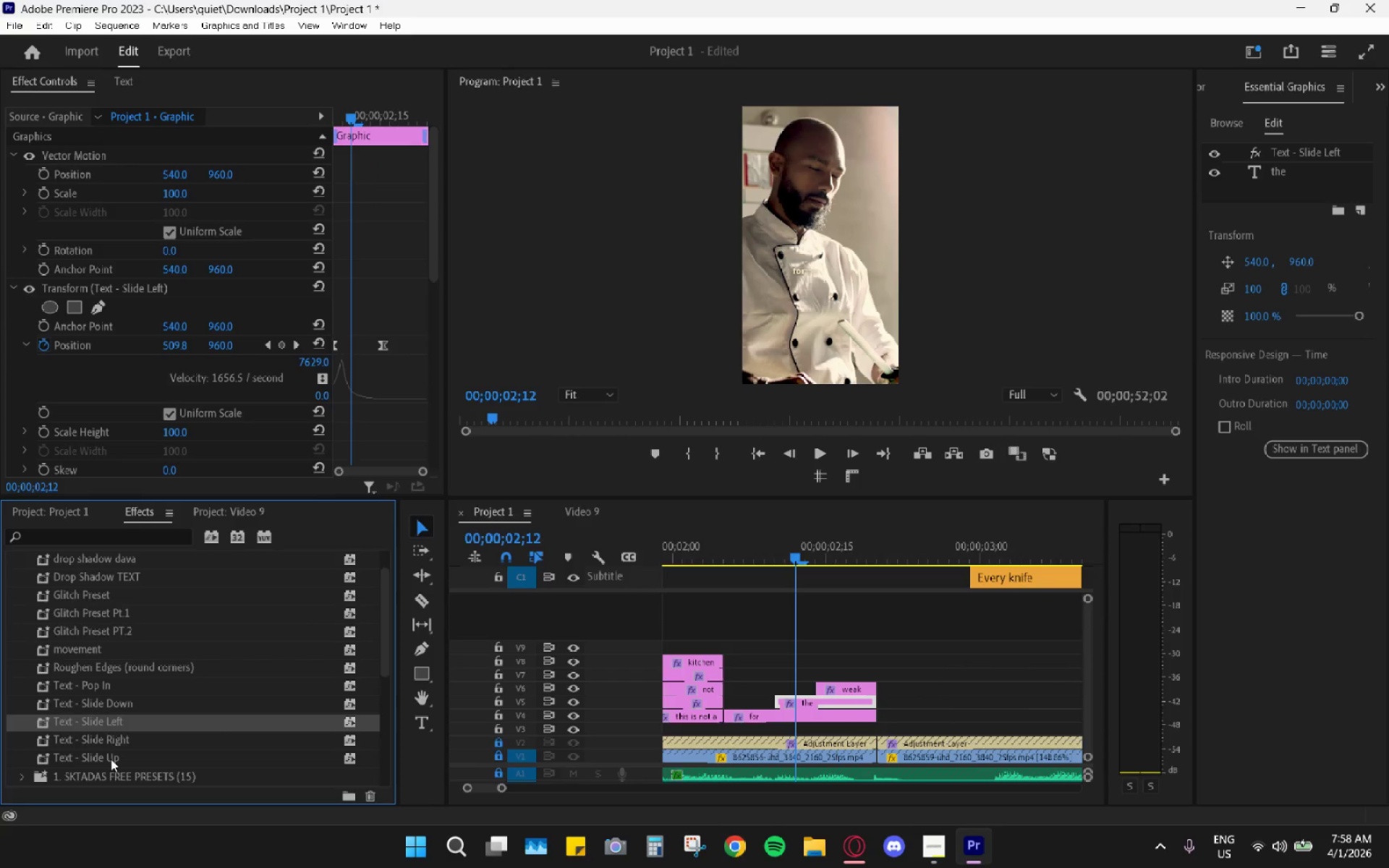 
left_click_drag(start_coordinate=[109, 759], to_coordinate=[849, 692])
 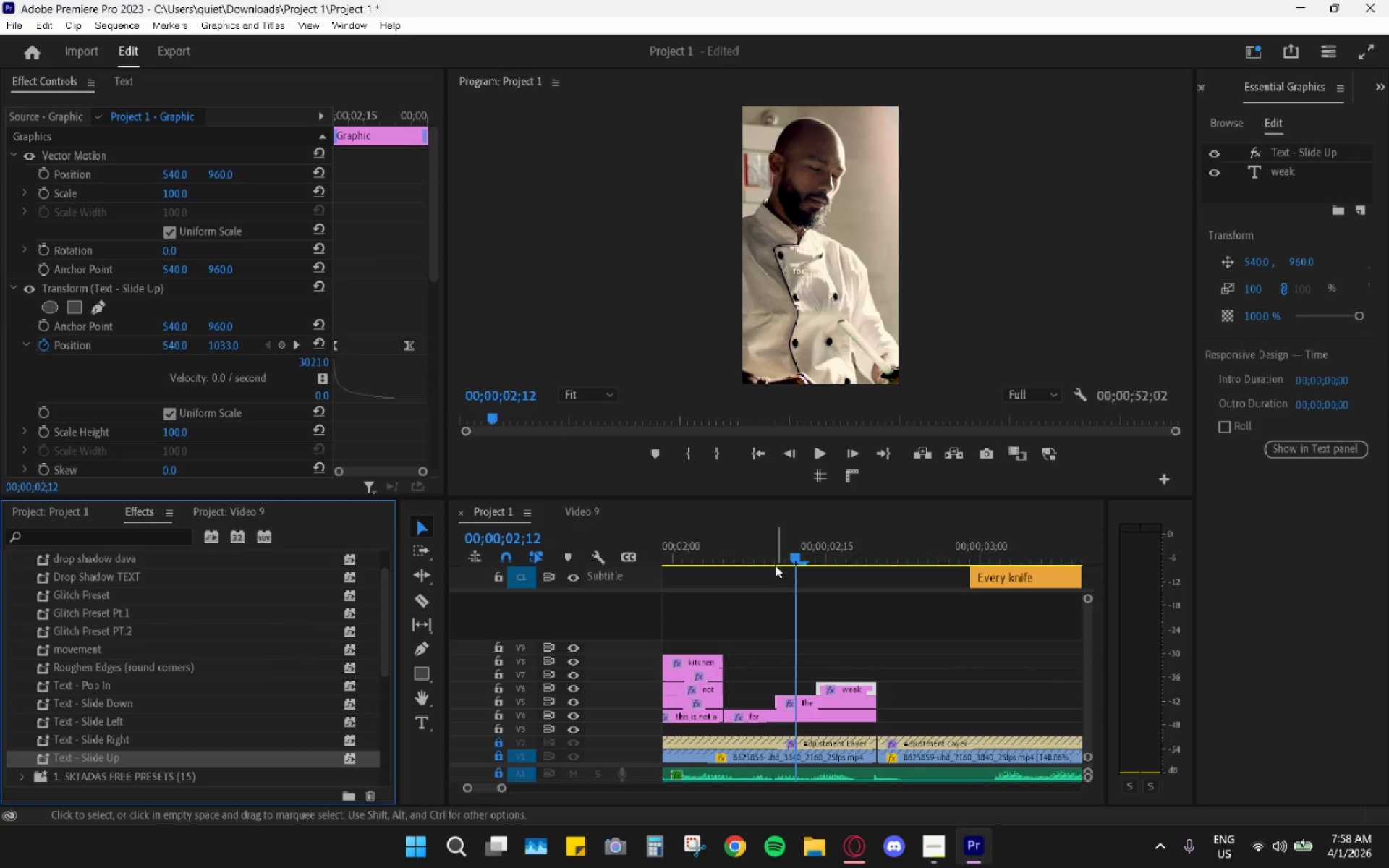 
left_click_drag(start_coordinate=[755, 539], to_coordinate=[689, 546])
 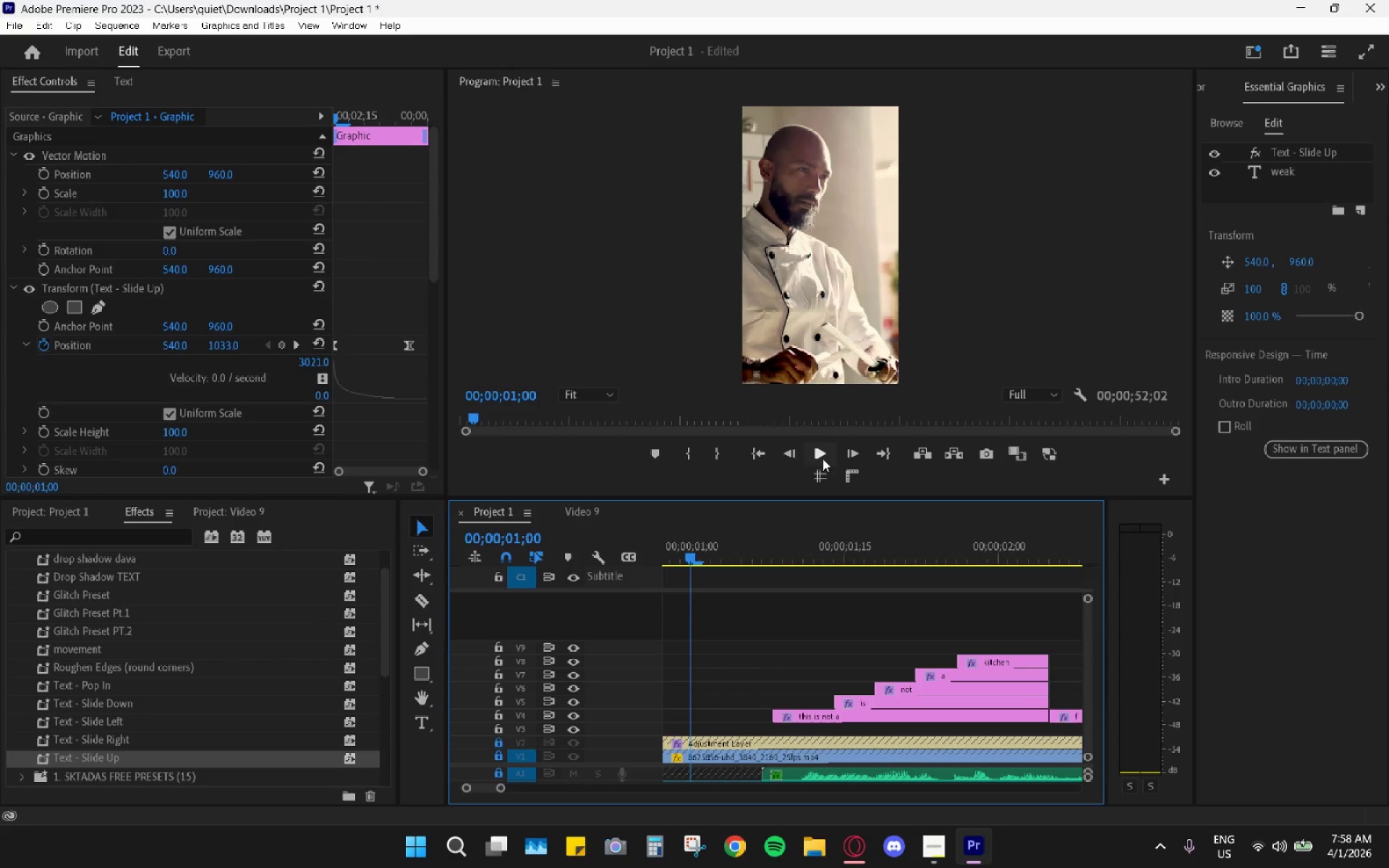 
left_click([823, 459])
 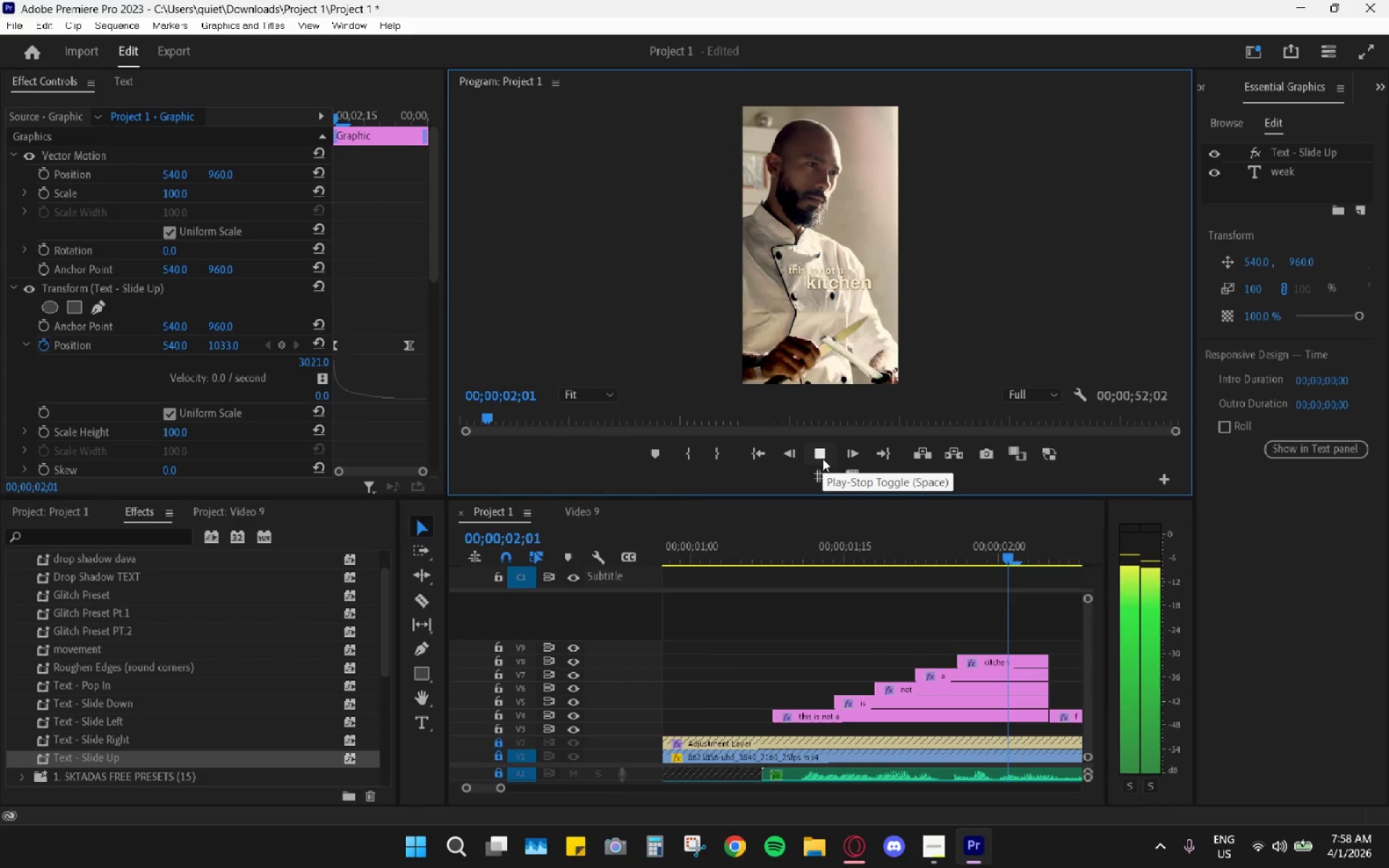 
left_click([823, 459])
 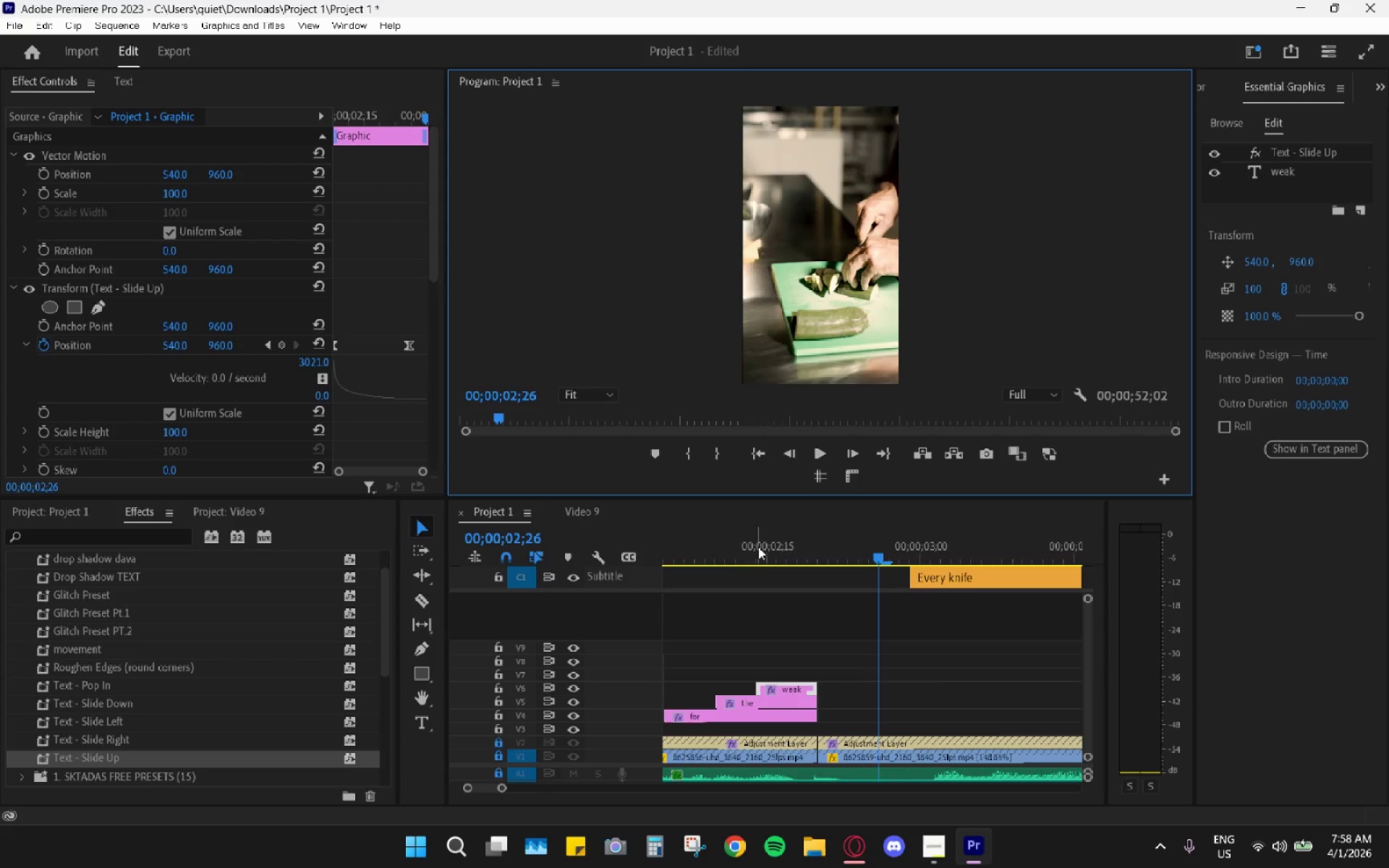 
left_click_drag(start_coordinate=[749, 557], to_coordinate=[621, 569])
 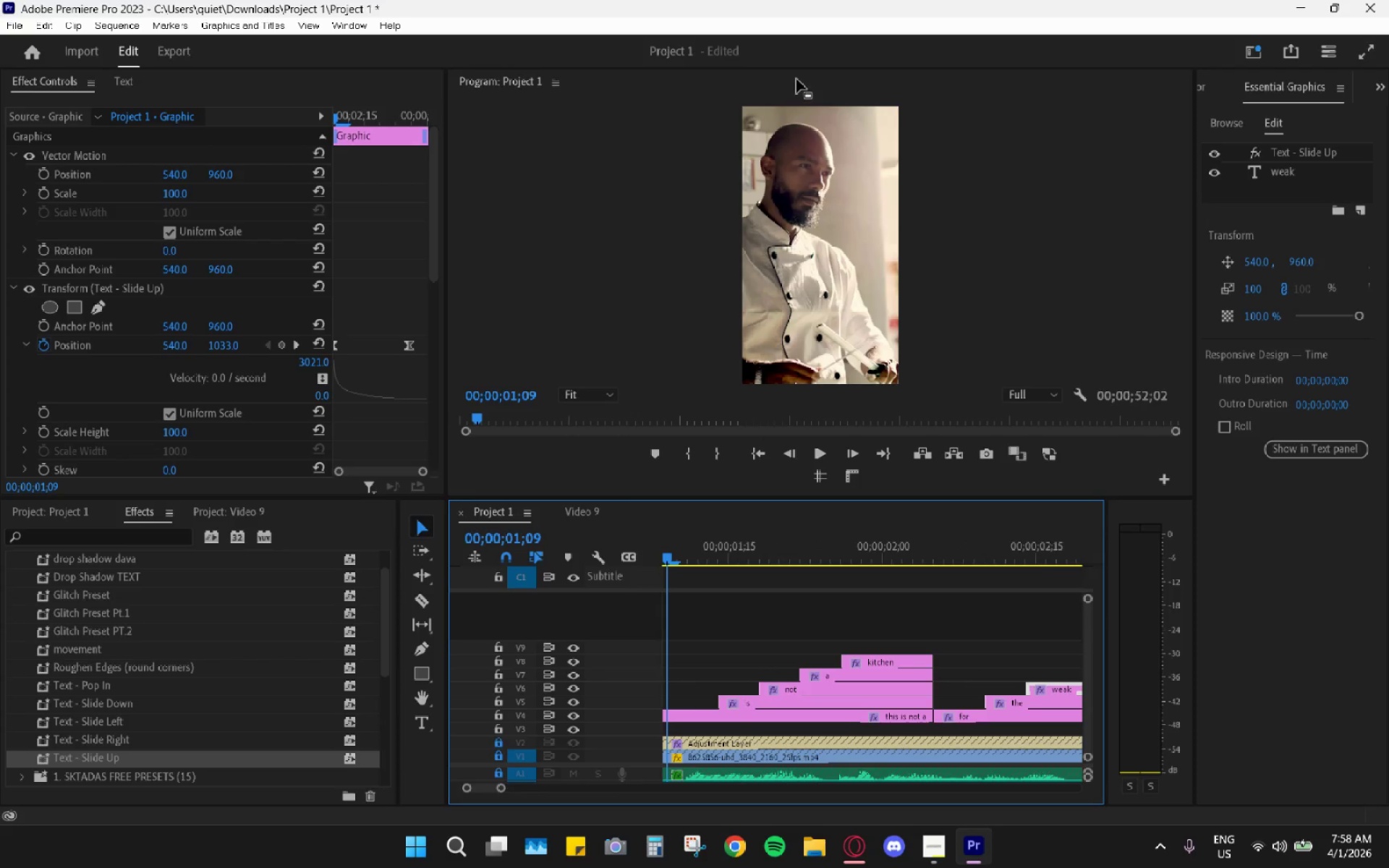 
double_click([797, 78])
 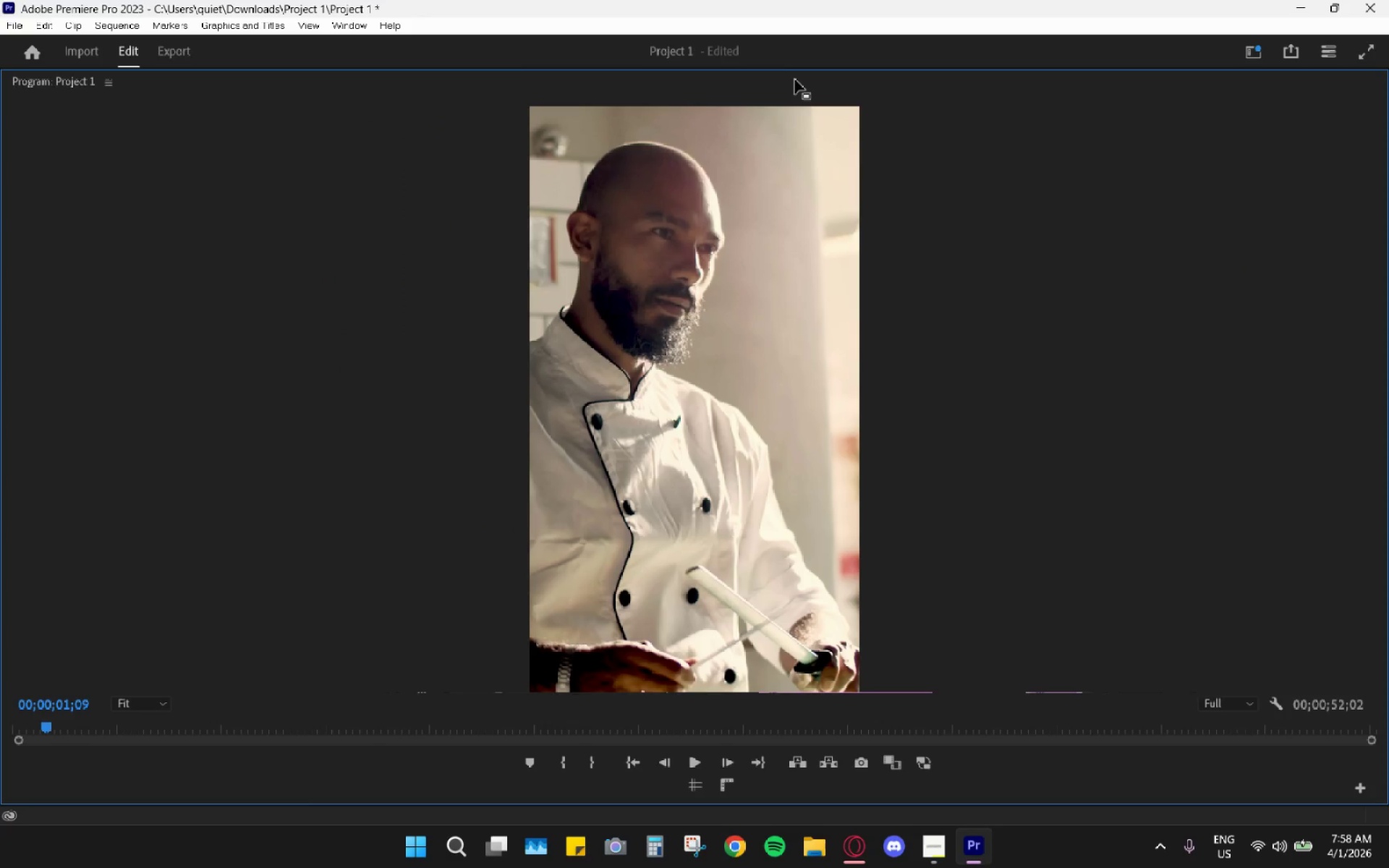 
key(Space)
 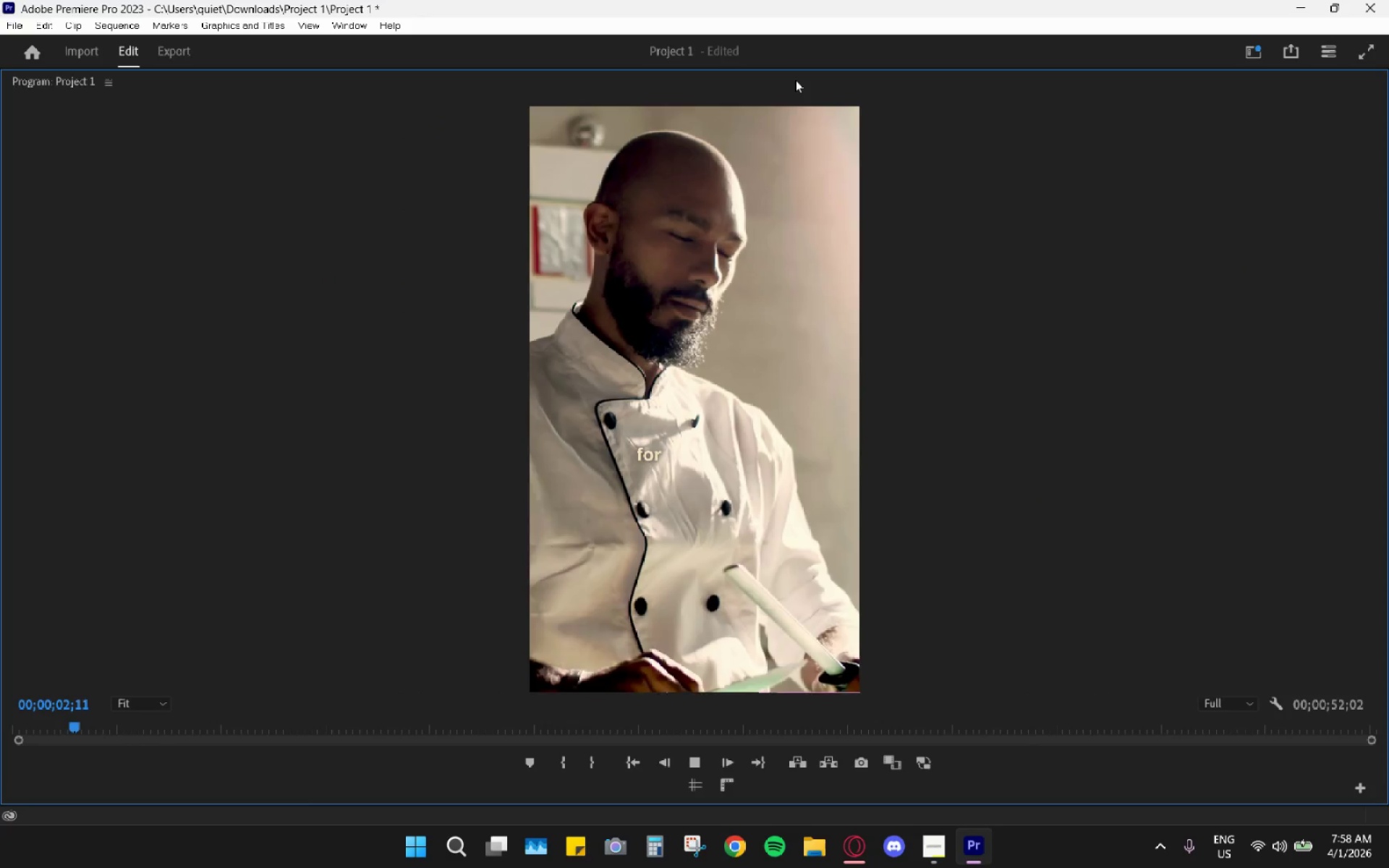 
key(Space)
 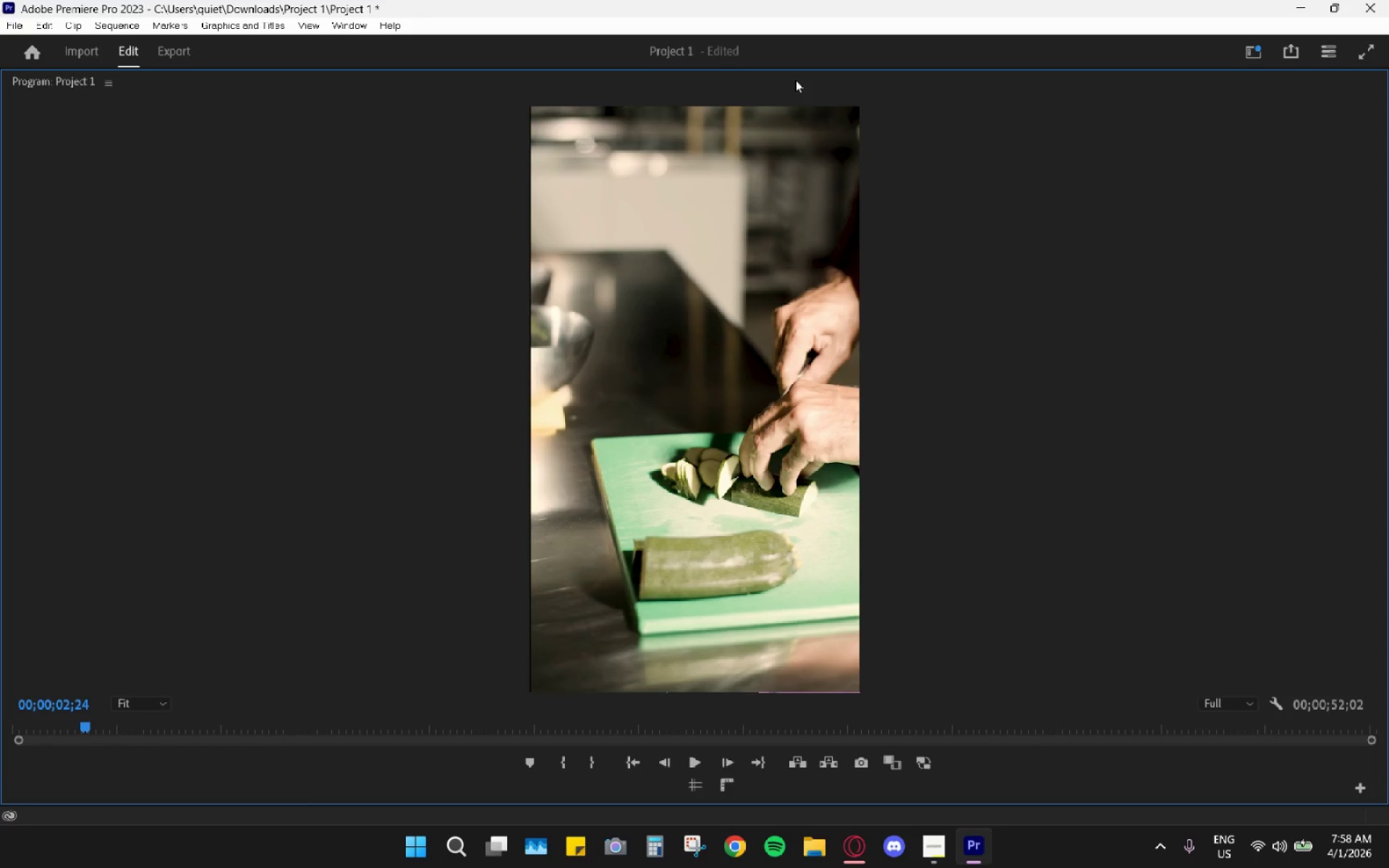 
double_click([795, 80])
 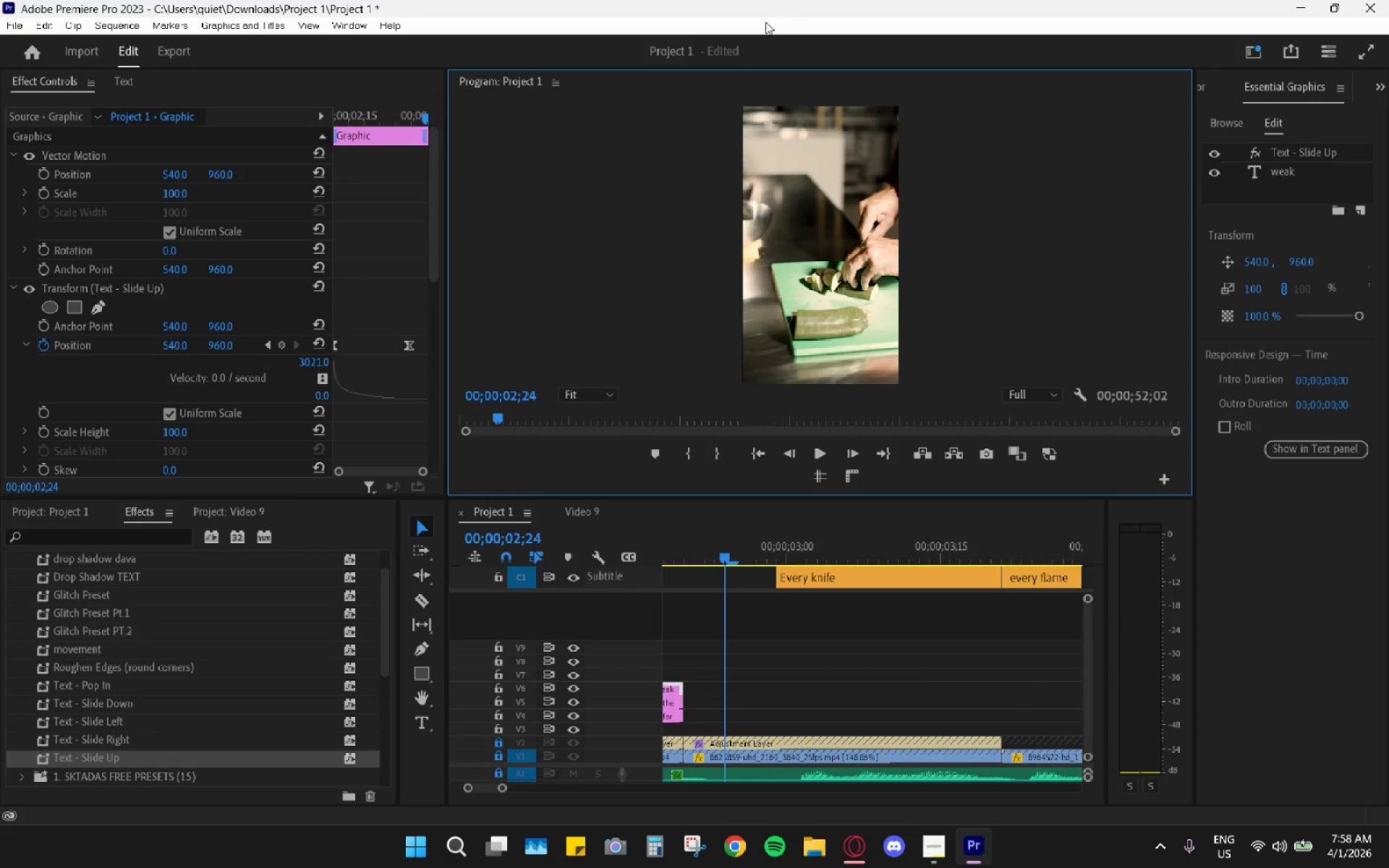 
key(Space)
 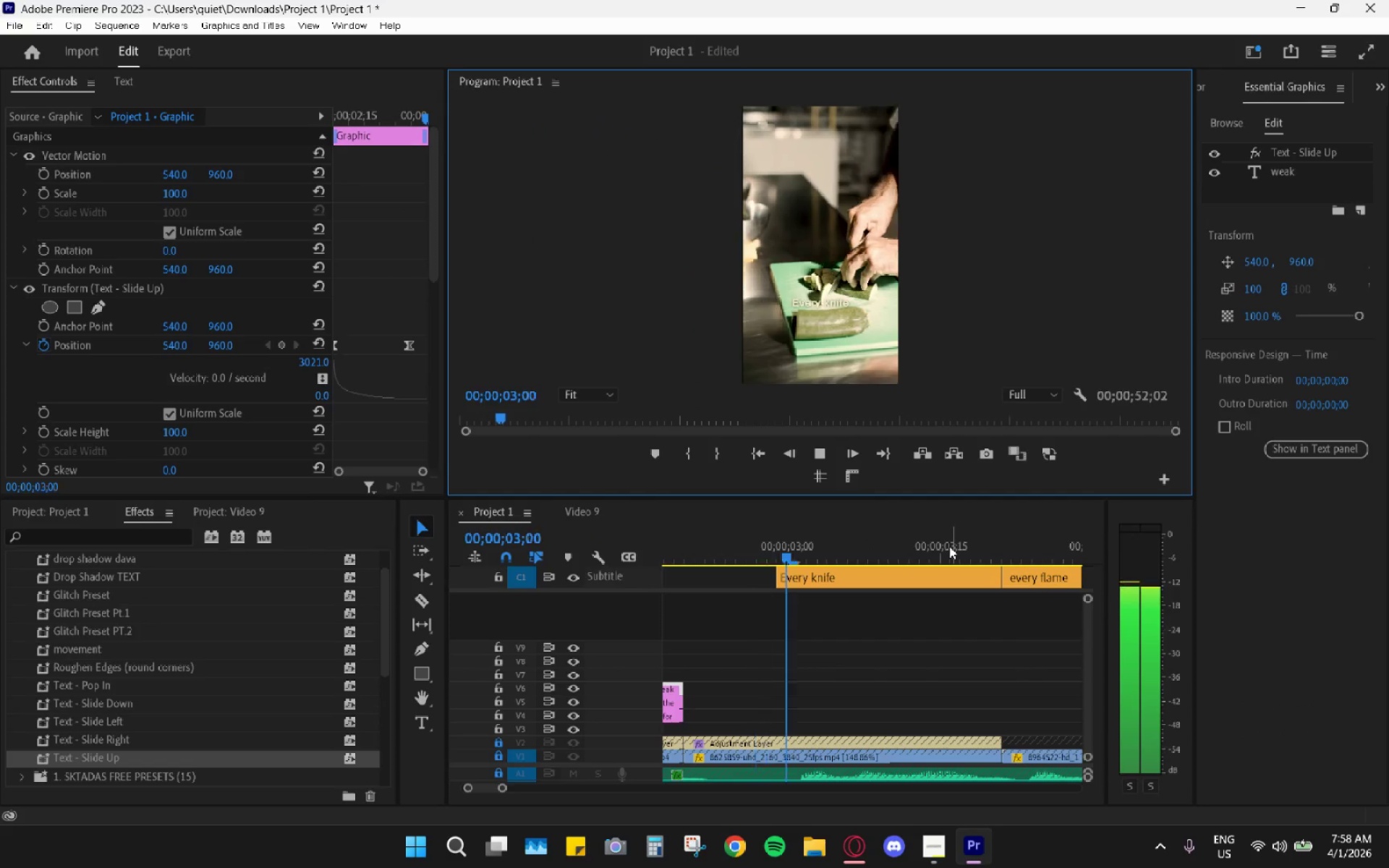 
key(Space)
 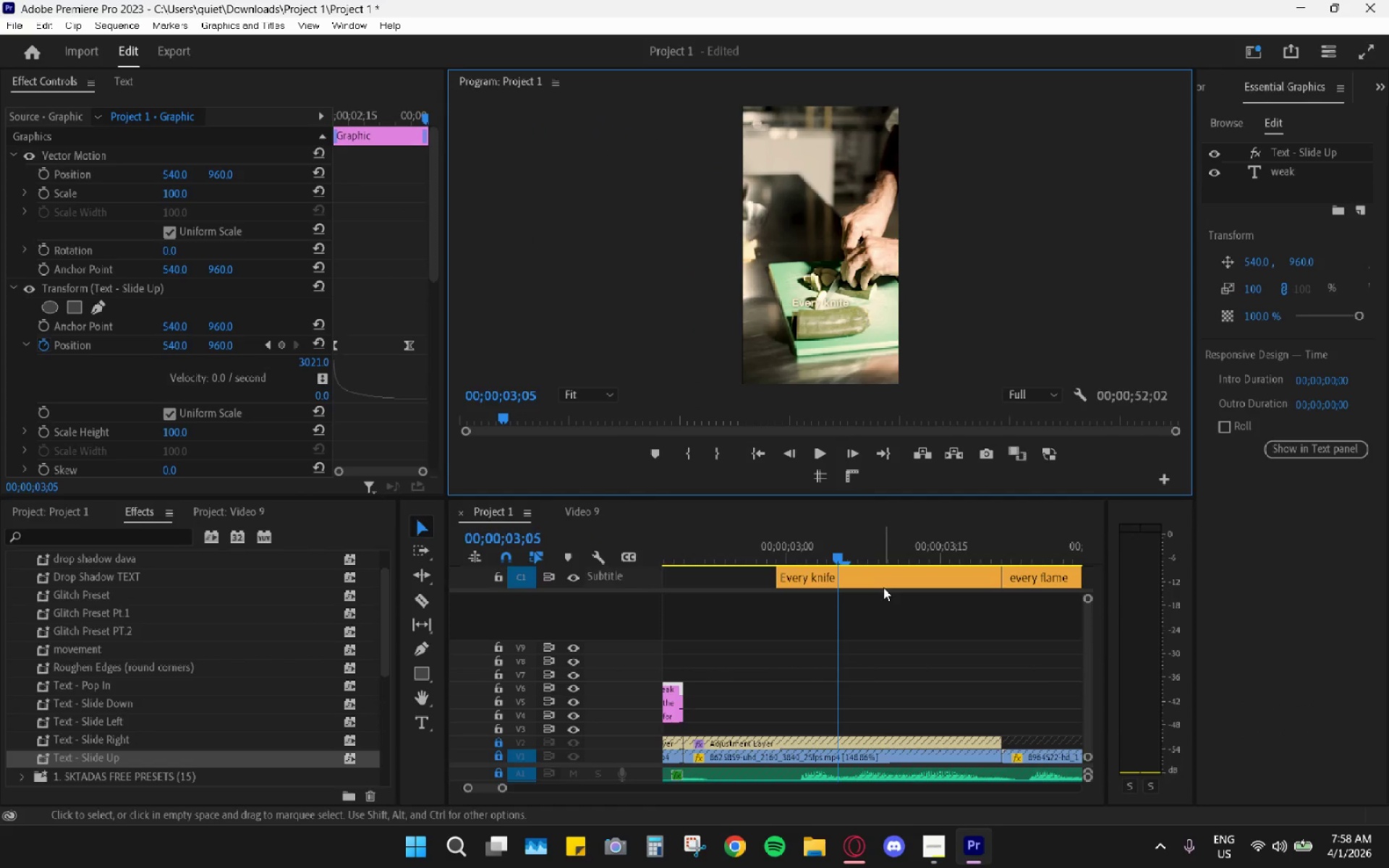 
hold_key(key=AltLeft, duration=0.78)
scroll: coordinate [880, 609], scroll_direction: down, amount: 10.0
 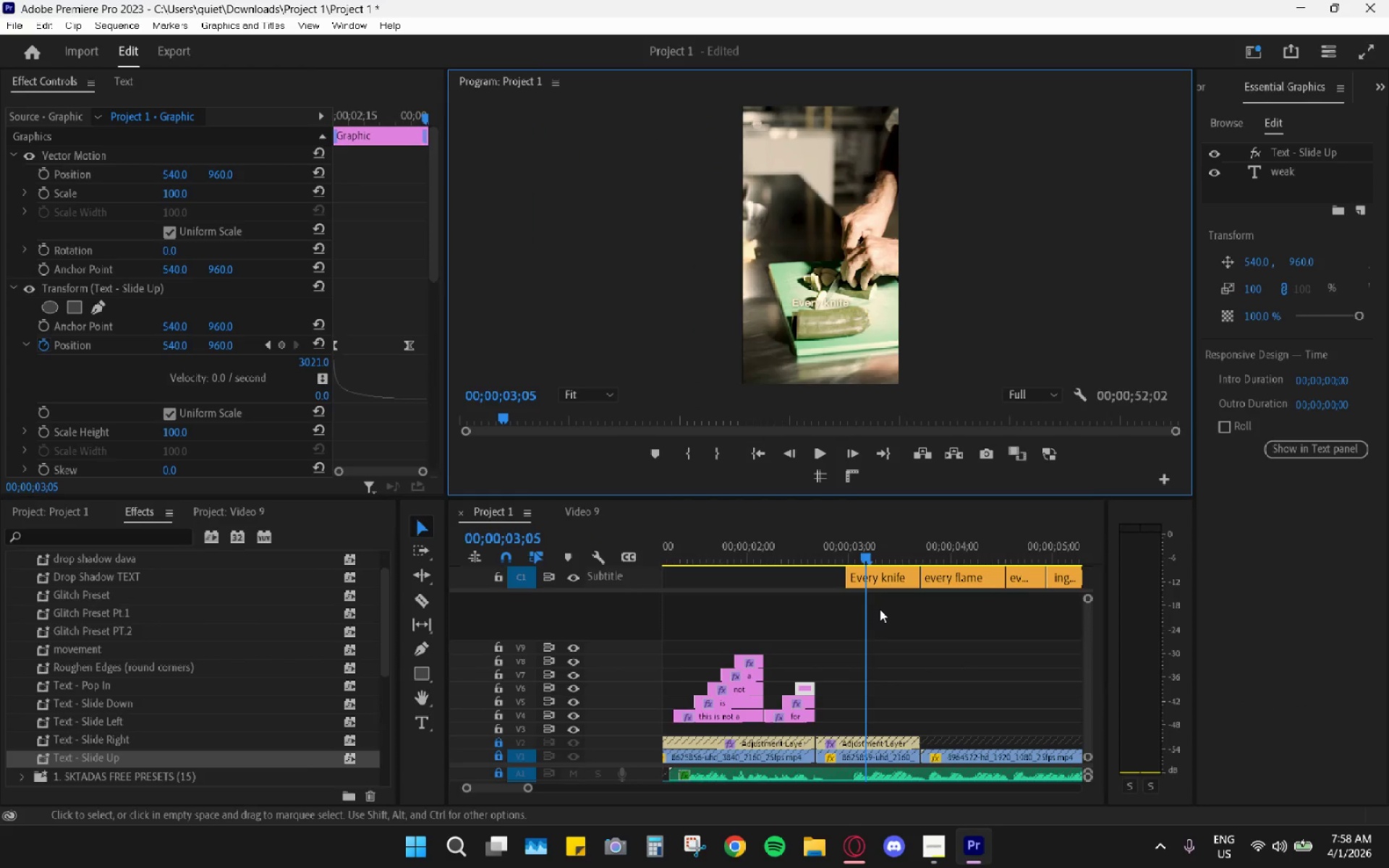 
key(Space)
 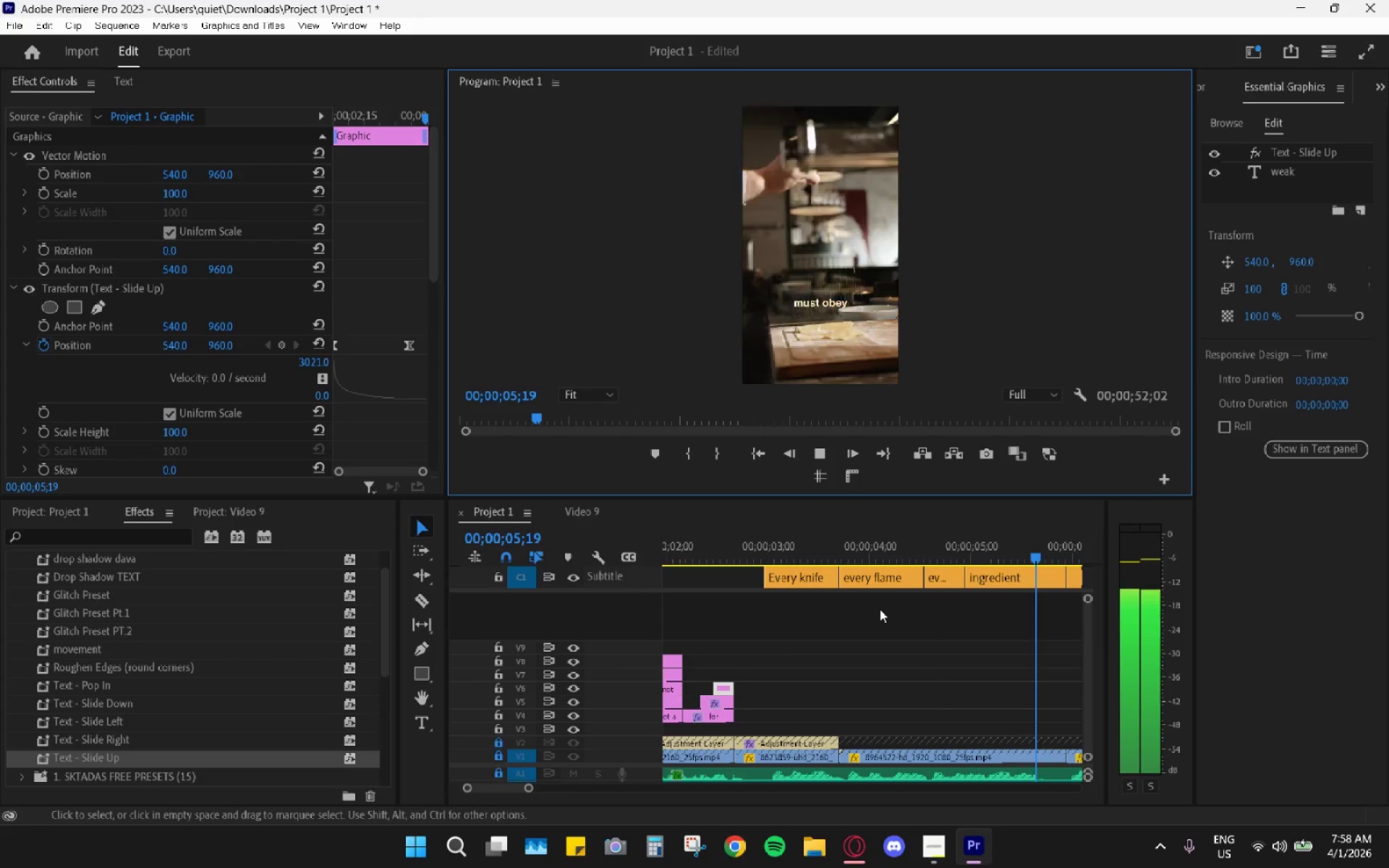 
key(Space)
 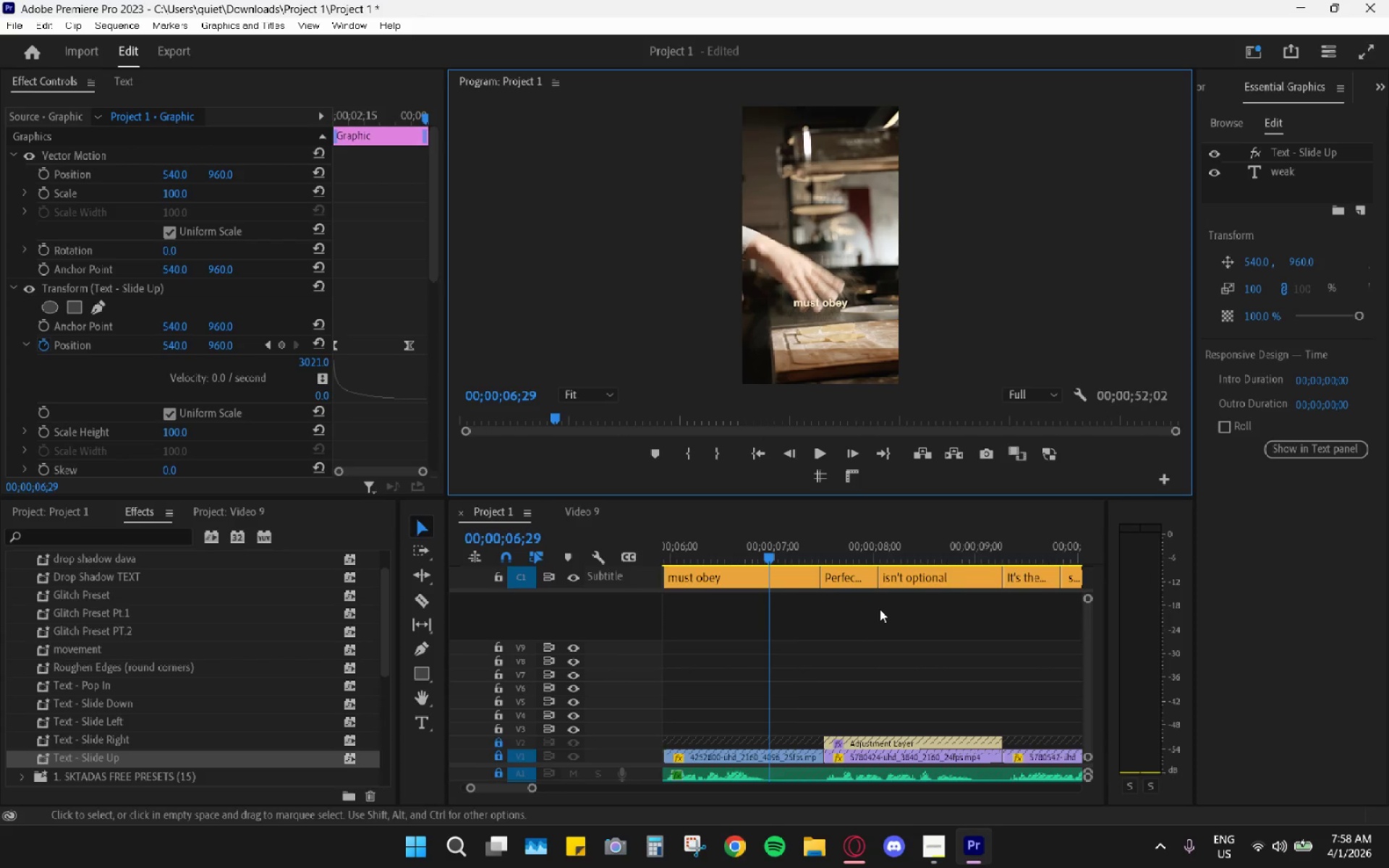 
scroll: coordinate [878, 609], scroll_direction: up, amount: 12.0
 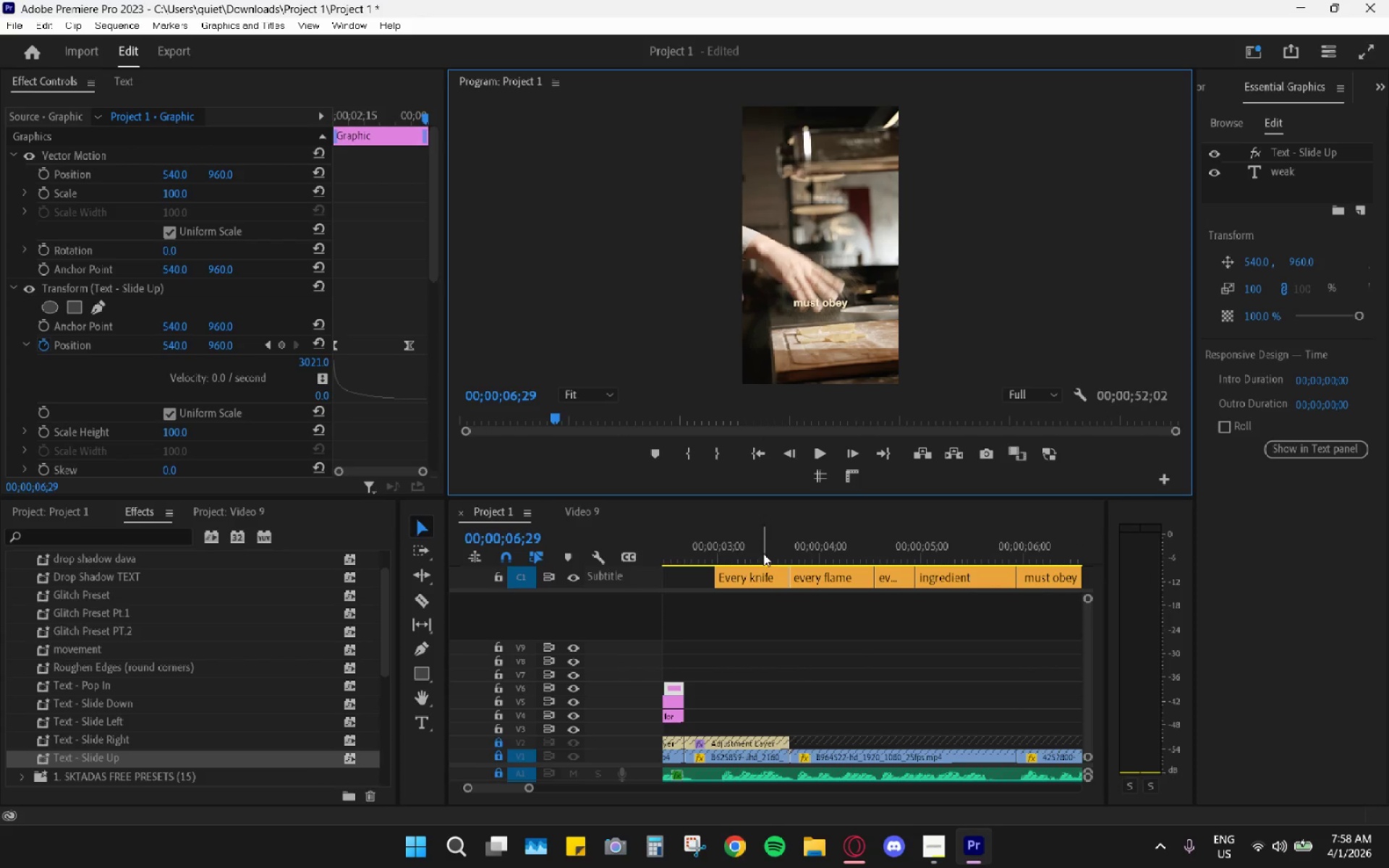 
left_click_drag(start_coordinate=[726, 547], to_coordinate=[716, 571])
 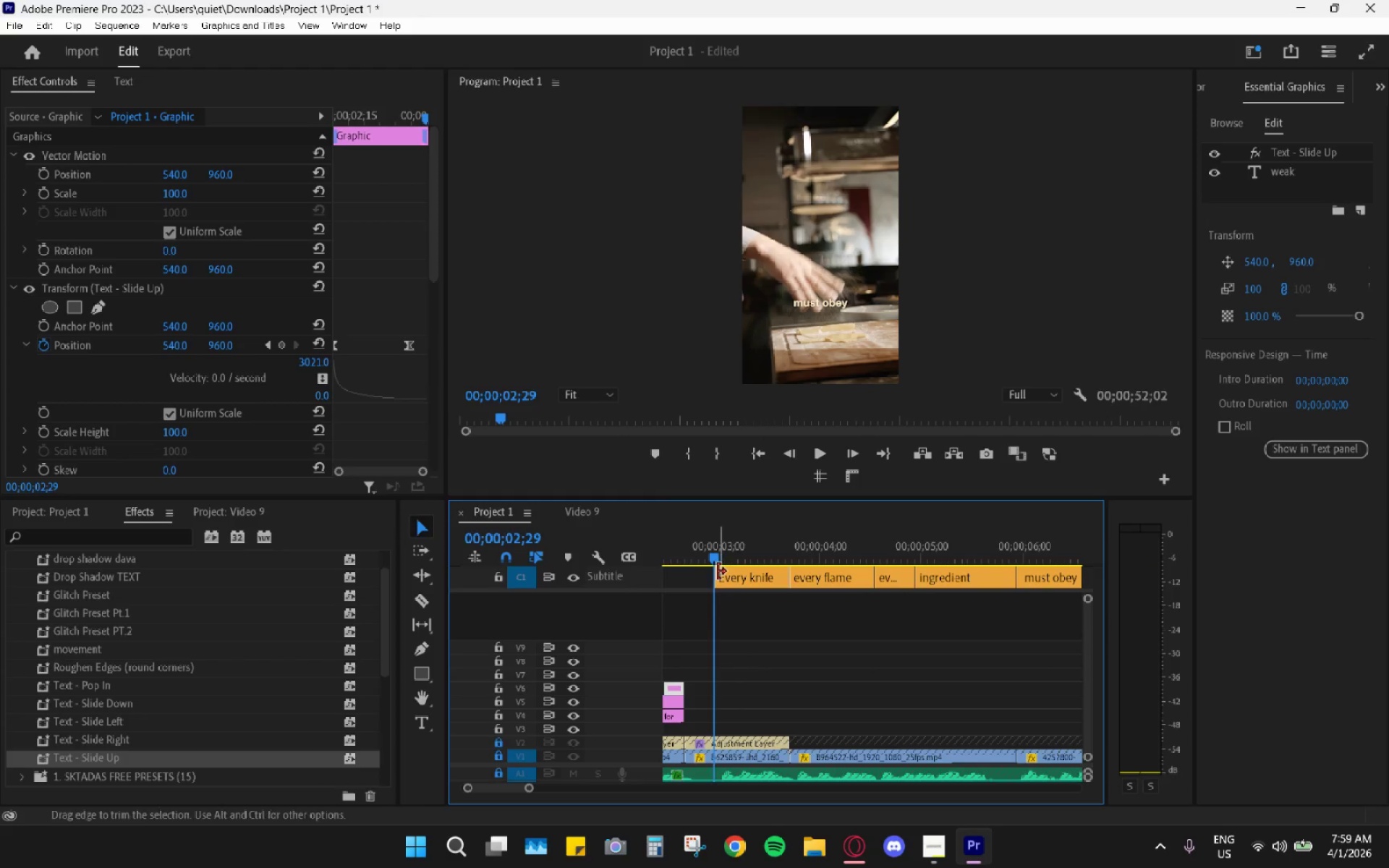 
key(Space)
 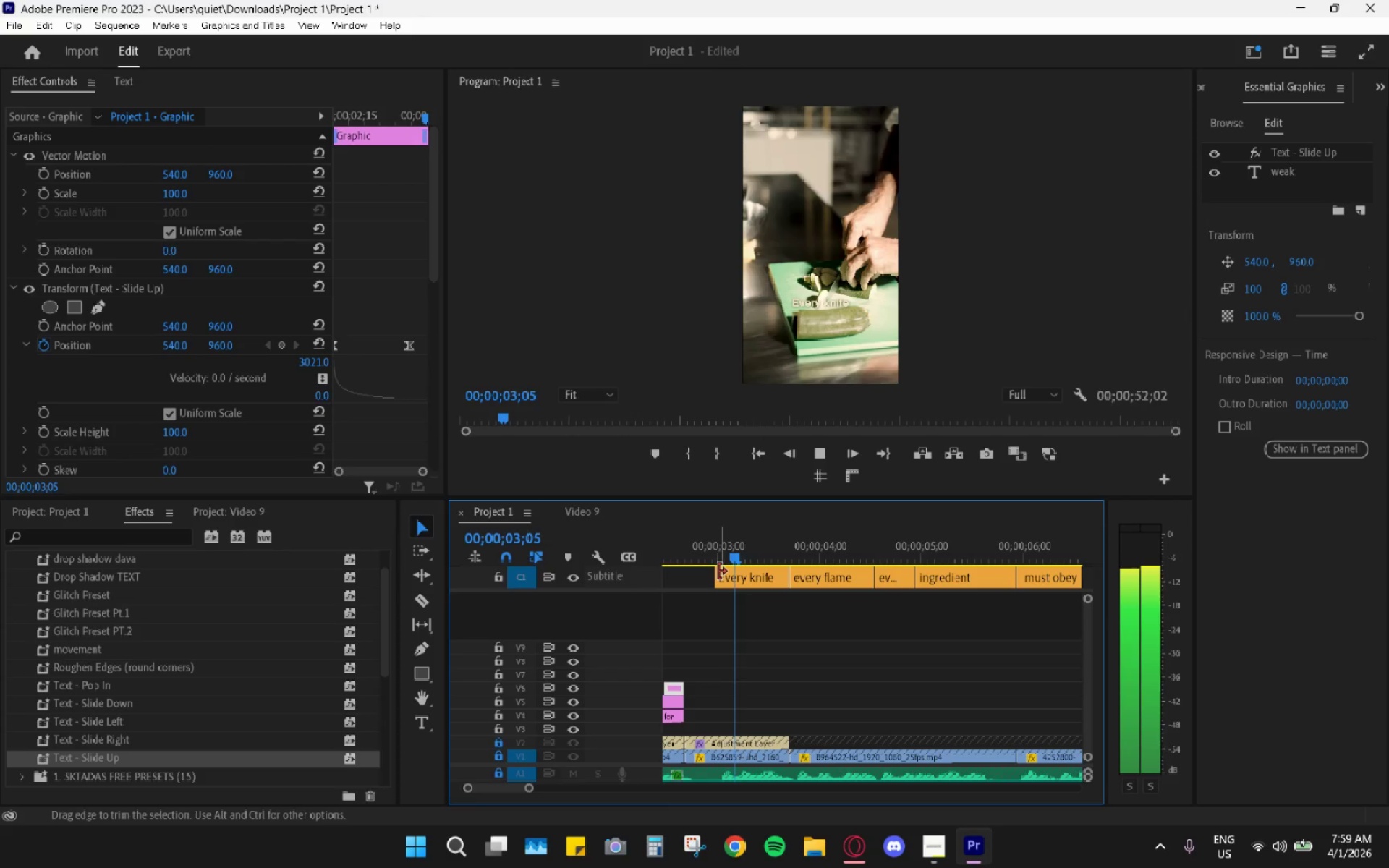 
key(Space)
 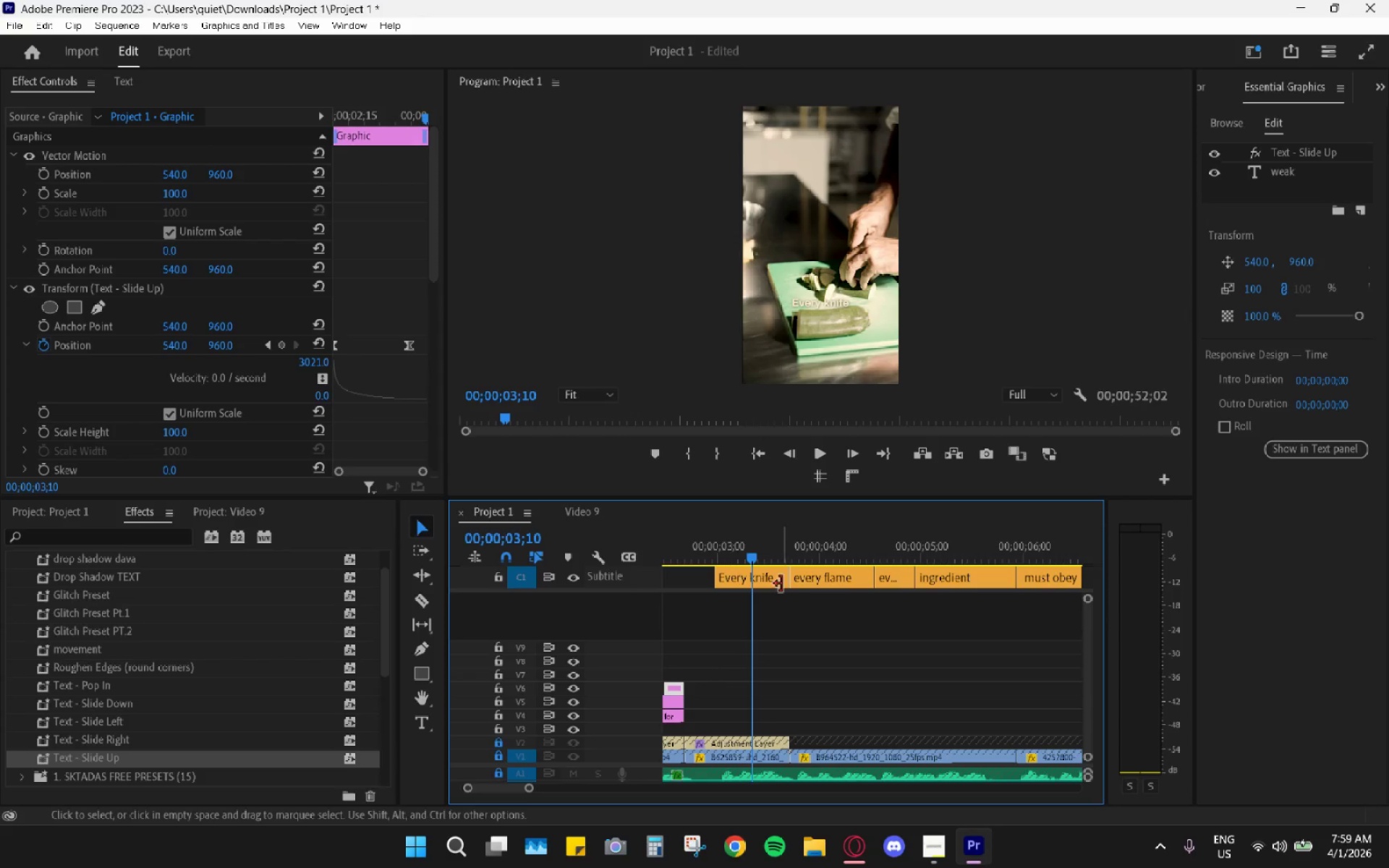 
key(Space)
 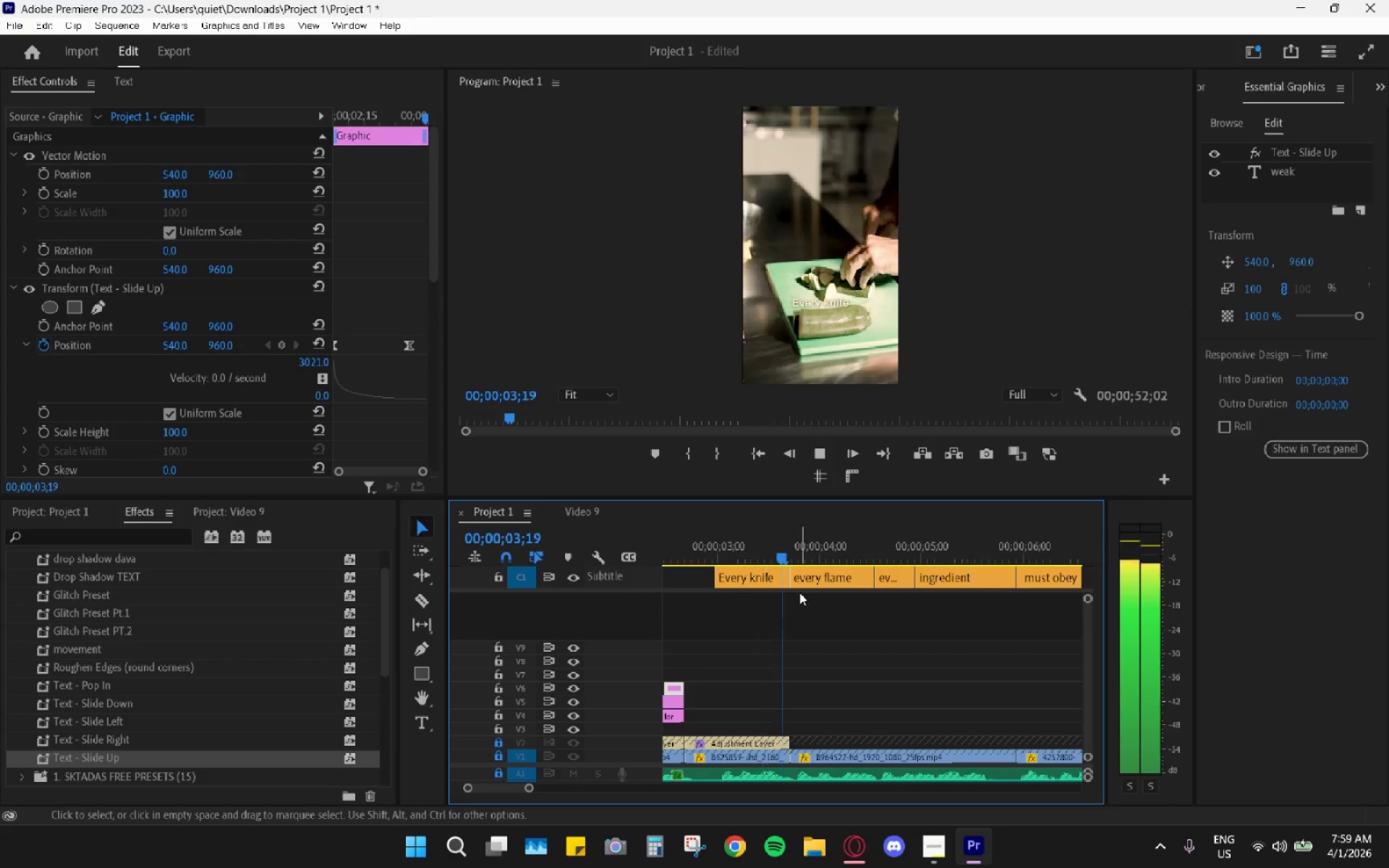 
key(Space)
 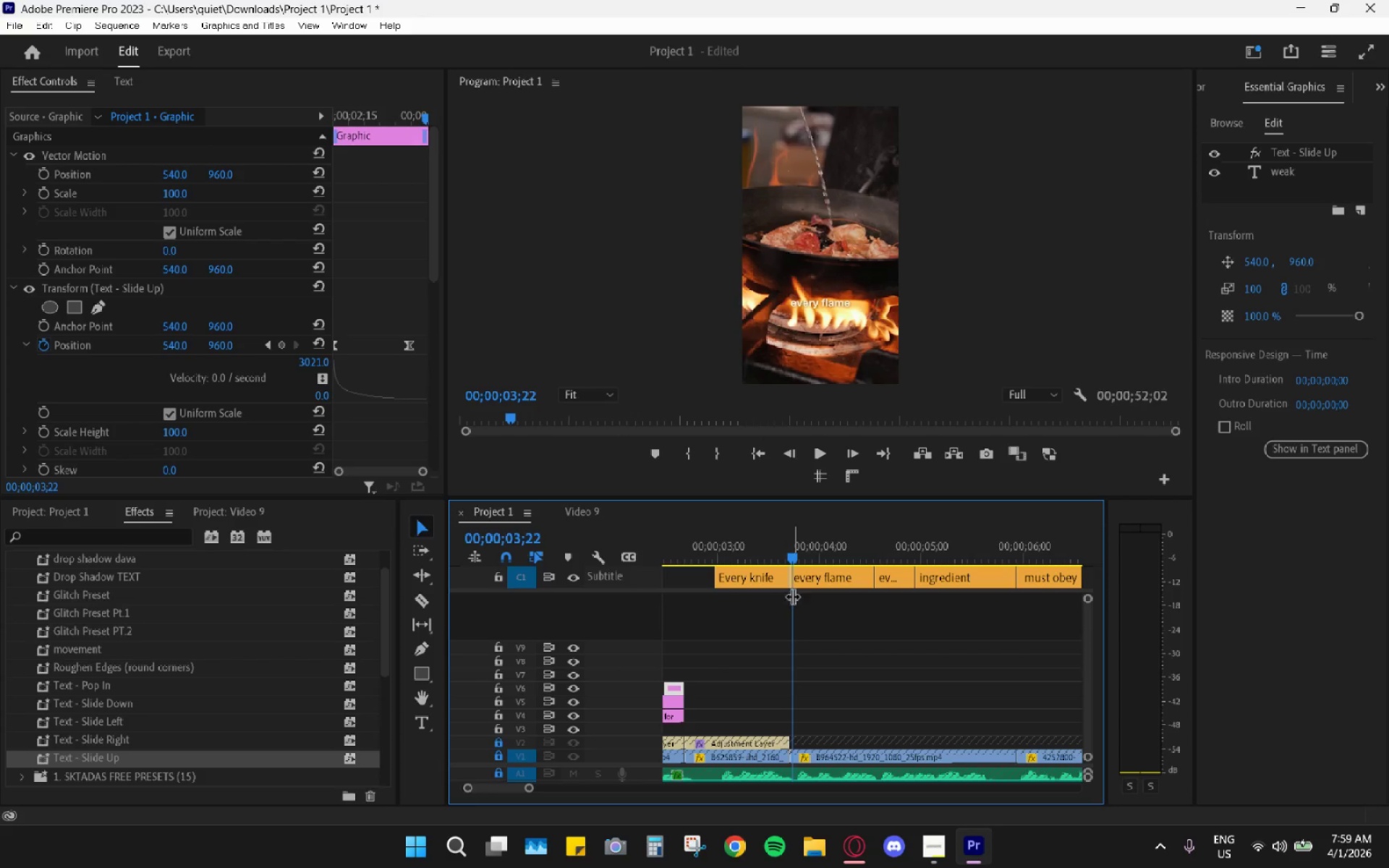 
hold_key(key=AltLeft, duration=0.92)
scroll: coordinate [798, 613], scroll_direction: down, amount: 8.0
 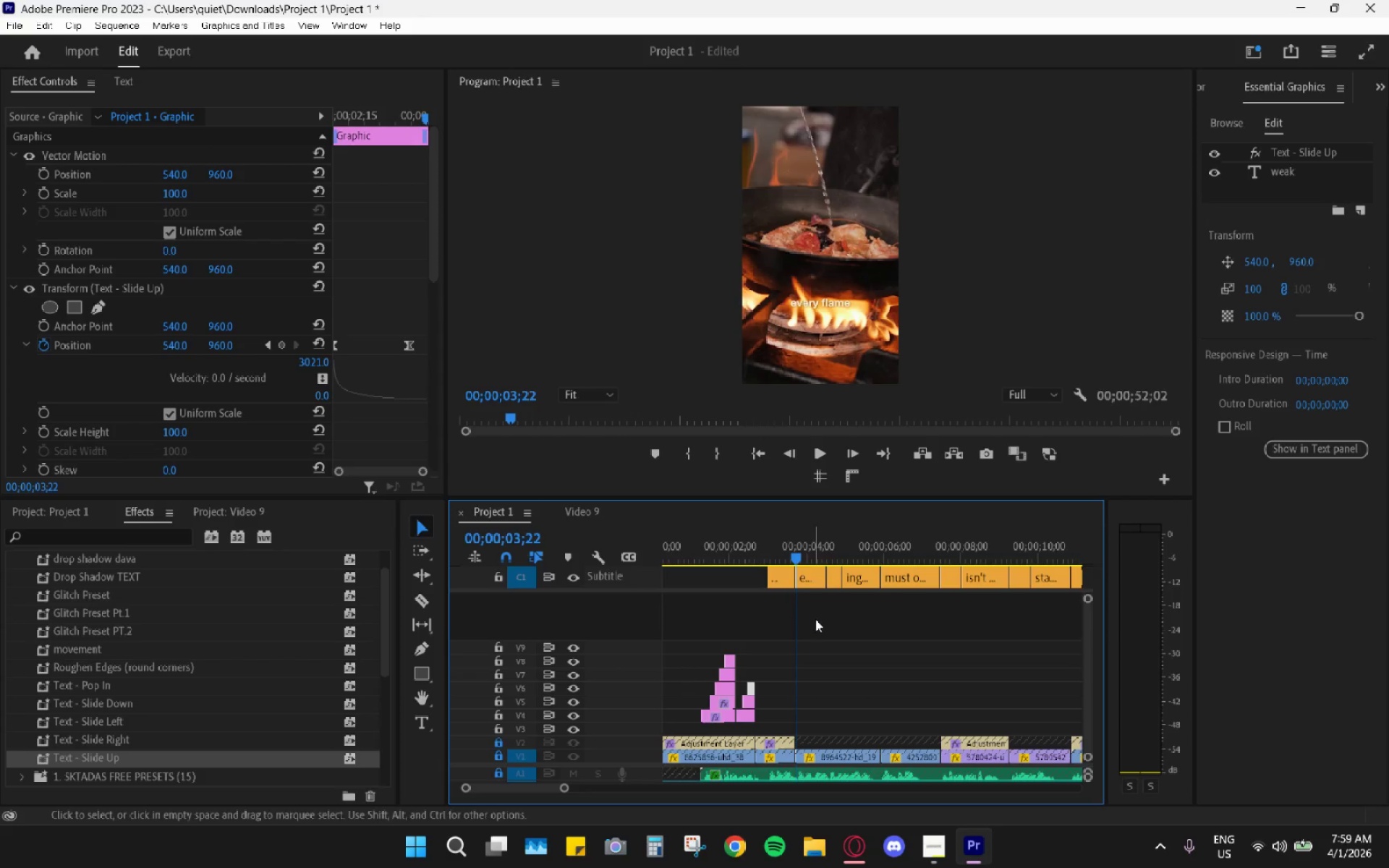 
hold_key(key=AltLeft, duration=0.33)
scroll: coordinate [830, 616], scroll_direction: down, amount: 5.0
 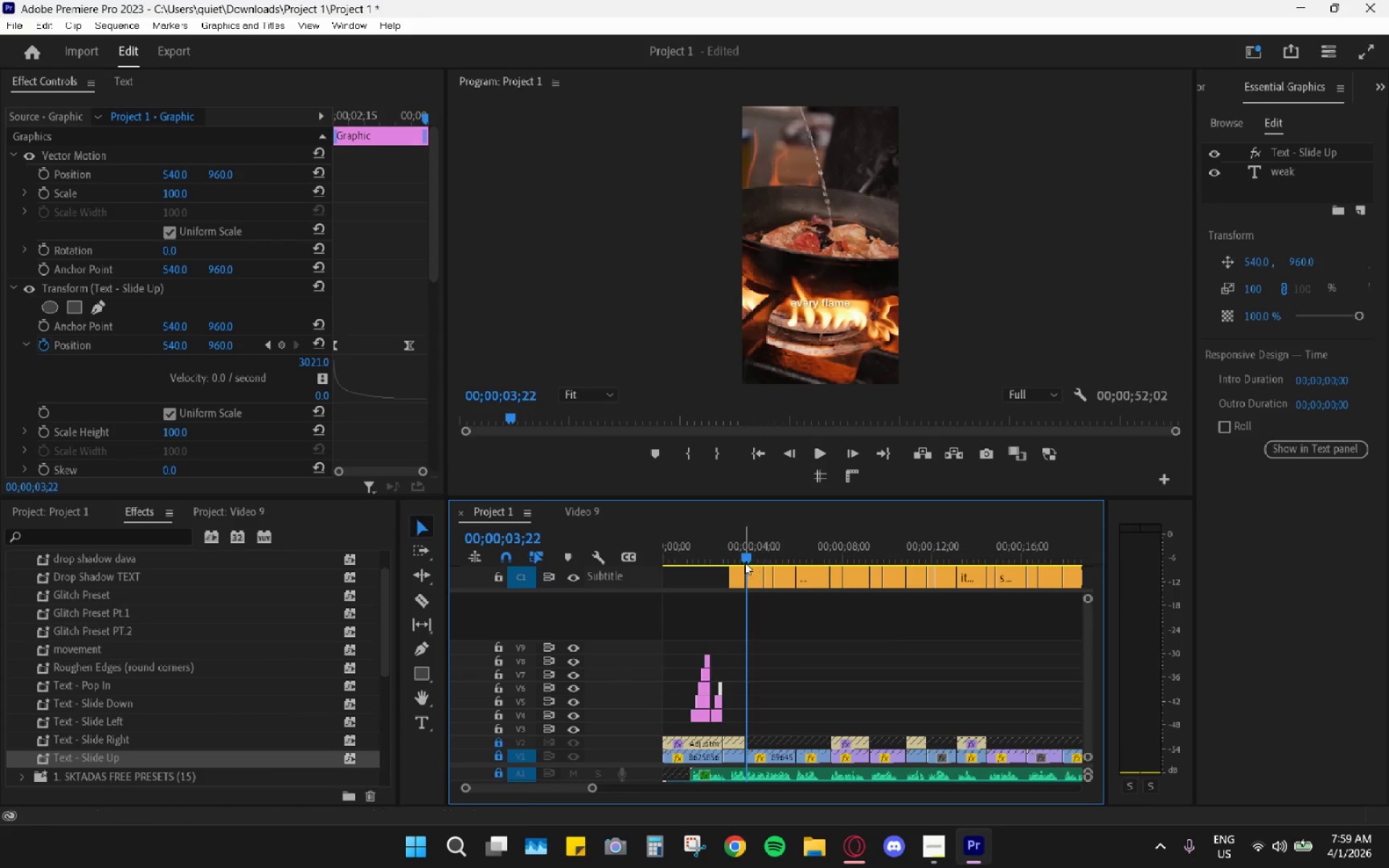 
left_click_drag(start_coordinate=[740, 557], to_coordinate=[733, 555])
 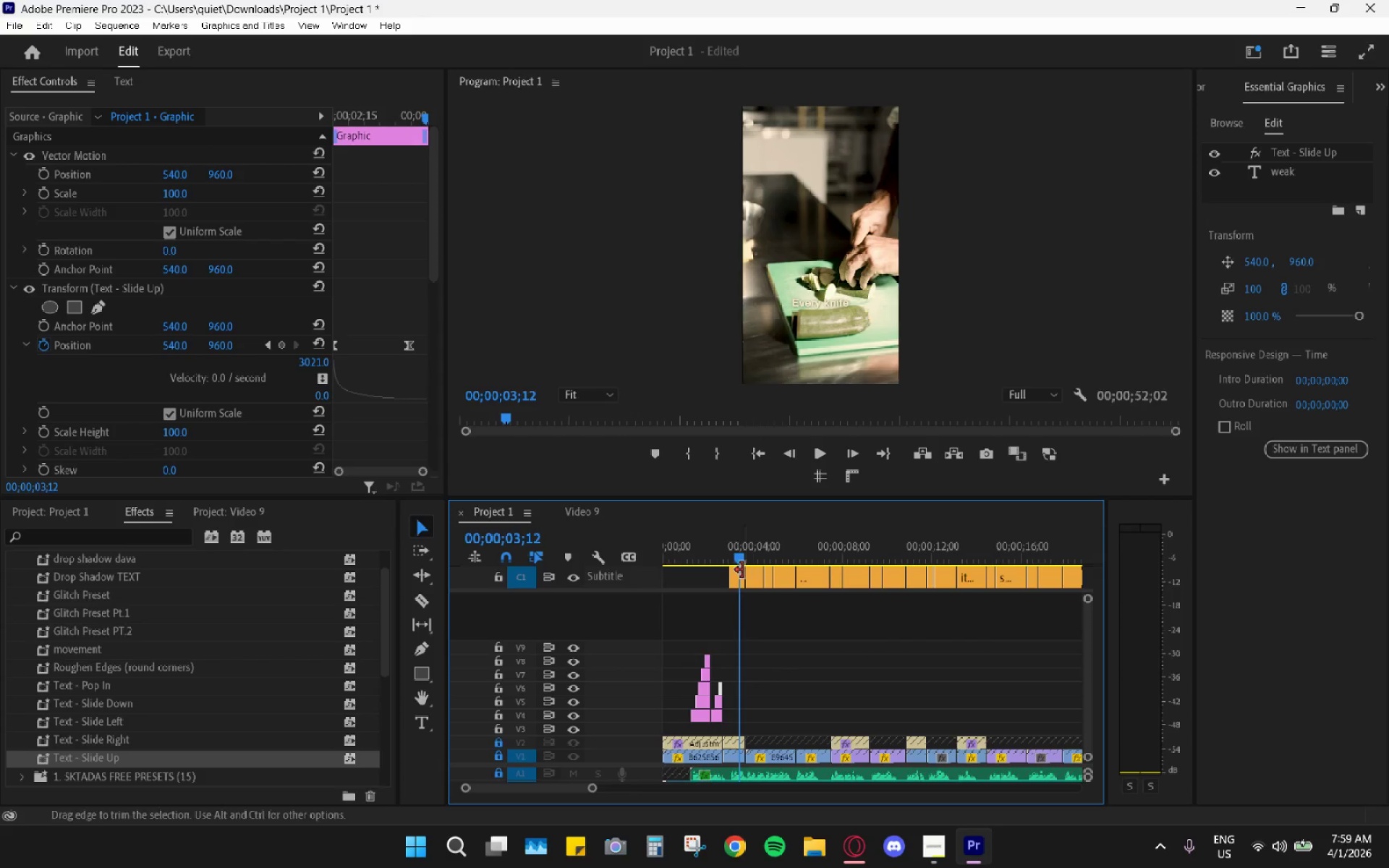 
key(Space)
 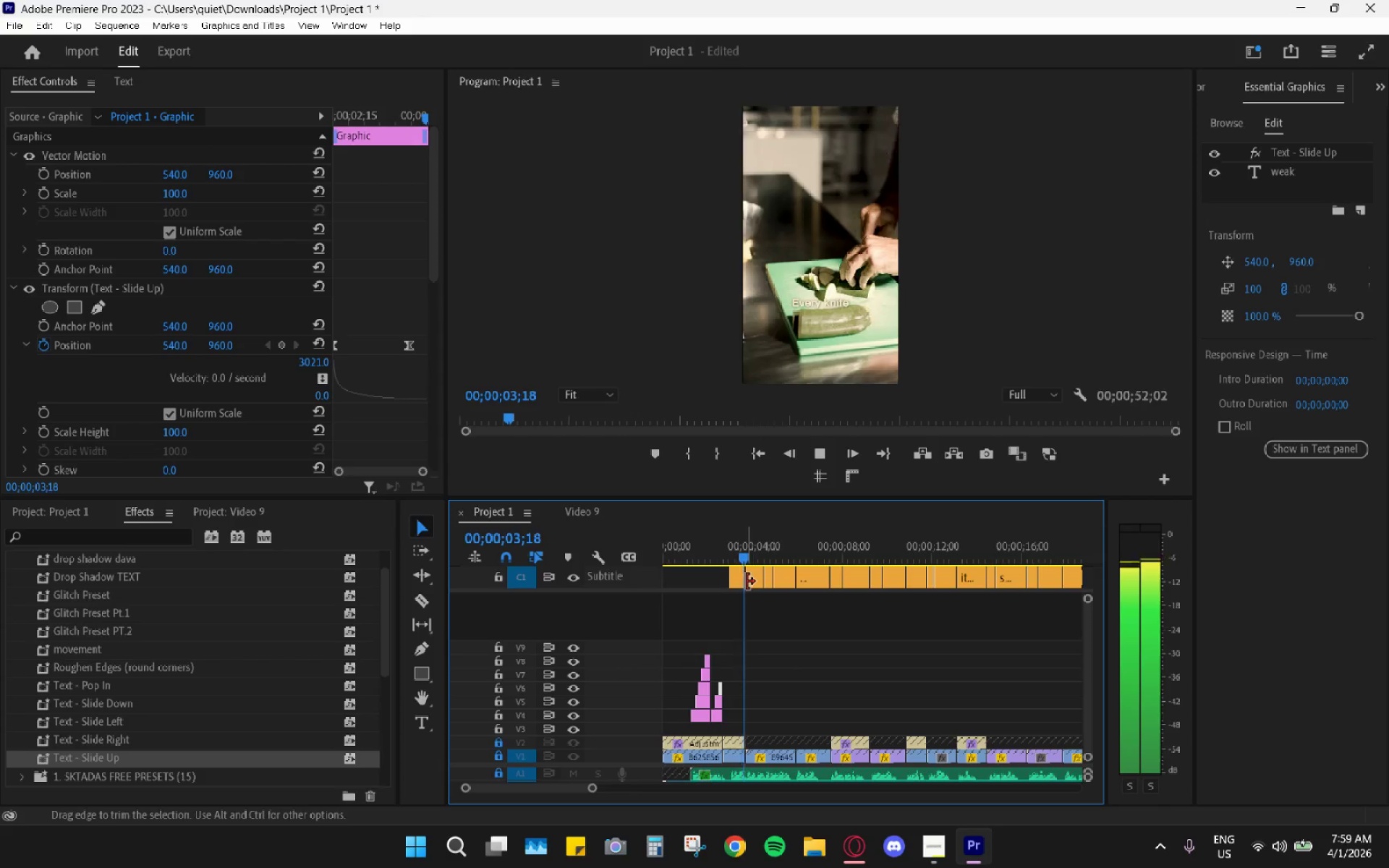 
key(Space)
 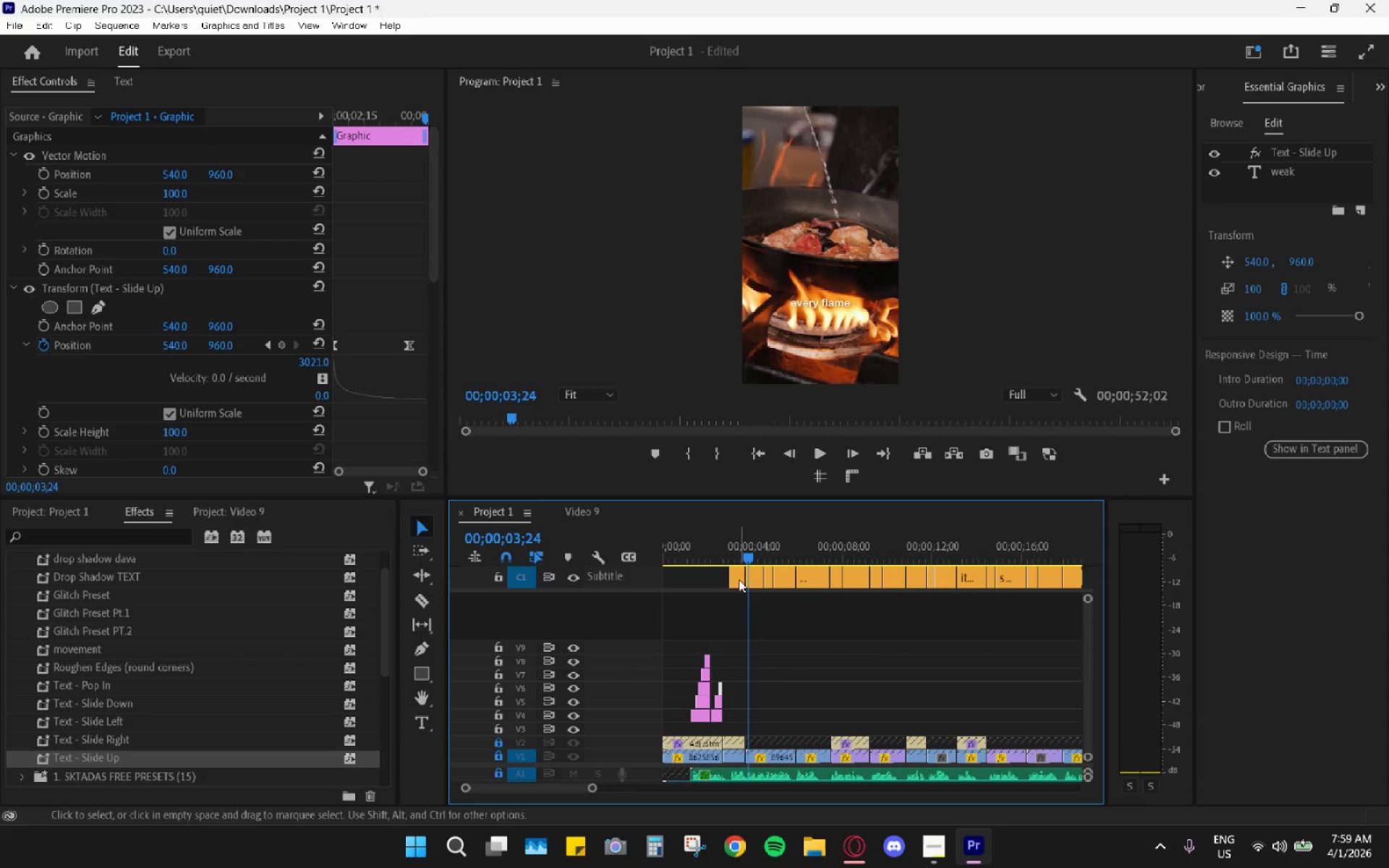 
left_click_drag(start_coordinate=[742, 557], to_coordinate=[728, 557])
 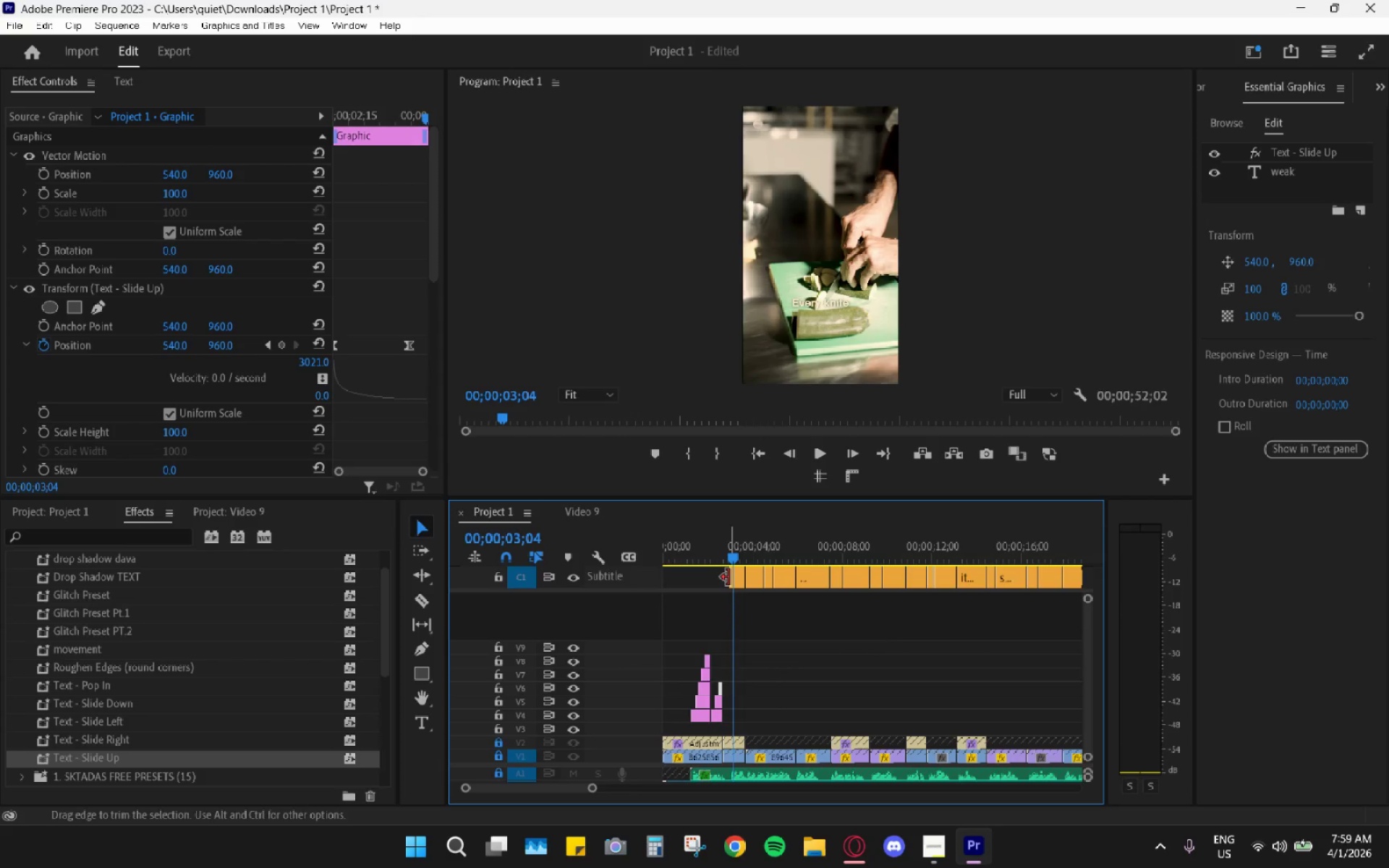 
double_click([729, 577])
 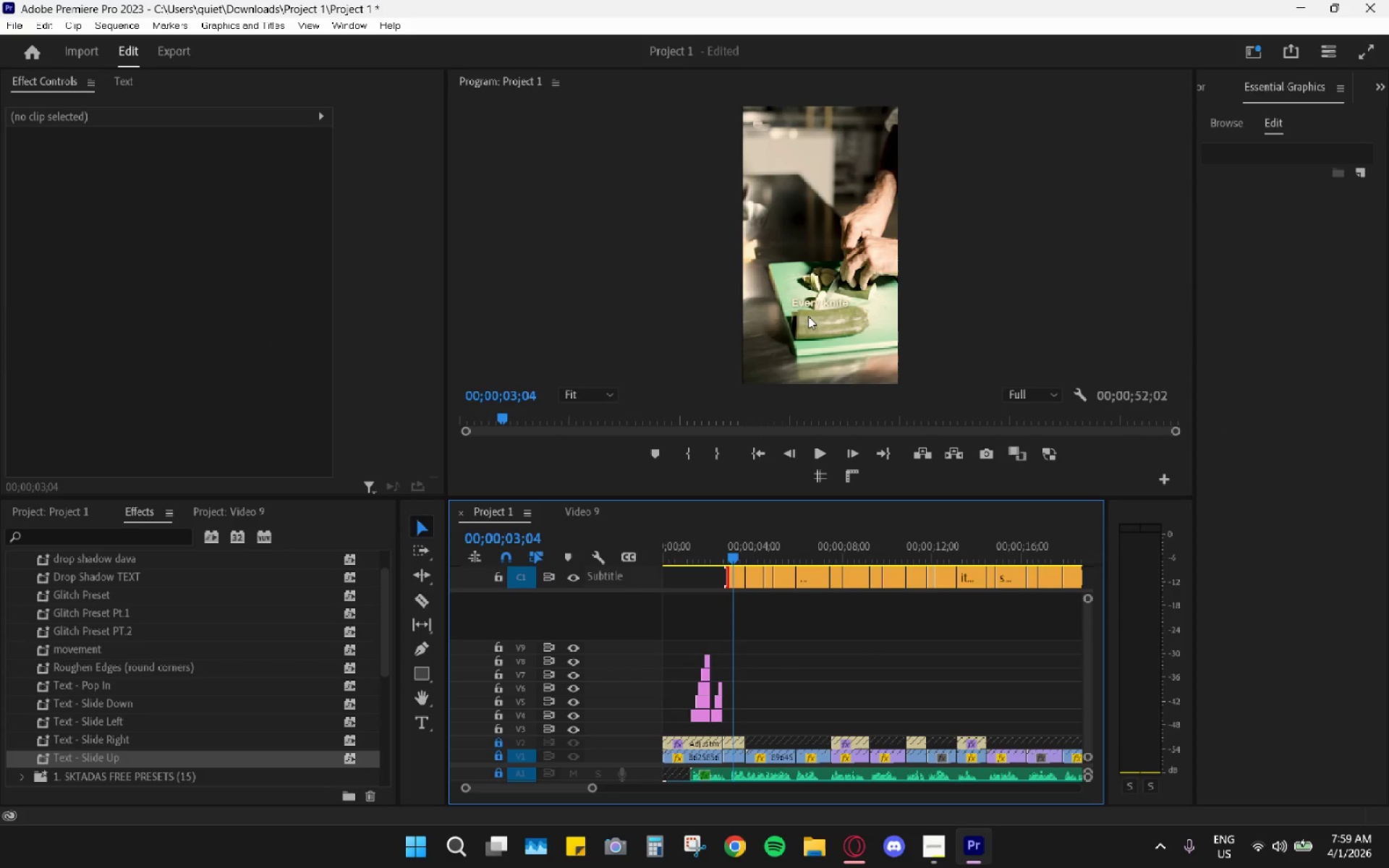 
left_click([805, 310])
 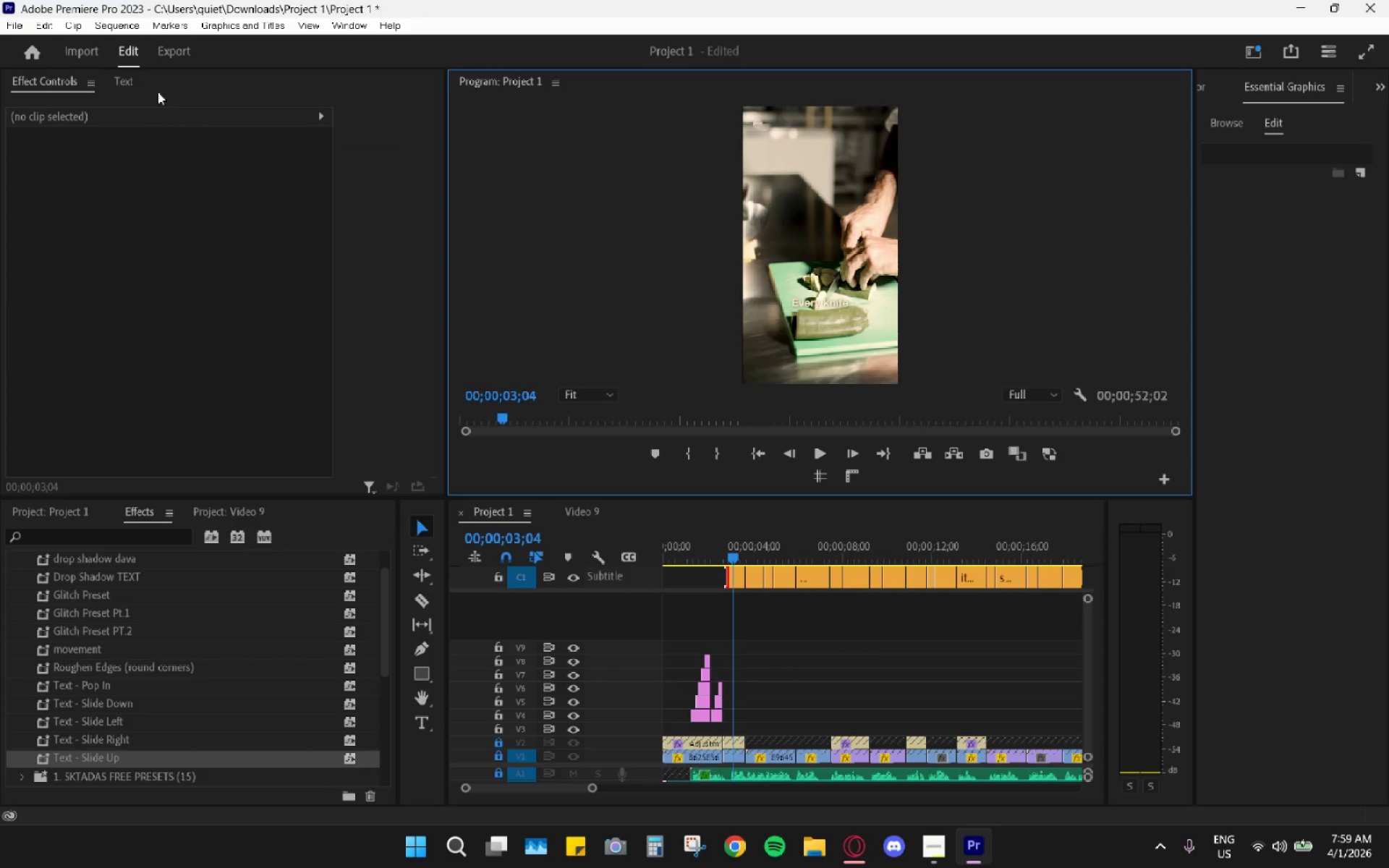 
left_click([106, 76])
 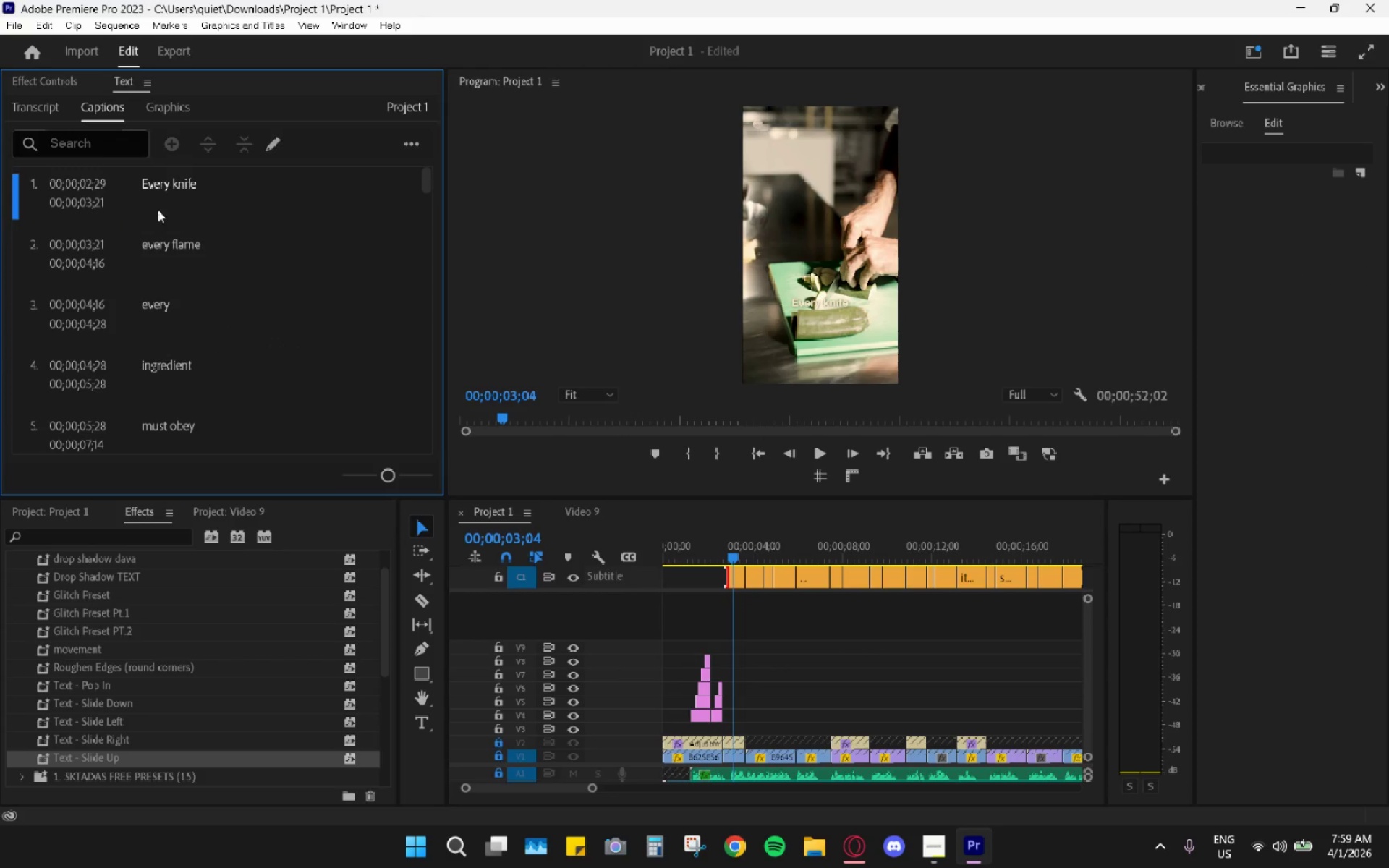 
double_click([152, 188])
 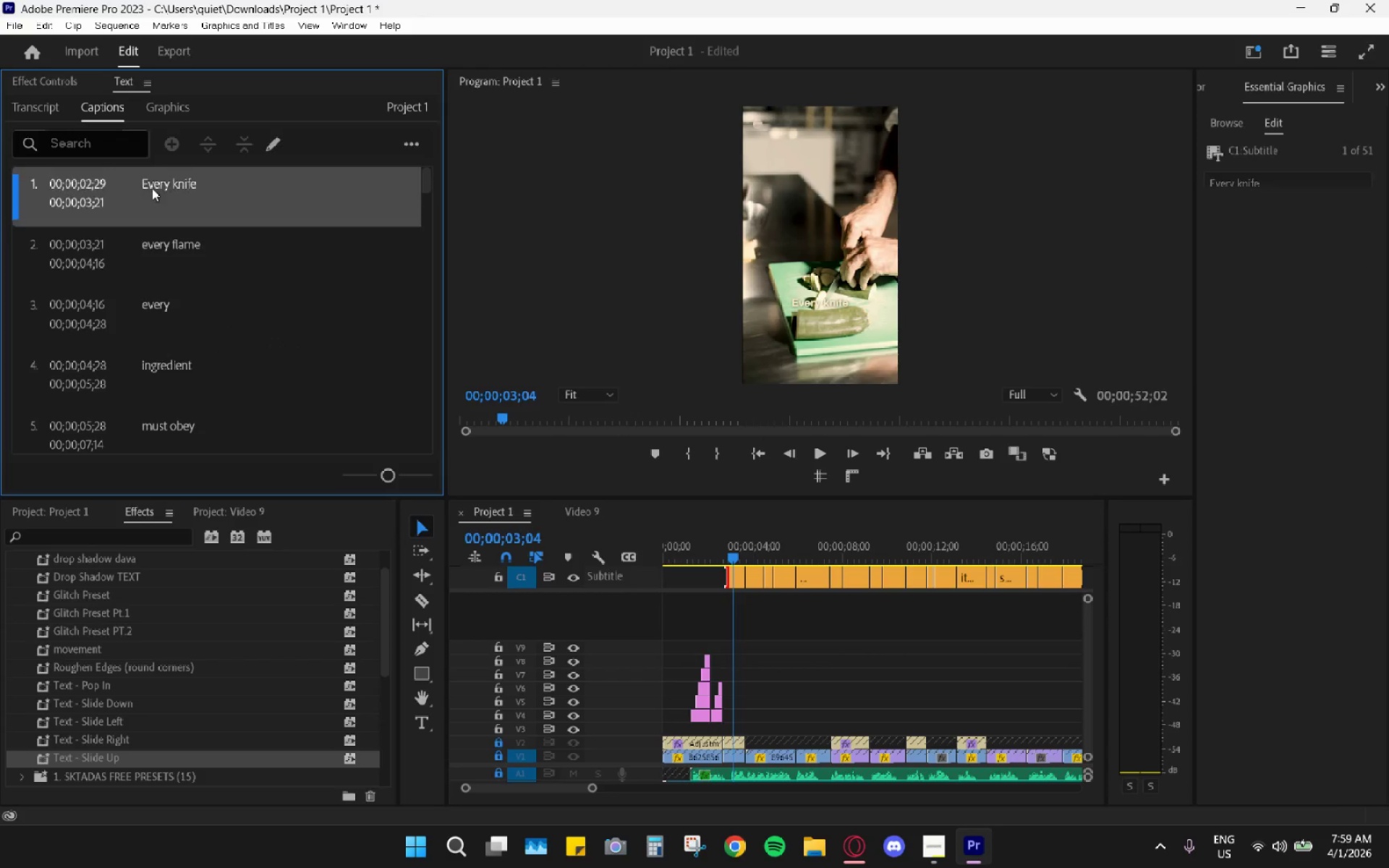 
triple_click([152, 188])
 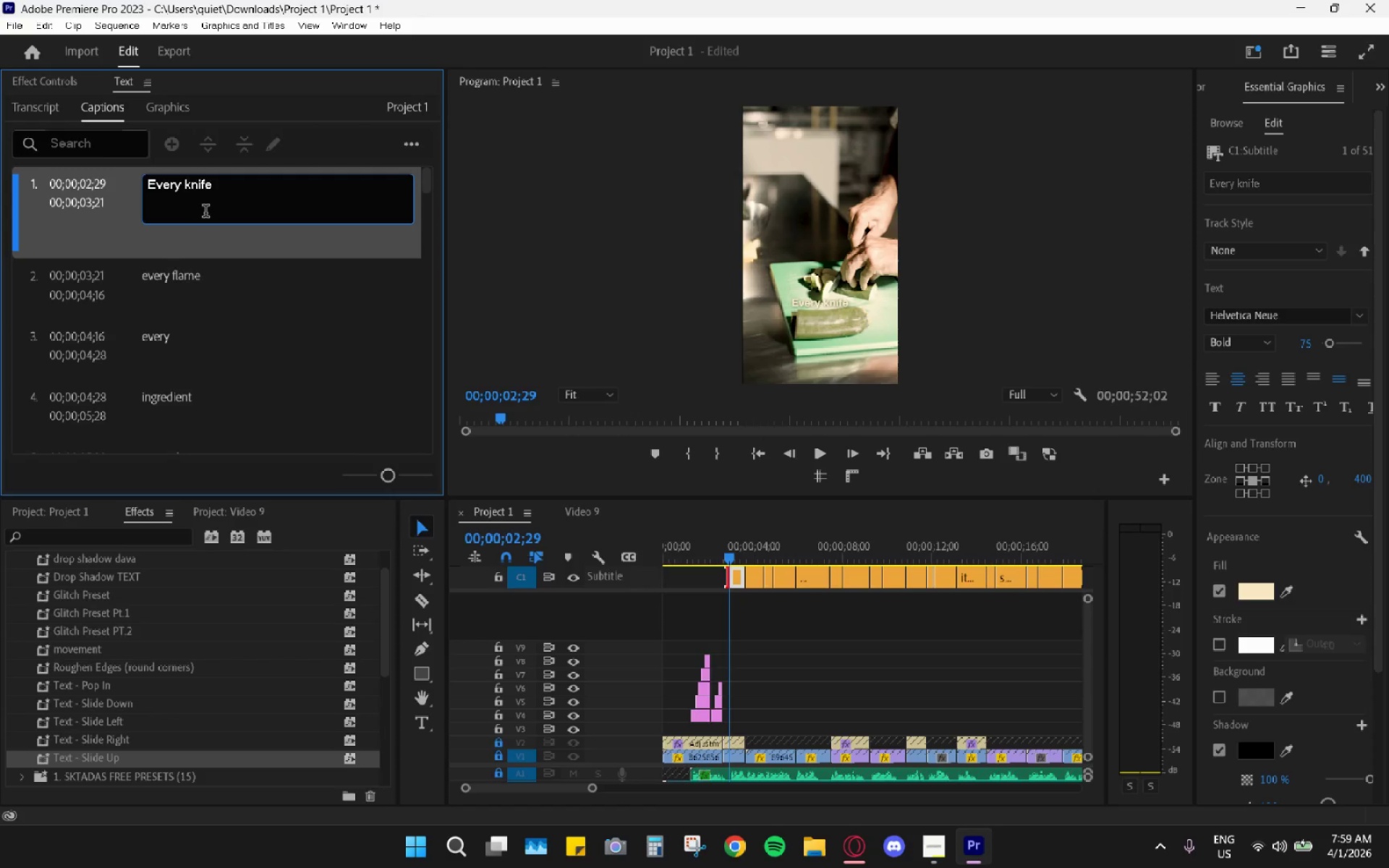 
key(Backspace)
 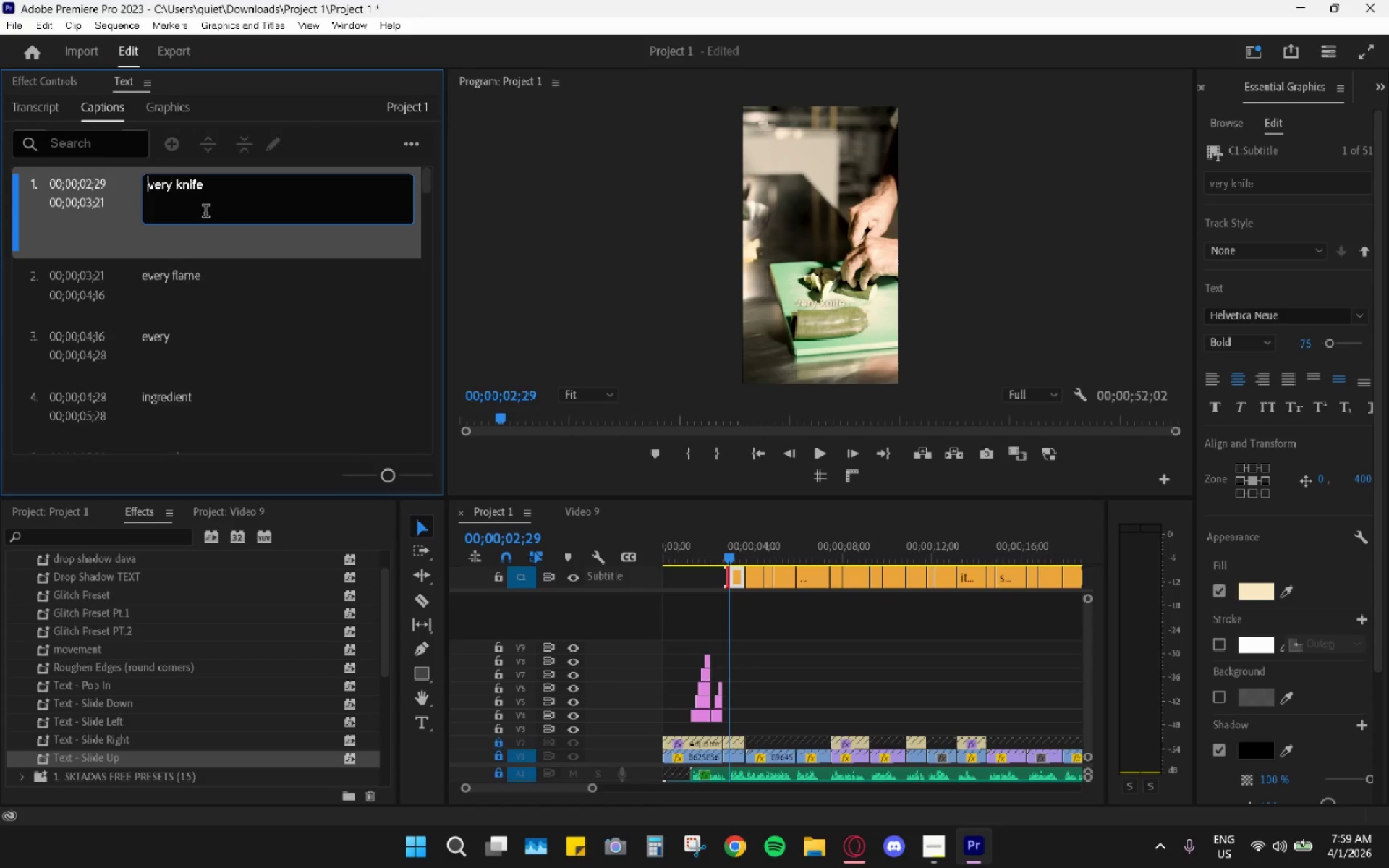 
key(E)
 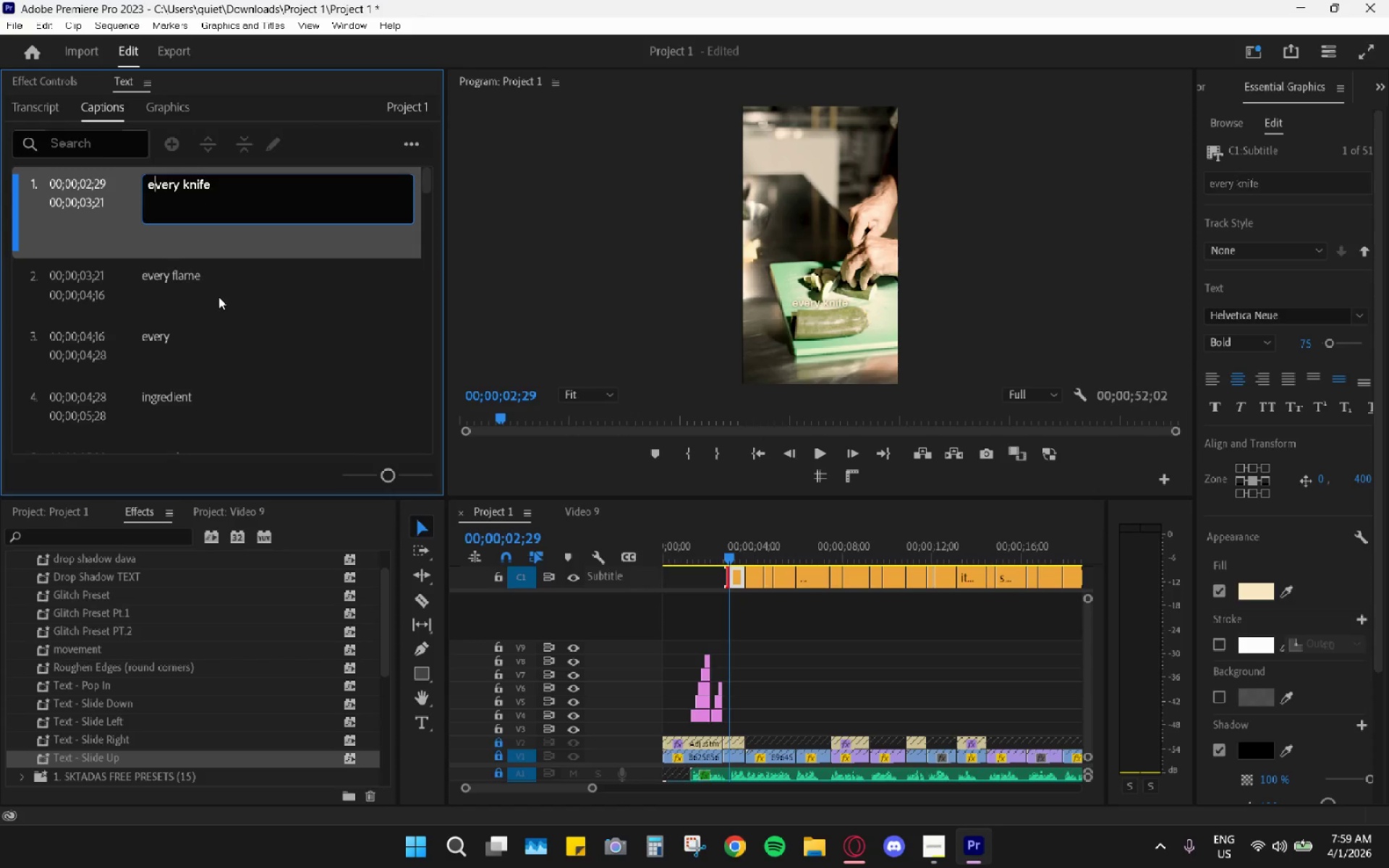 
left_click_drag(start_coordinate=[218, 297], to_coordinate=[217, 300])
 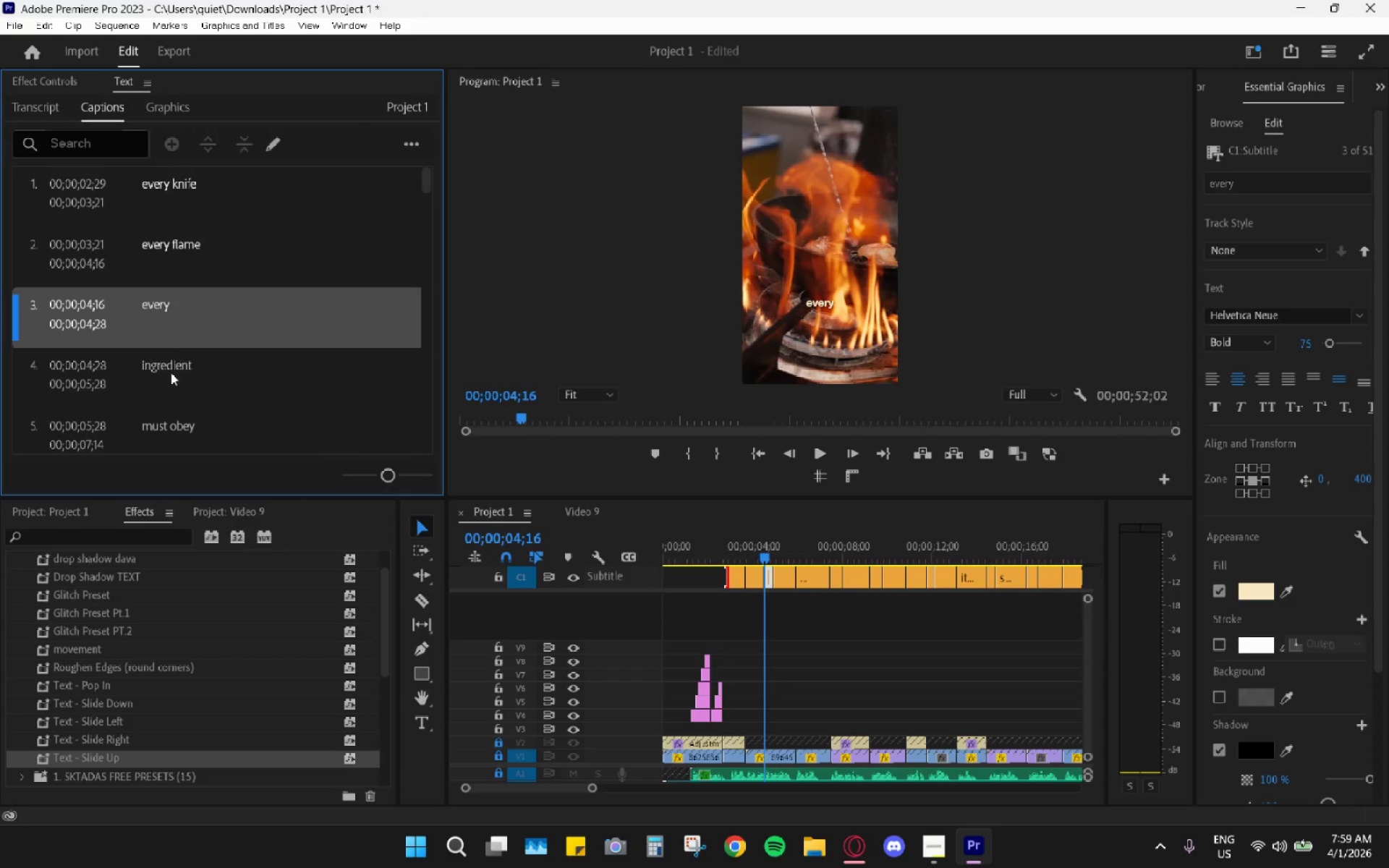 
scroll: coordinate [180, 388], scroll_direction: down, amount: 7.0
 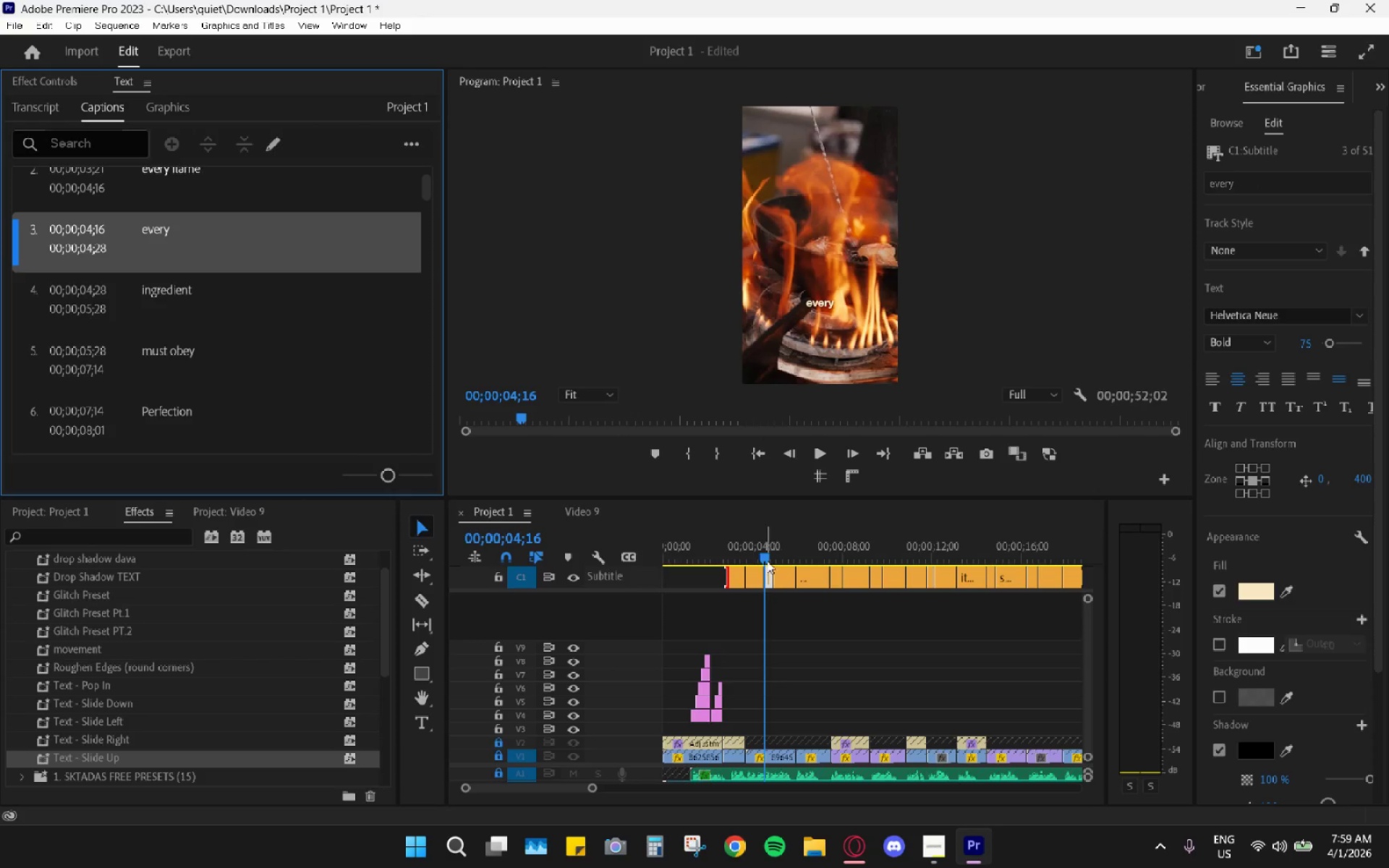 
left_click_drag(start_coordinate=[730, 544], to_coordinate=[736, 550])
 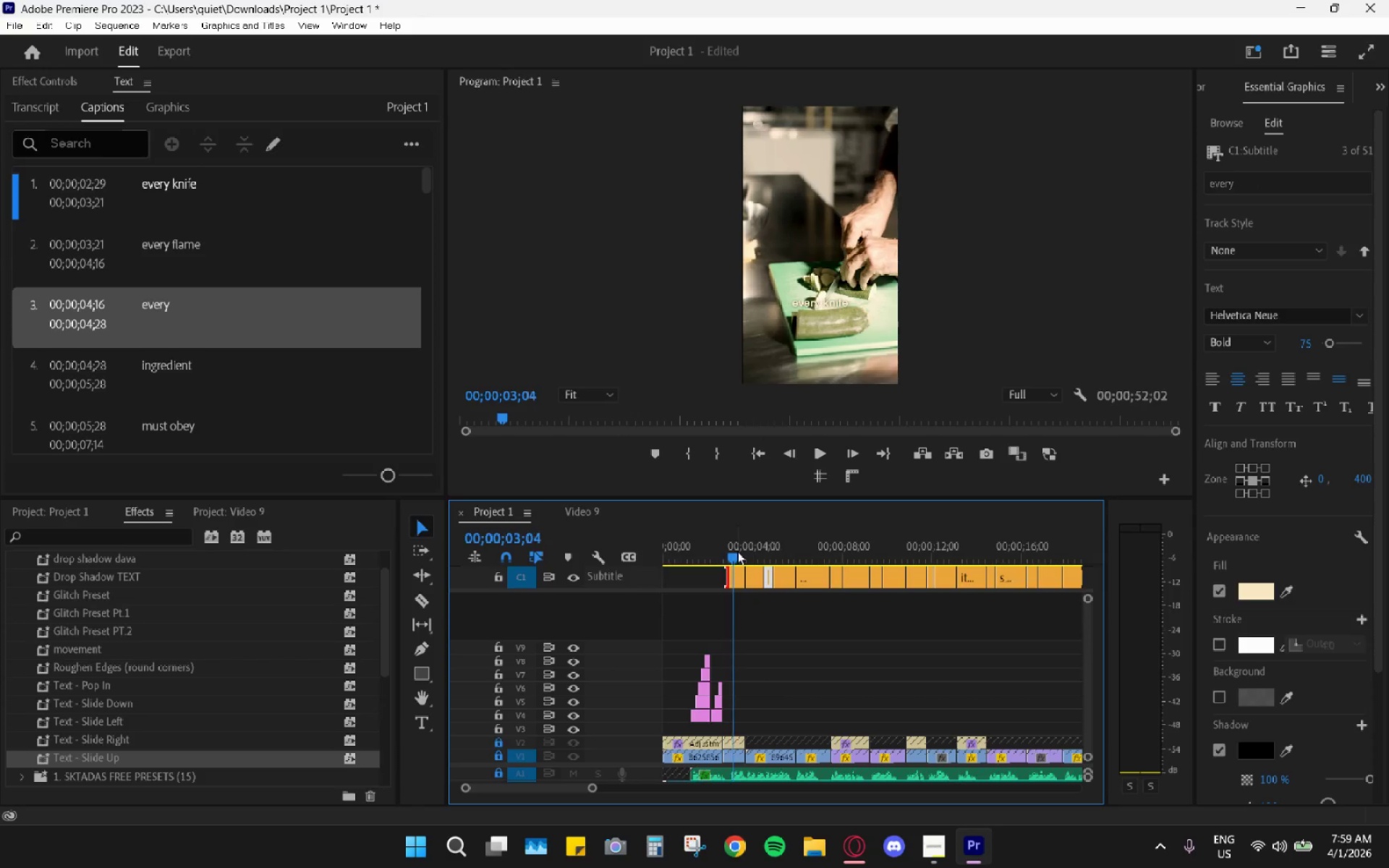 
key(Space)
 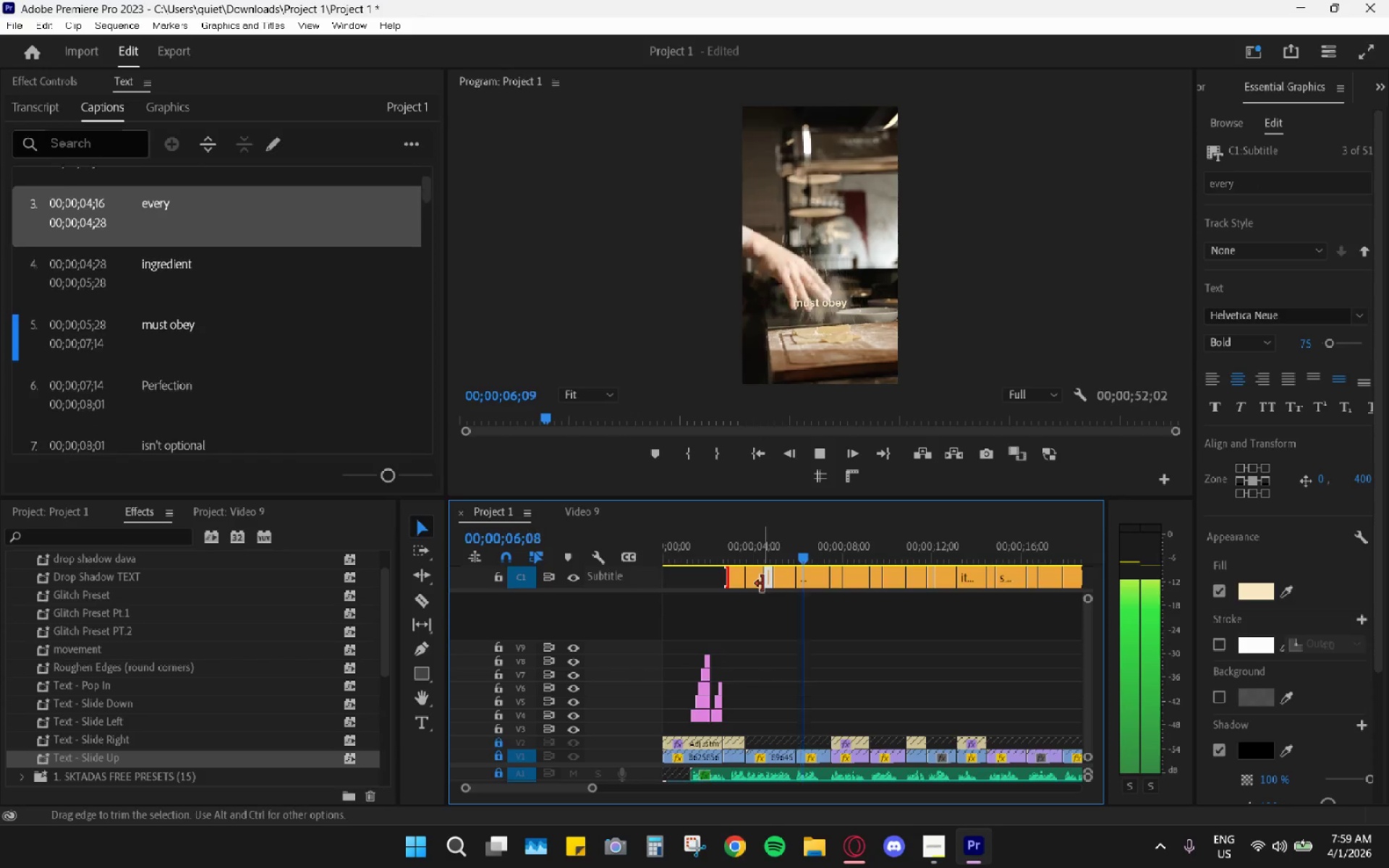 
key(Space)
 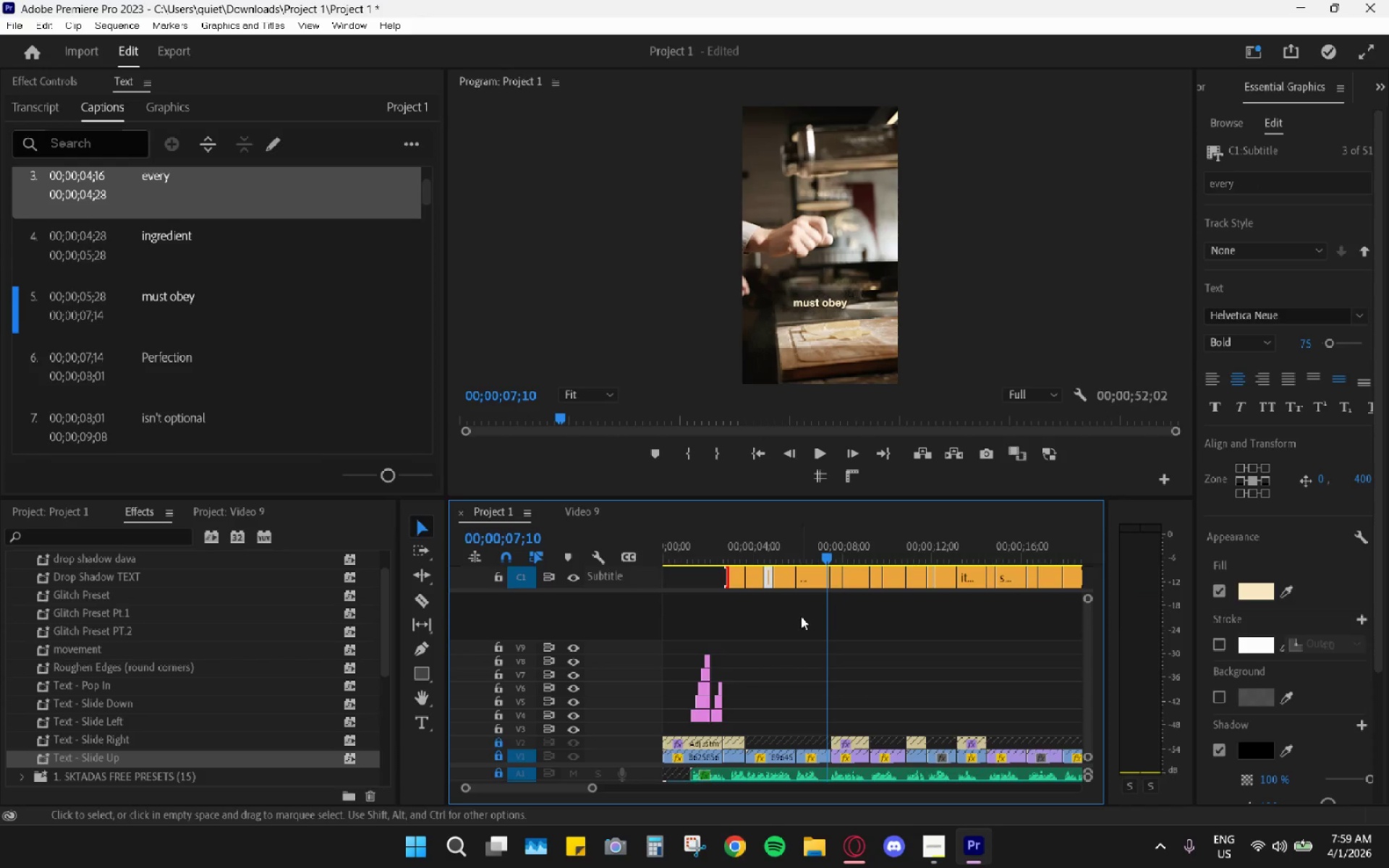 
hold_key(key=AltLeft, duration=0.67)
scroll: coordinate [825, 629], scroll_direction: up, amount: 16.0
 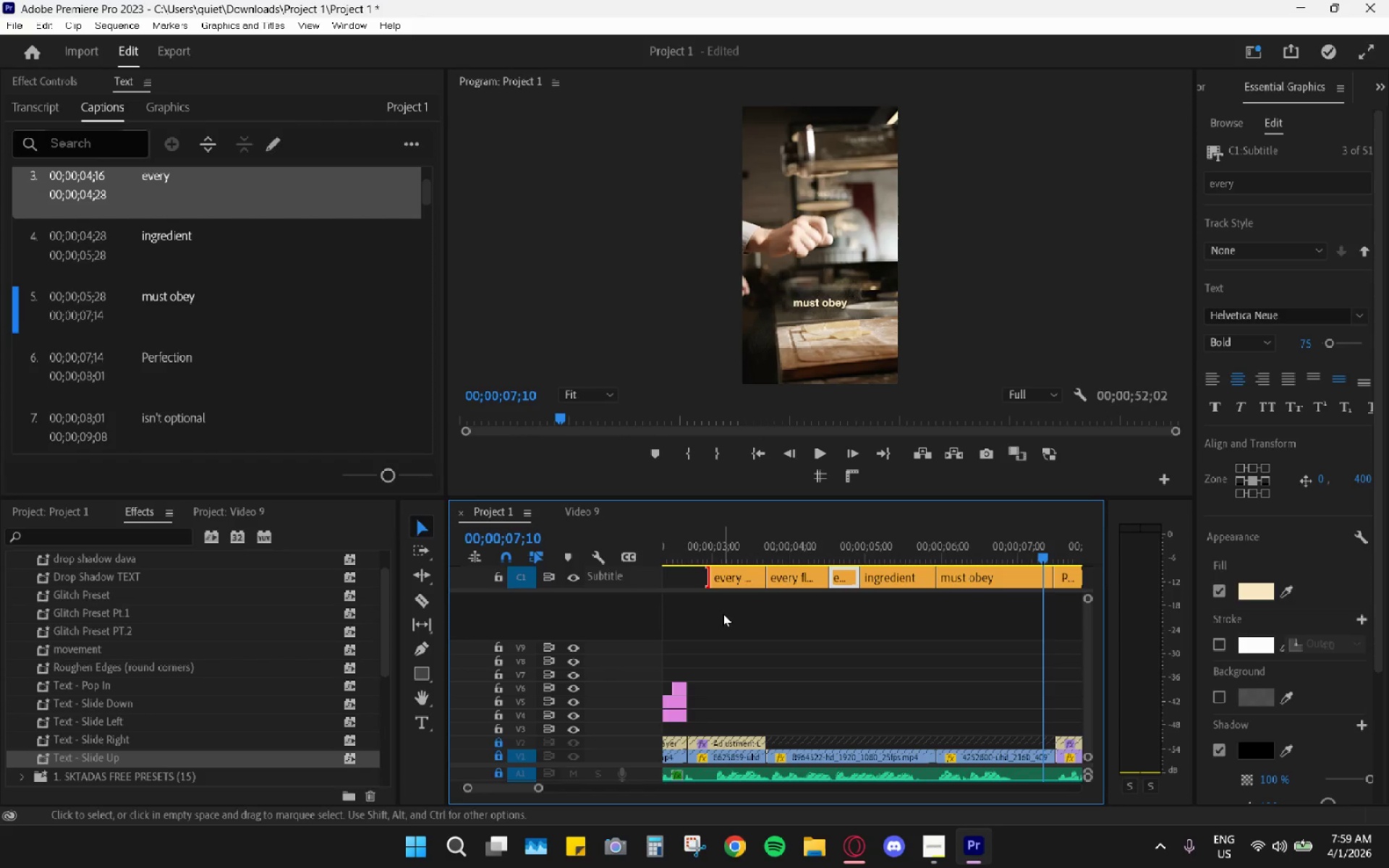 
left_click([722, 605])
 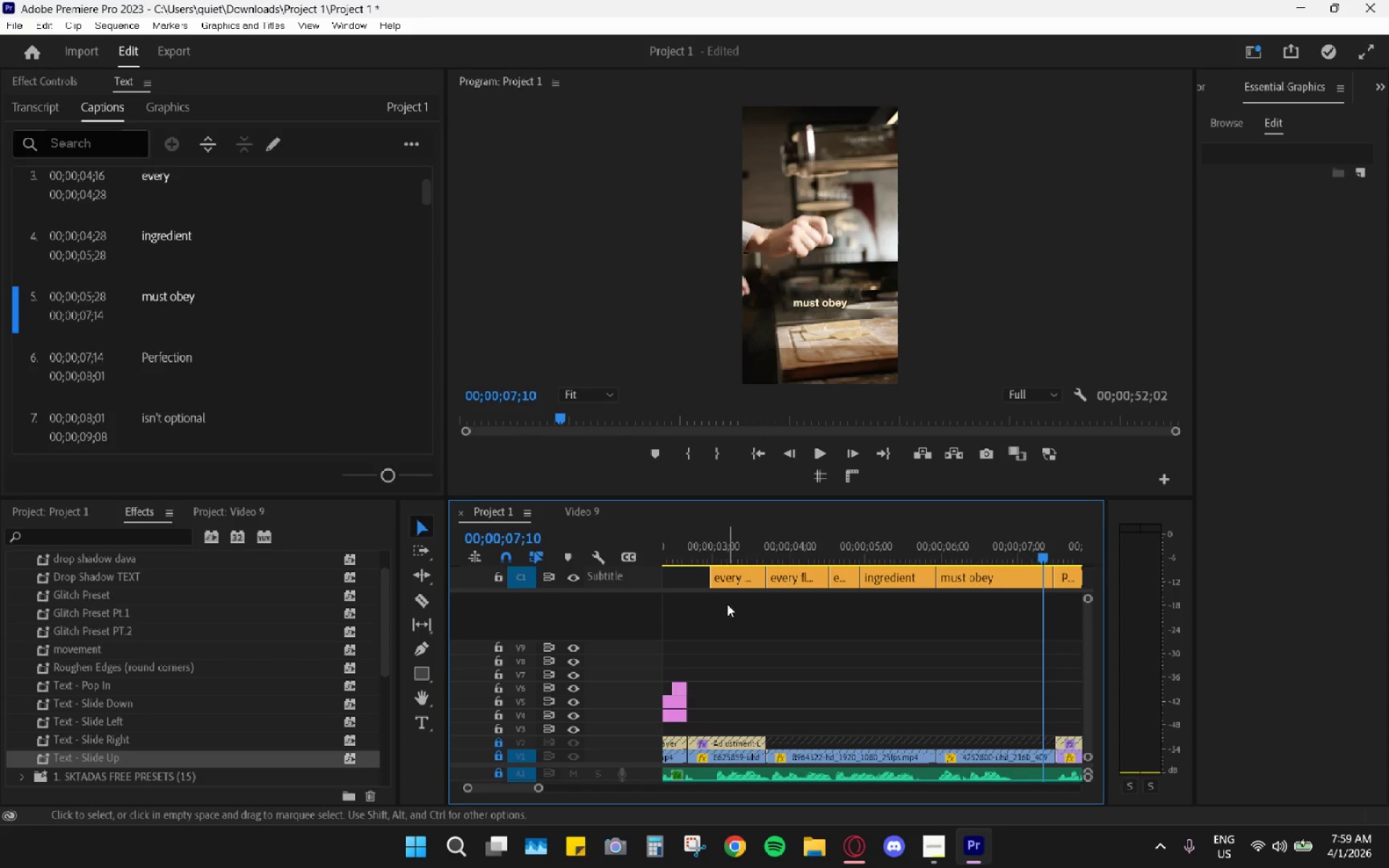 
left_click_drag(start_coordinate=[729, 606], to_coordinate=[878, 582])
 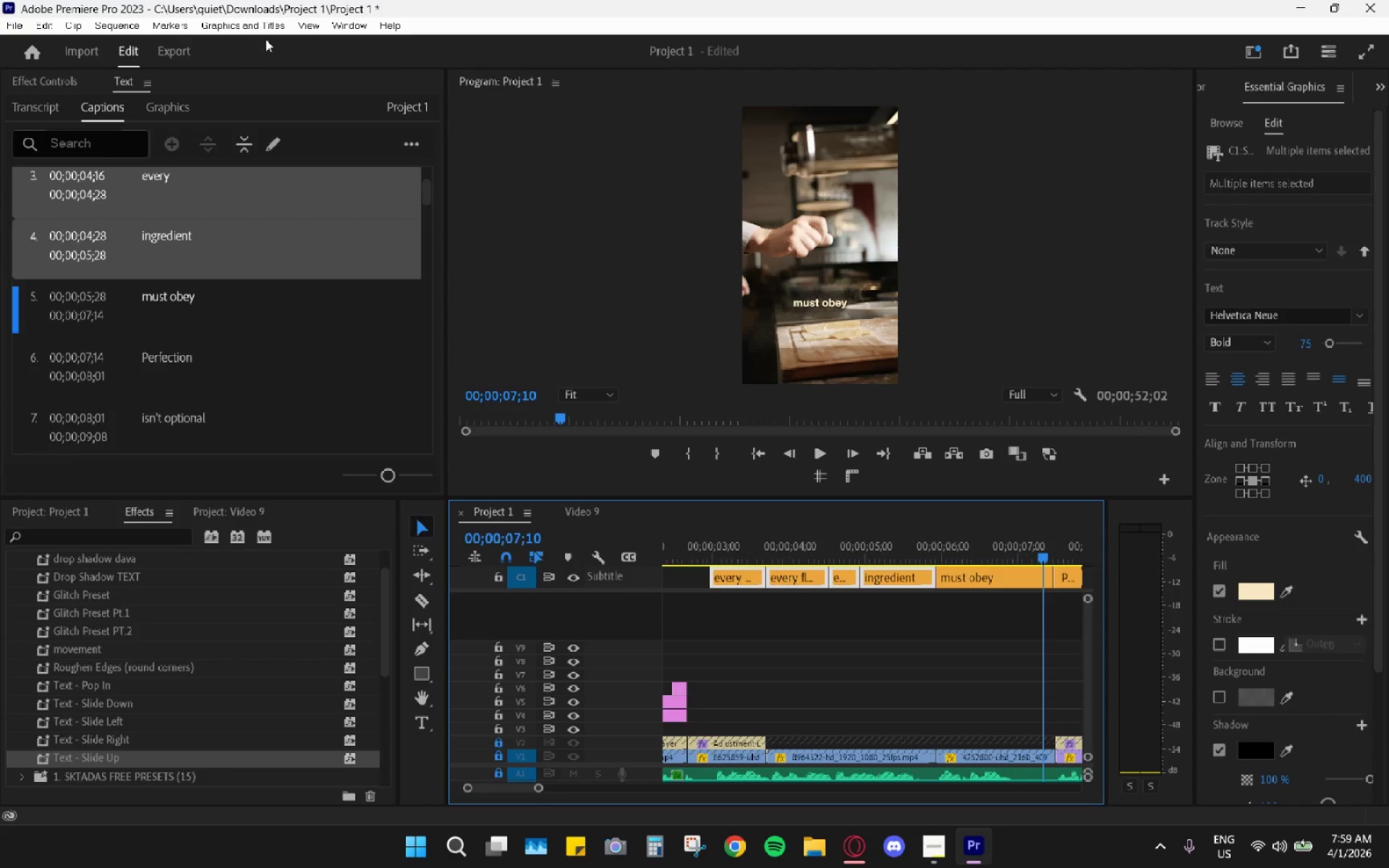 
left_click([250, 29])
 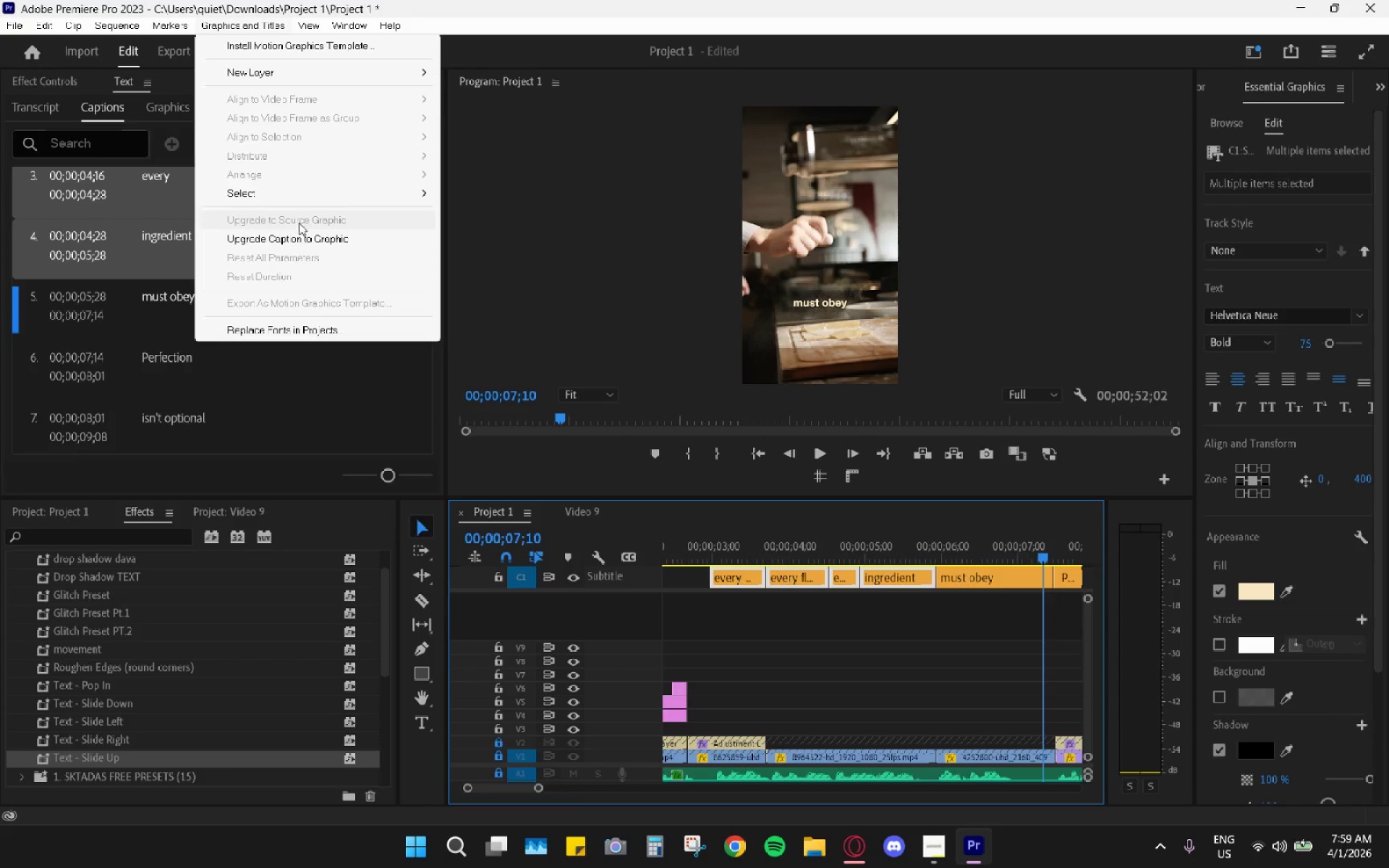 
left_click([298, 235])
 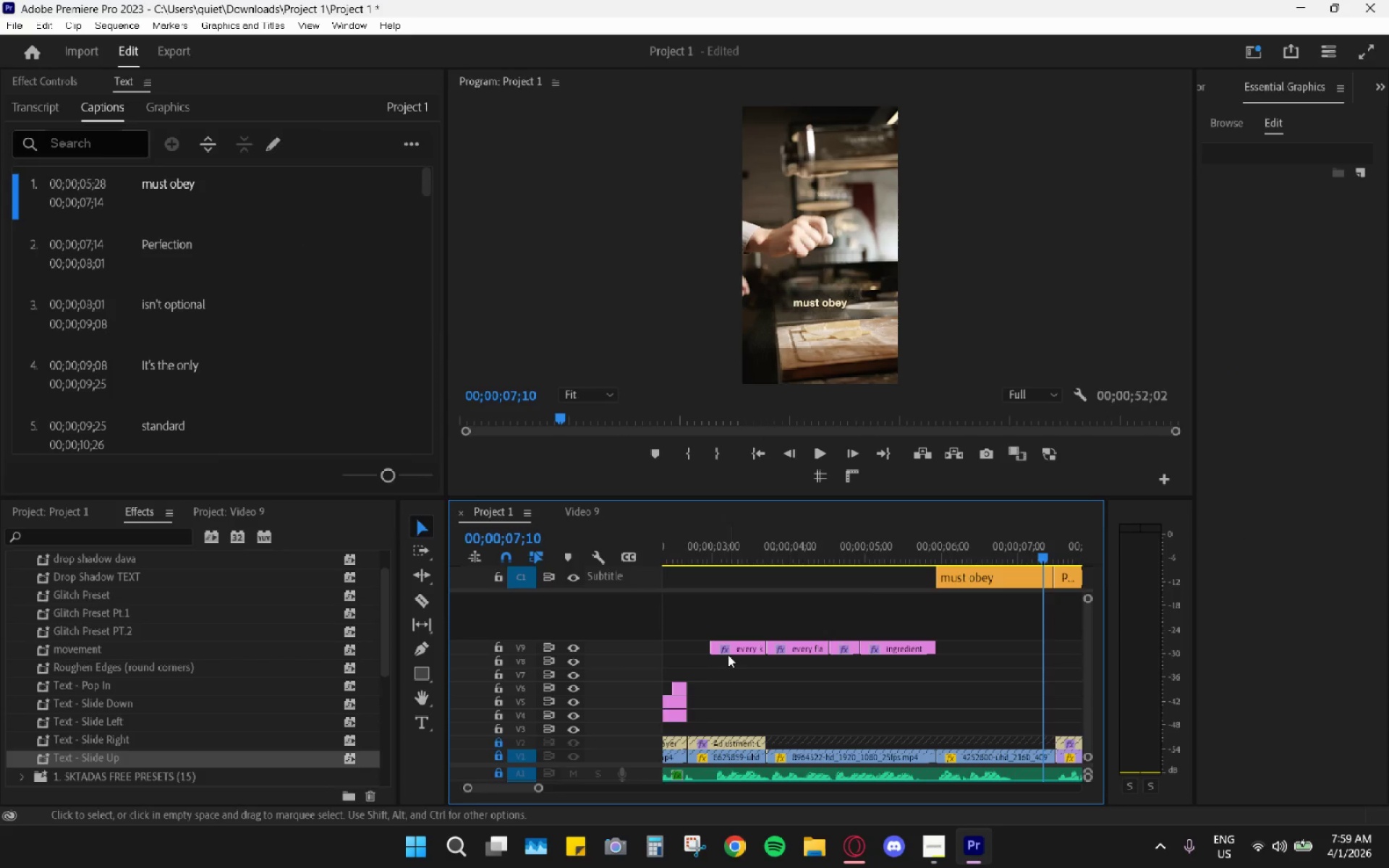 
left_click_drag(start_coordinate=[735, 644], to_coordinate=[735, 712])
 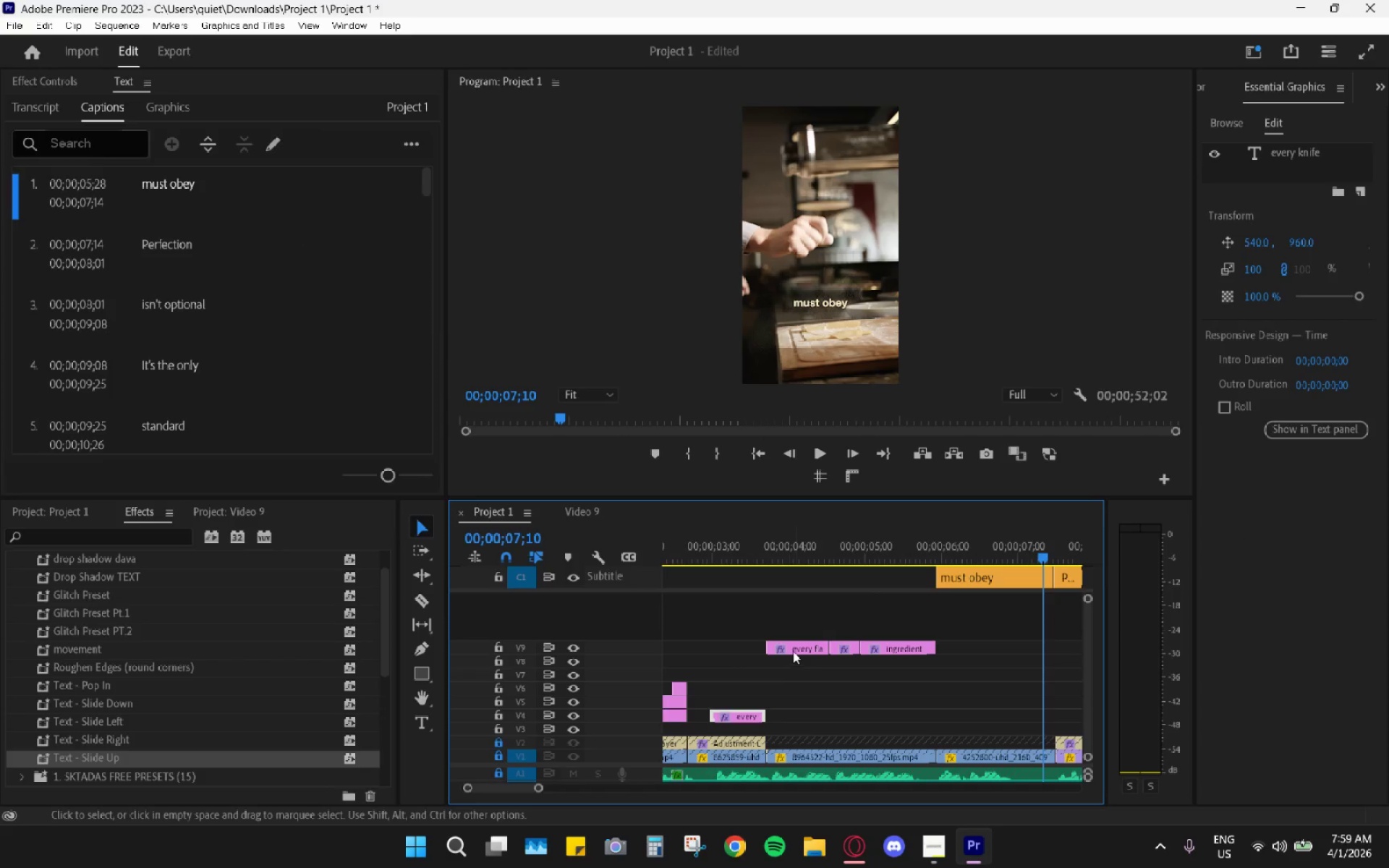 
left_click_drag(start_coordinate=[793, 648], to_coordinate=[789, 699])
 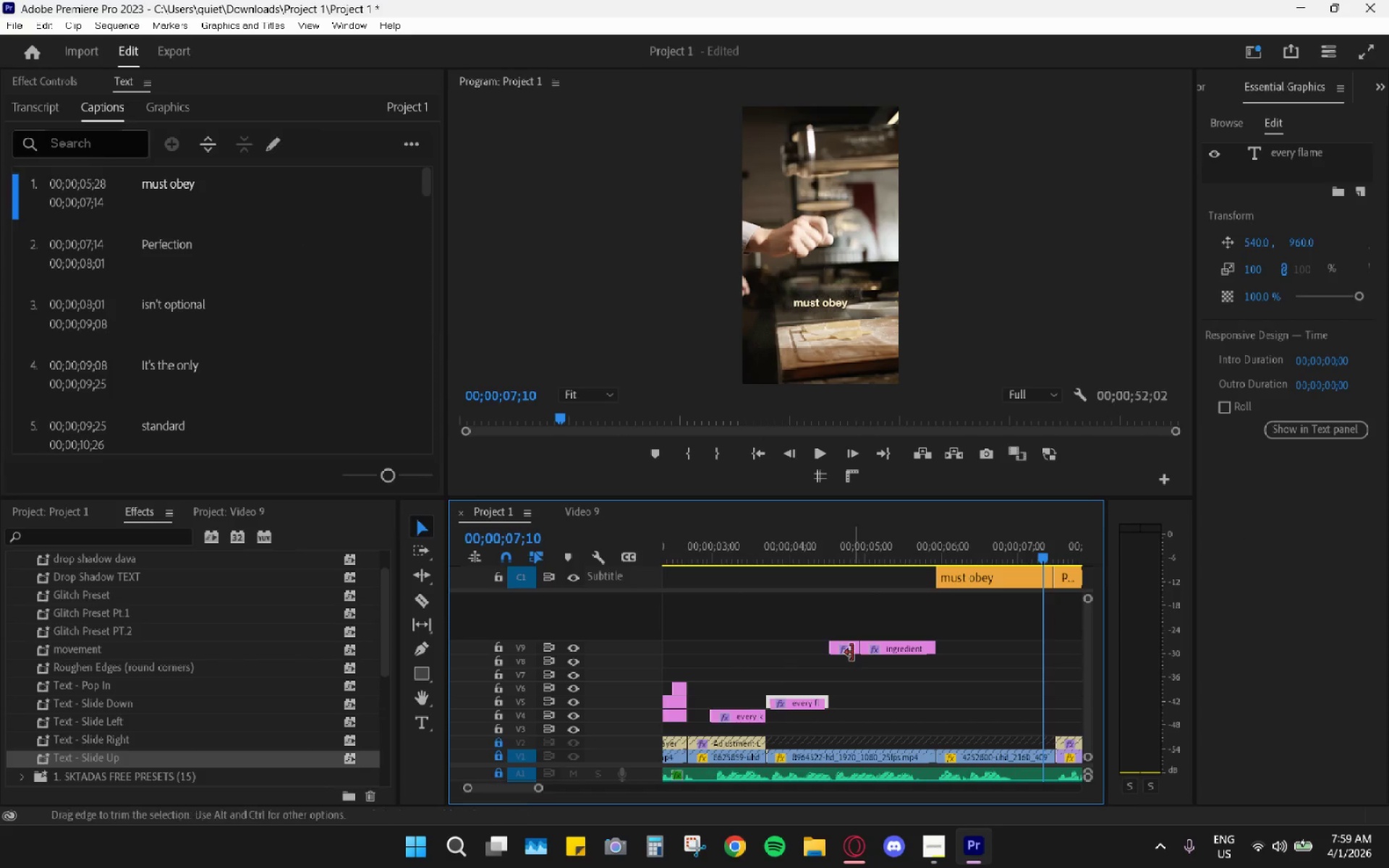 
left_click_drag(start_coordinate=[851, 650], to_coordinate=[849, 678])
 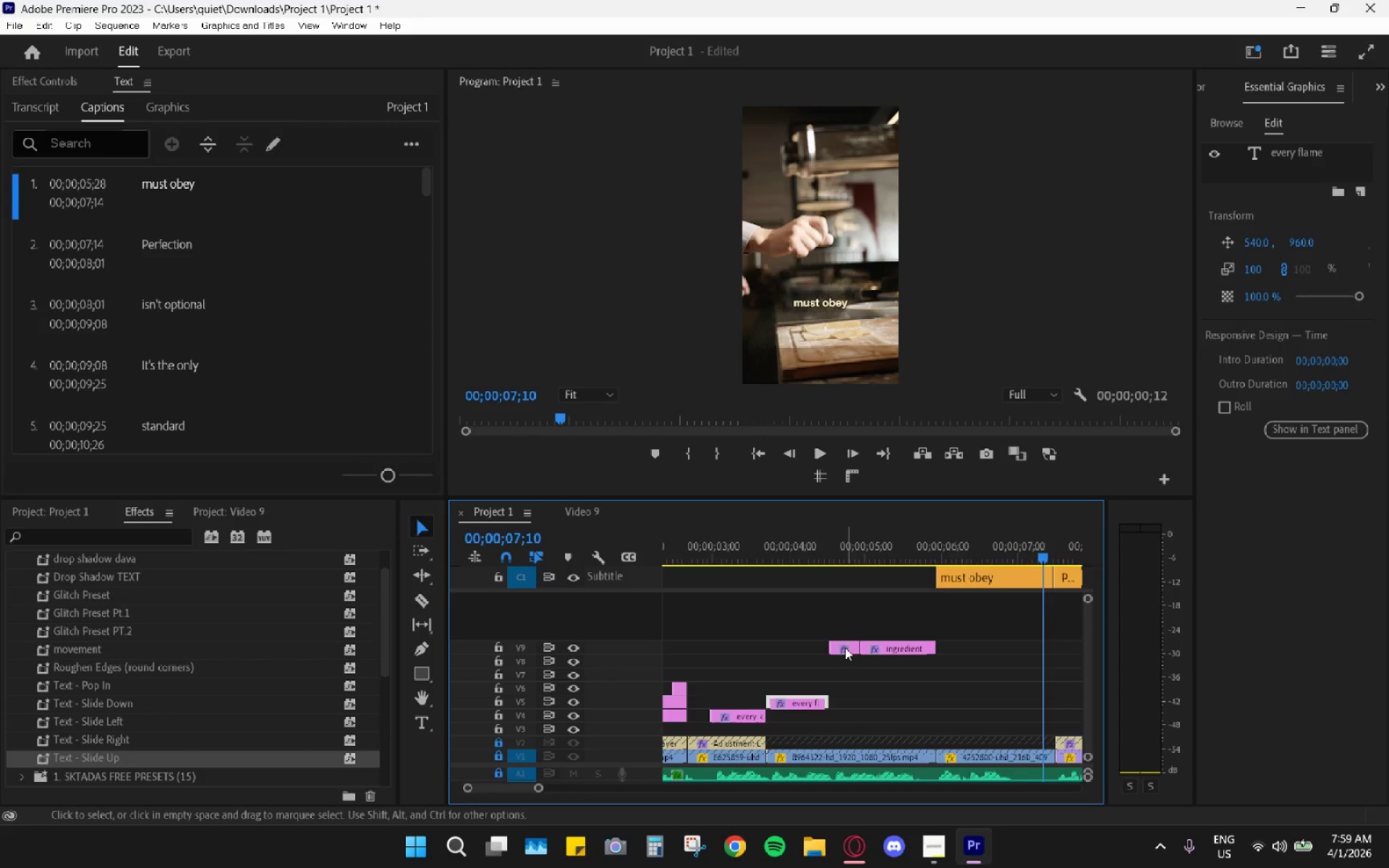 
left_click_drag(start_coordinate=[846, 645], to_coordinate=[847, 689])
 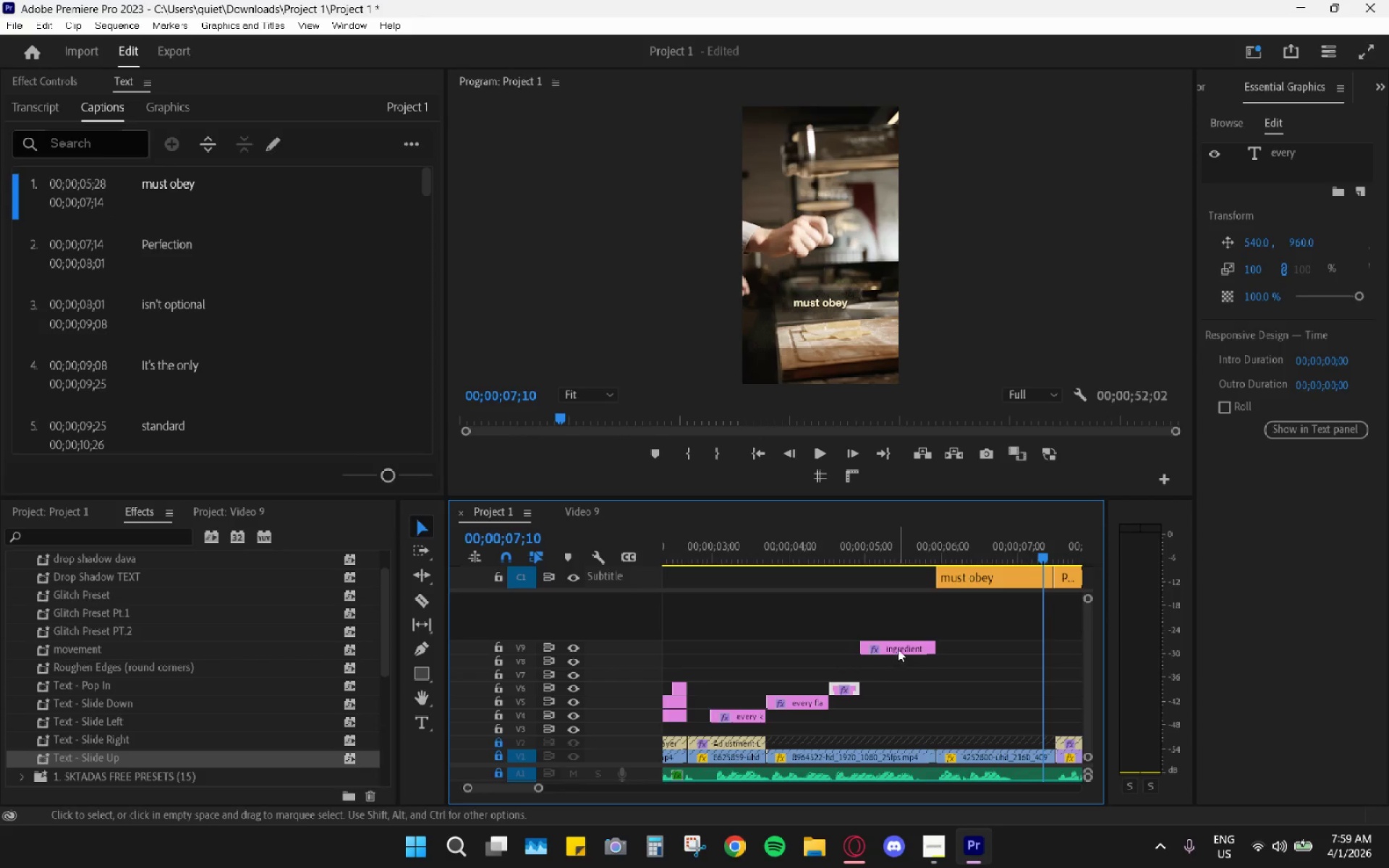 
left_click_drag(start_coordinate=[898, 648], to_coordinate=[893, 691])
 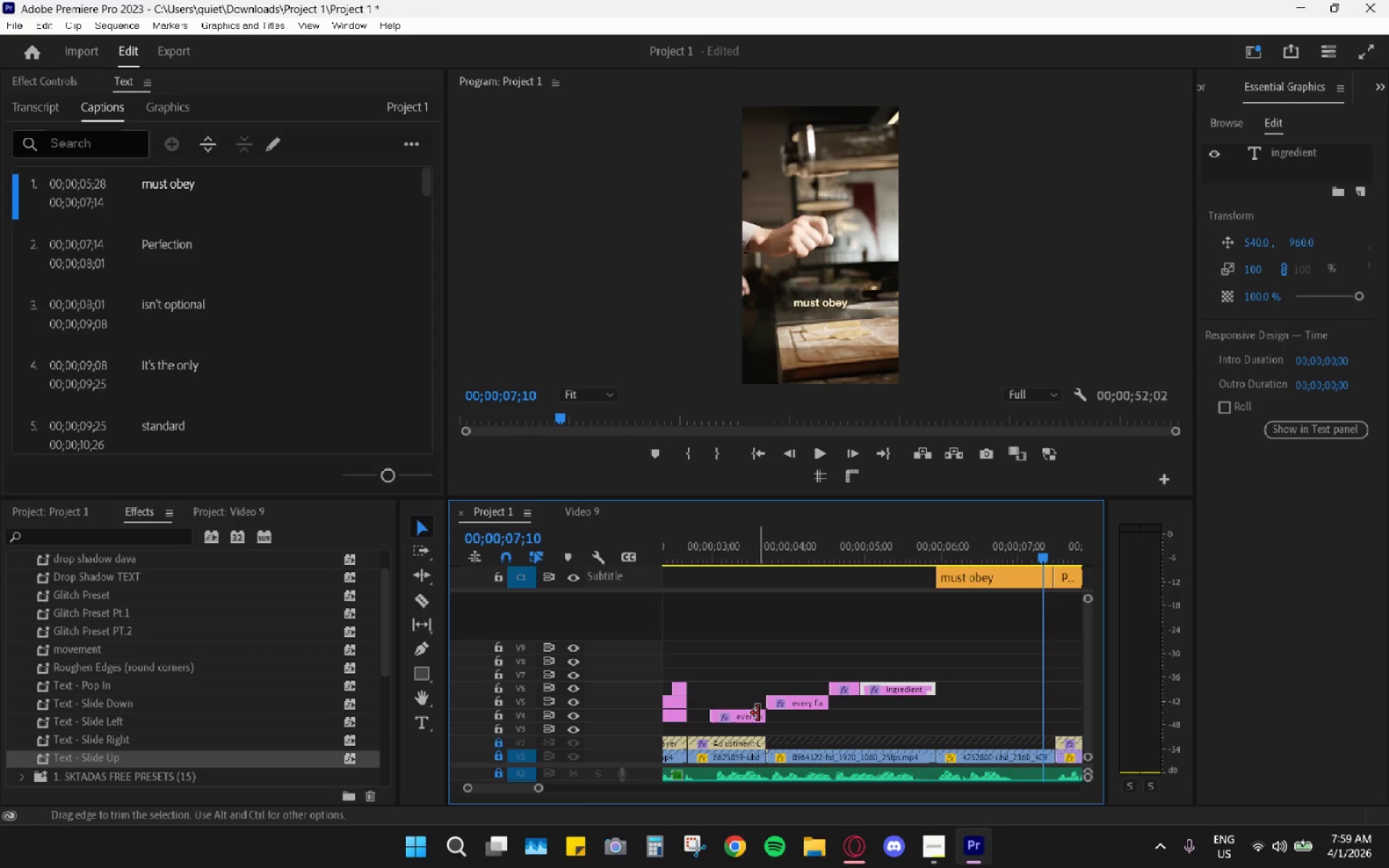 
left_click_drag(start_coordinate=[759, 712], to_coordinate=[928, 722])
 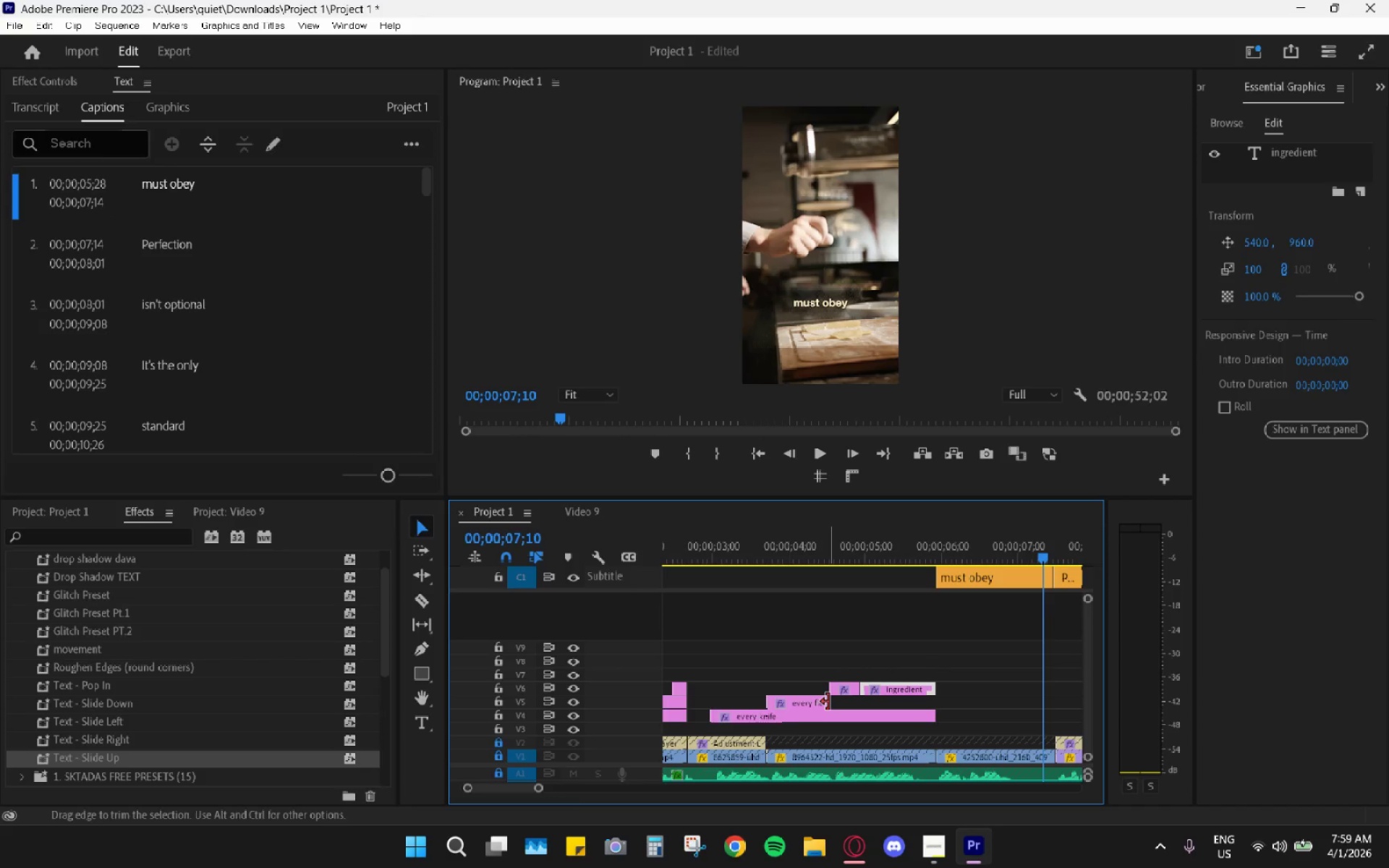 
left_click_drag(start_coordinate=[828, 702], to_coordinate=[929, 705])
 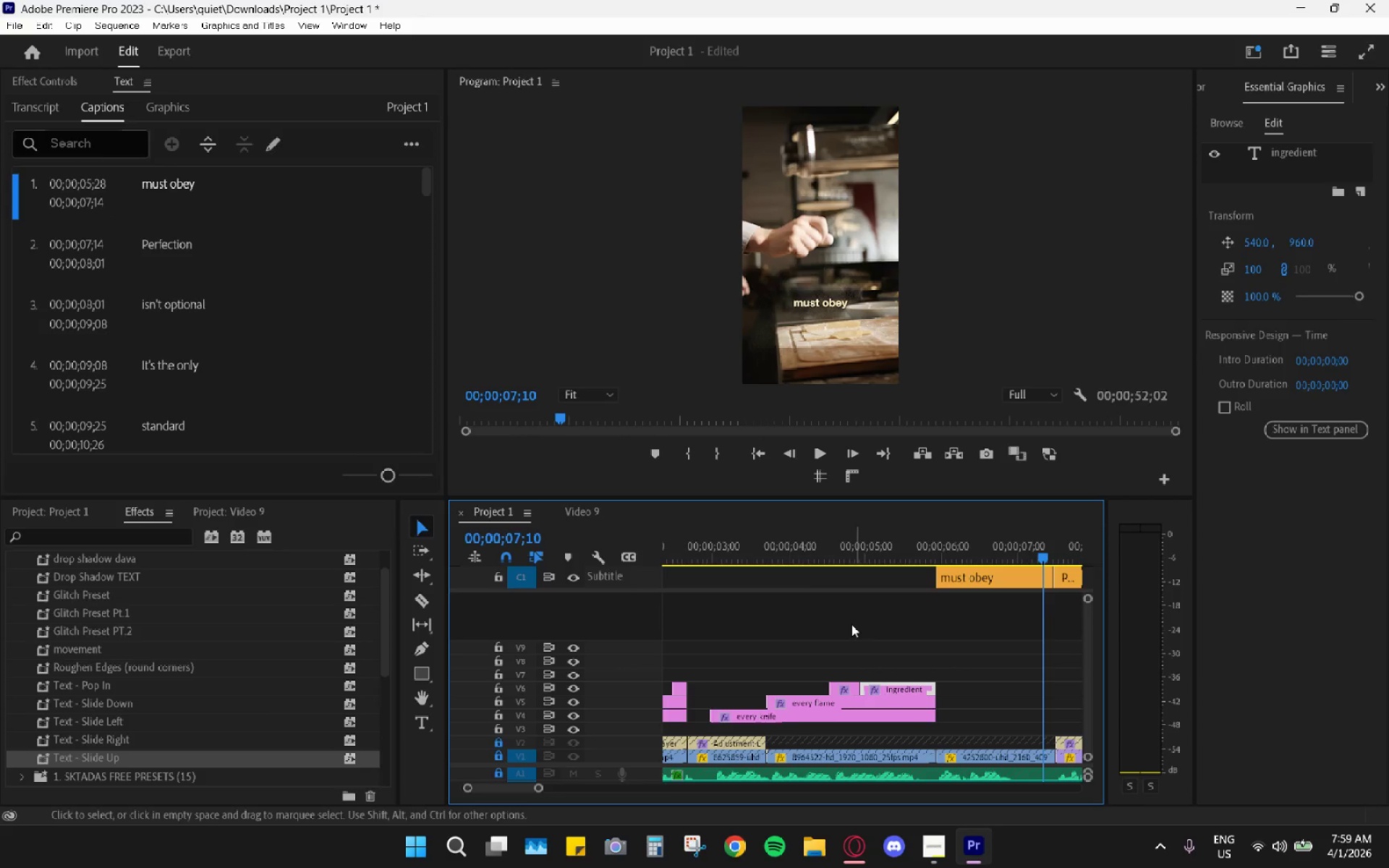 
left_click_drag(start_coordinate=[811, 556], to_coordinate=[895, 564])
 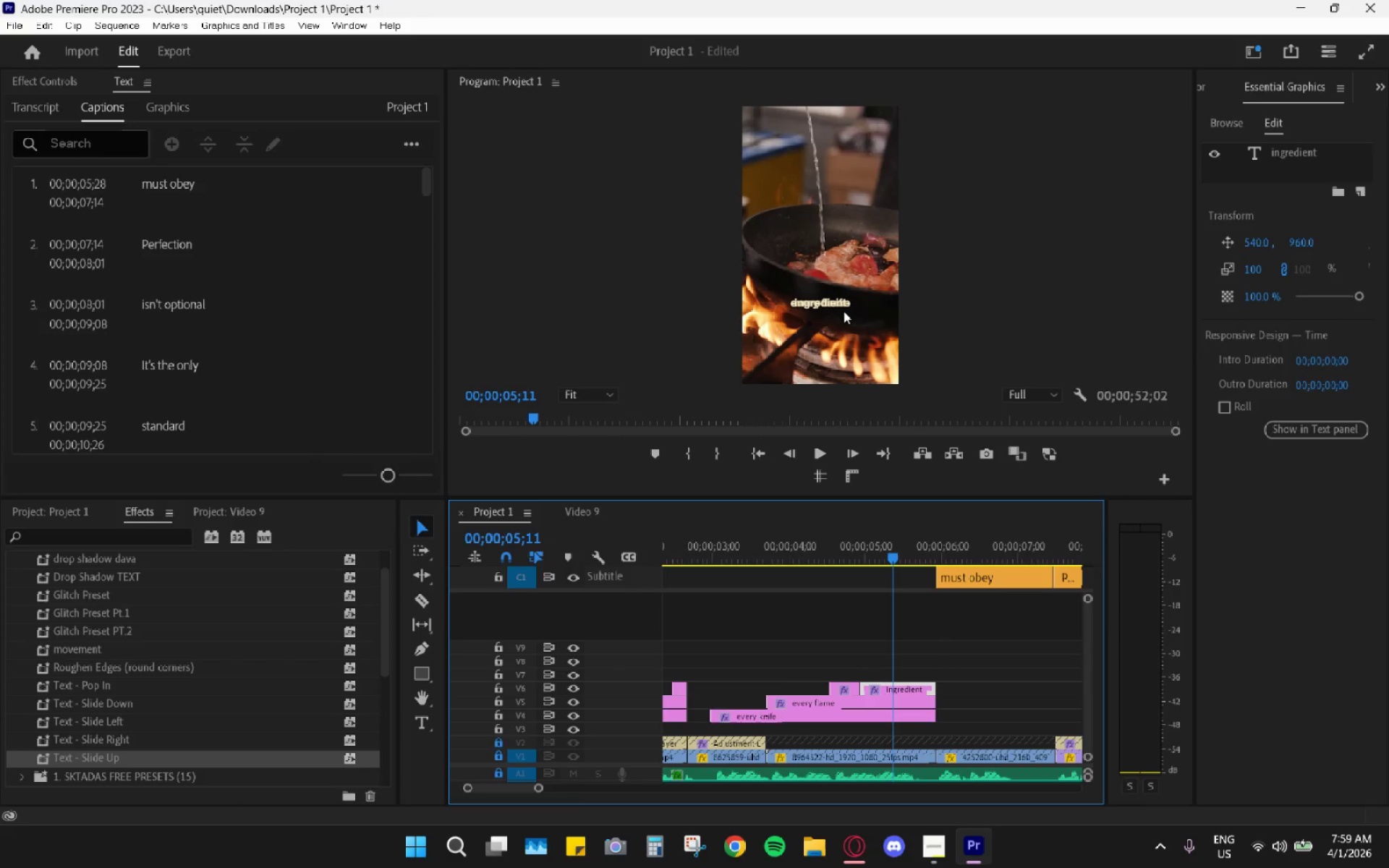 
left_click([842, 310])
 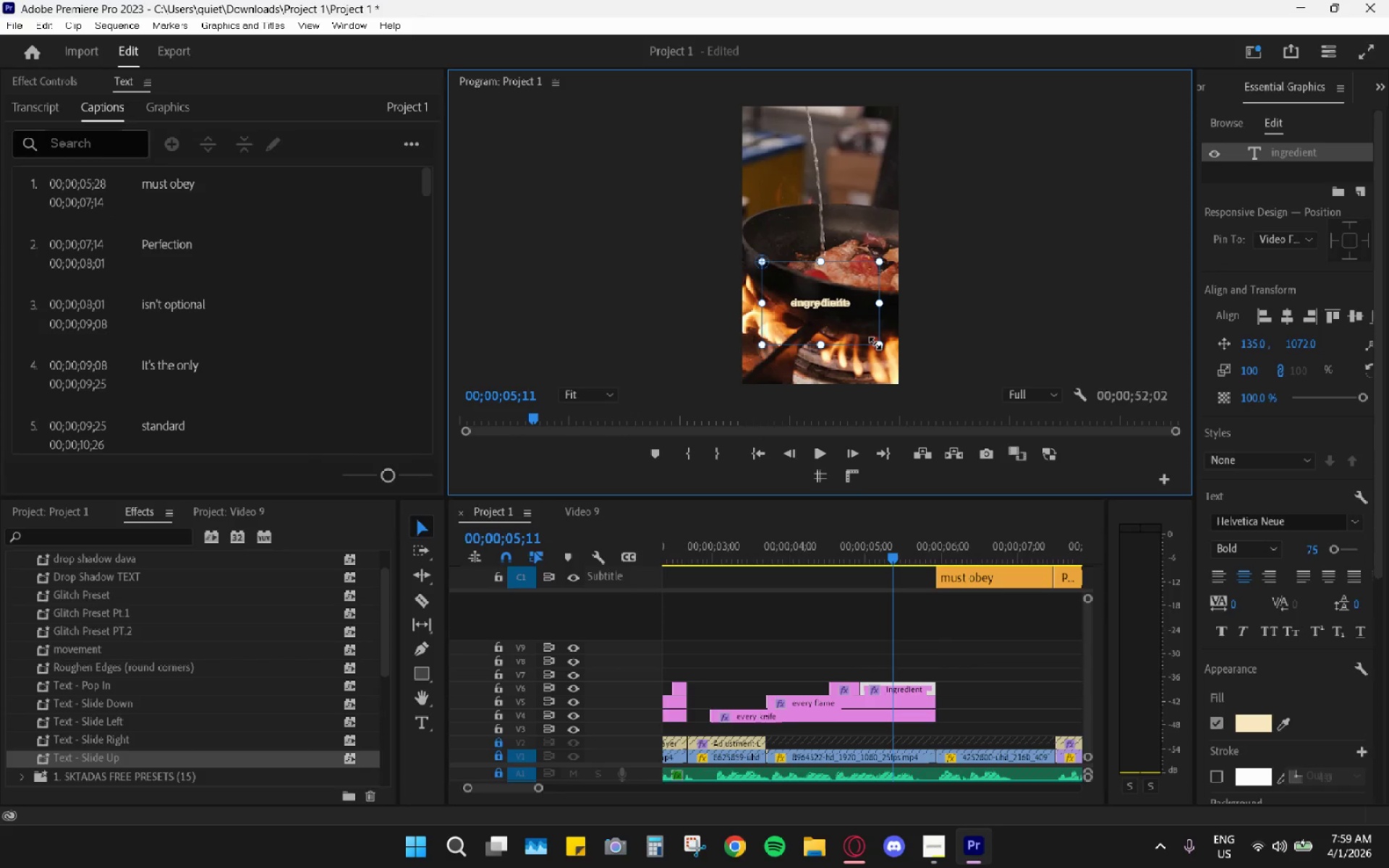 
left_click_drag(start_coordinate=[877, 345], to_coordinate=[824, 280])
 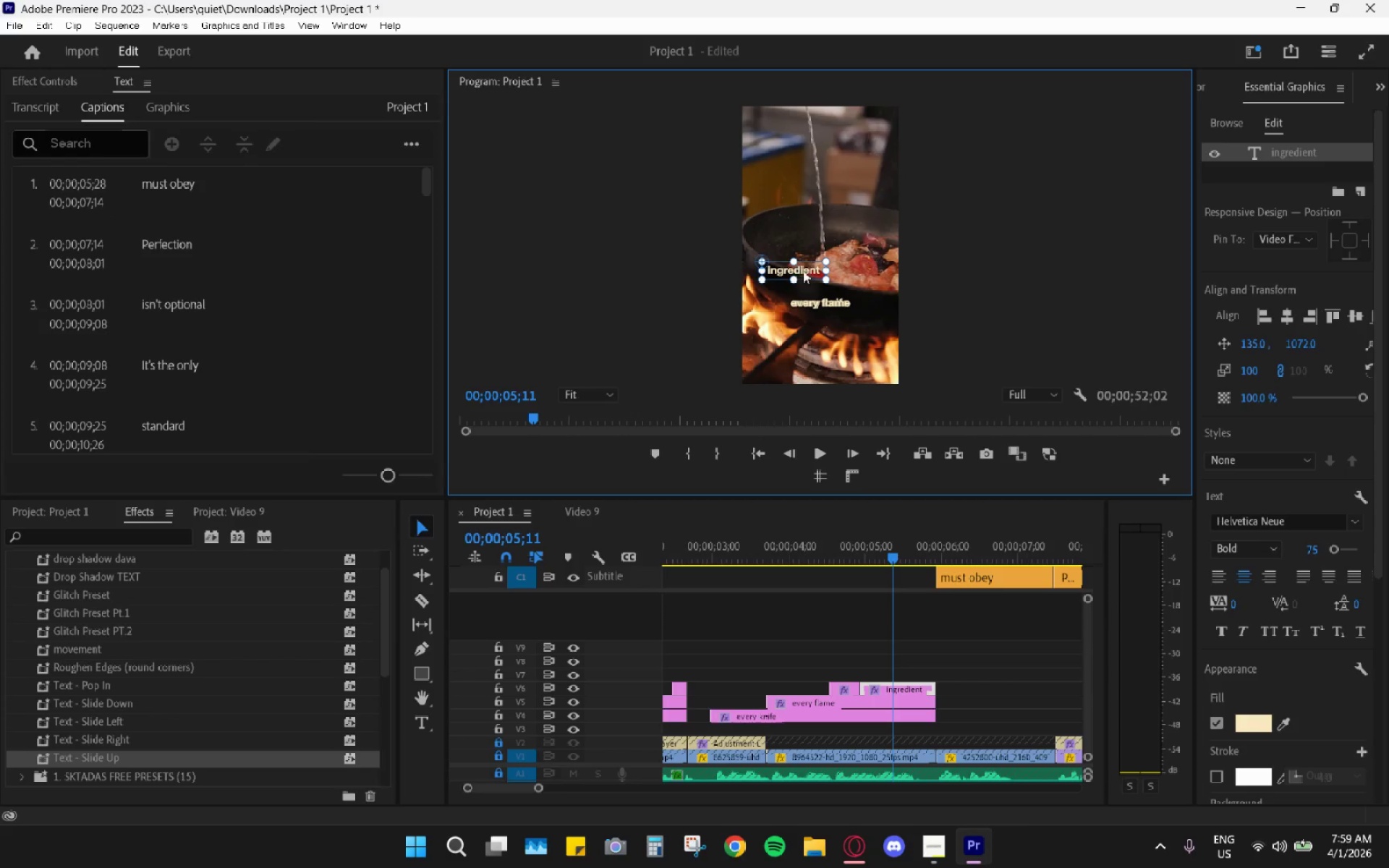 
left_click_drag(start_coordinate=[803, 270], to_coordinate=[851, 255])
 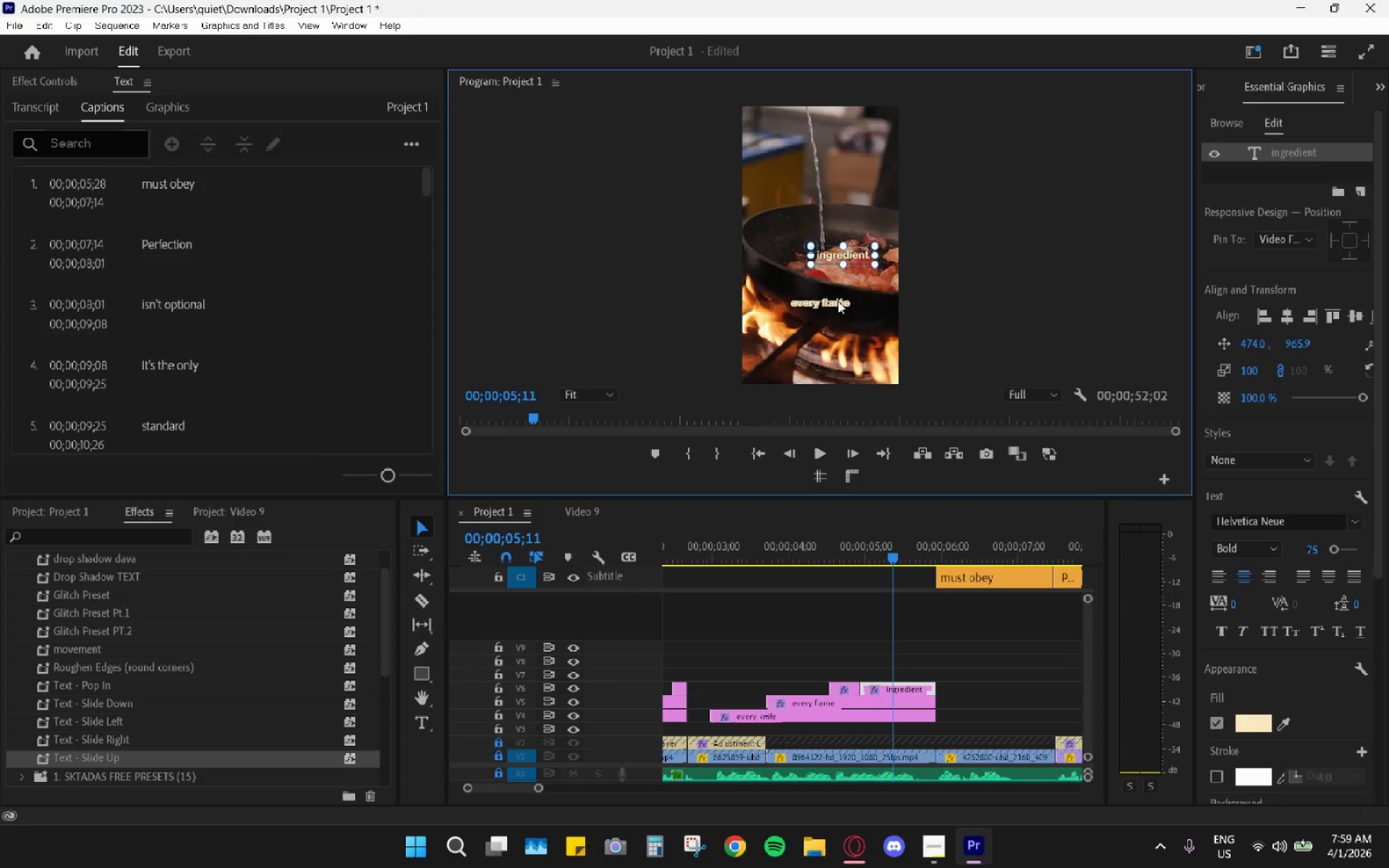 
left_click([838, 300])
 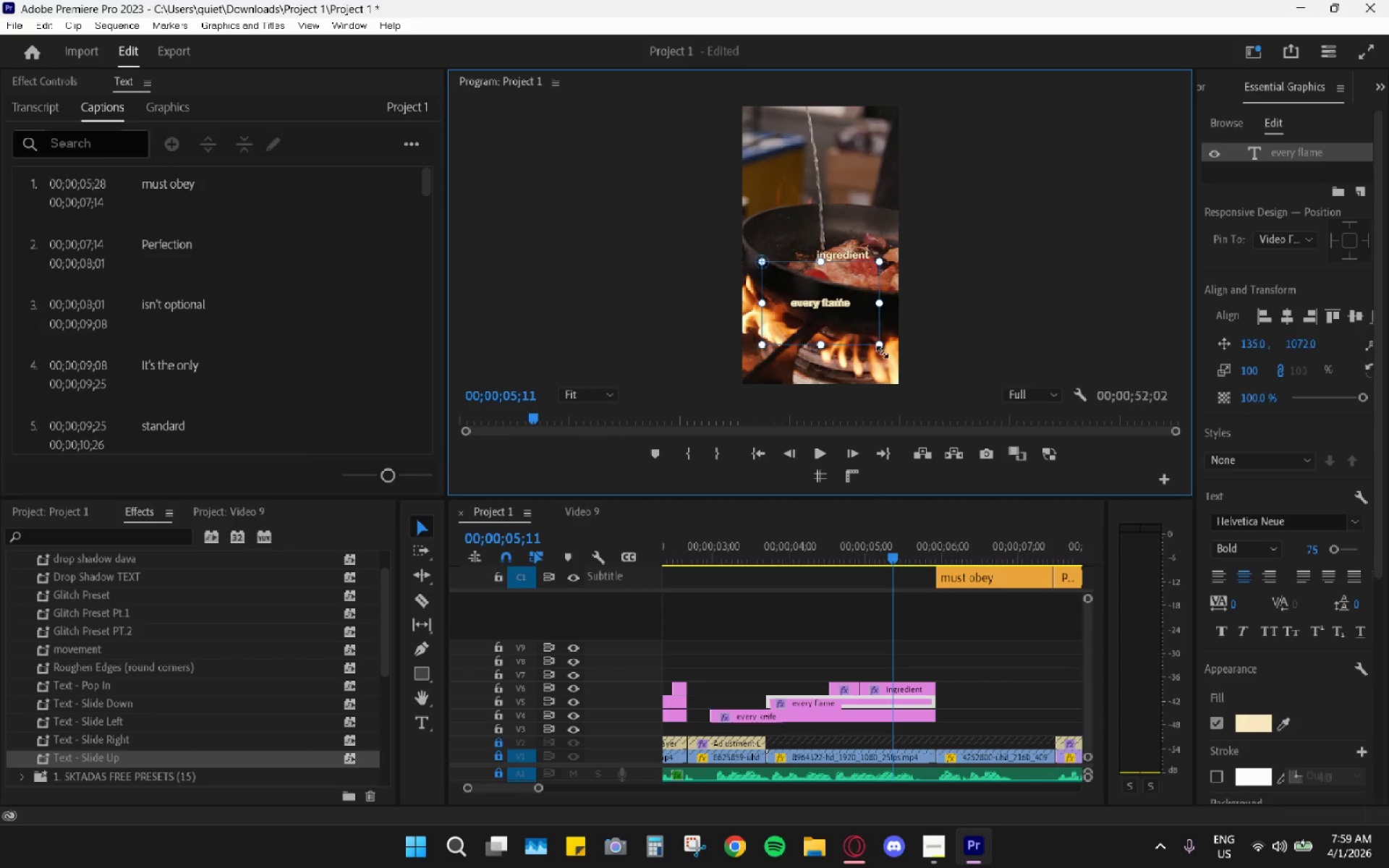 
left_click_drag(start_coordinate=[883, 350], to_coordinate=[837, 286])
 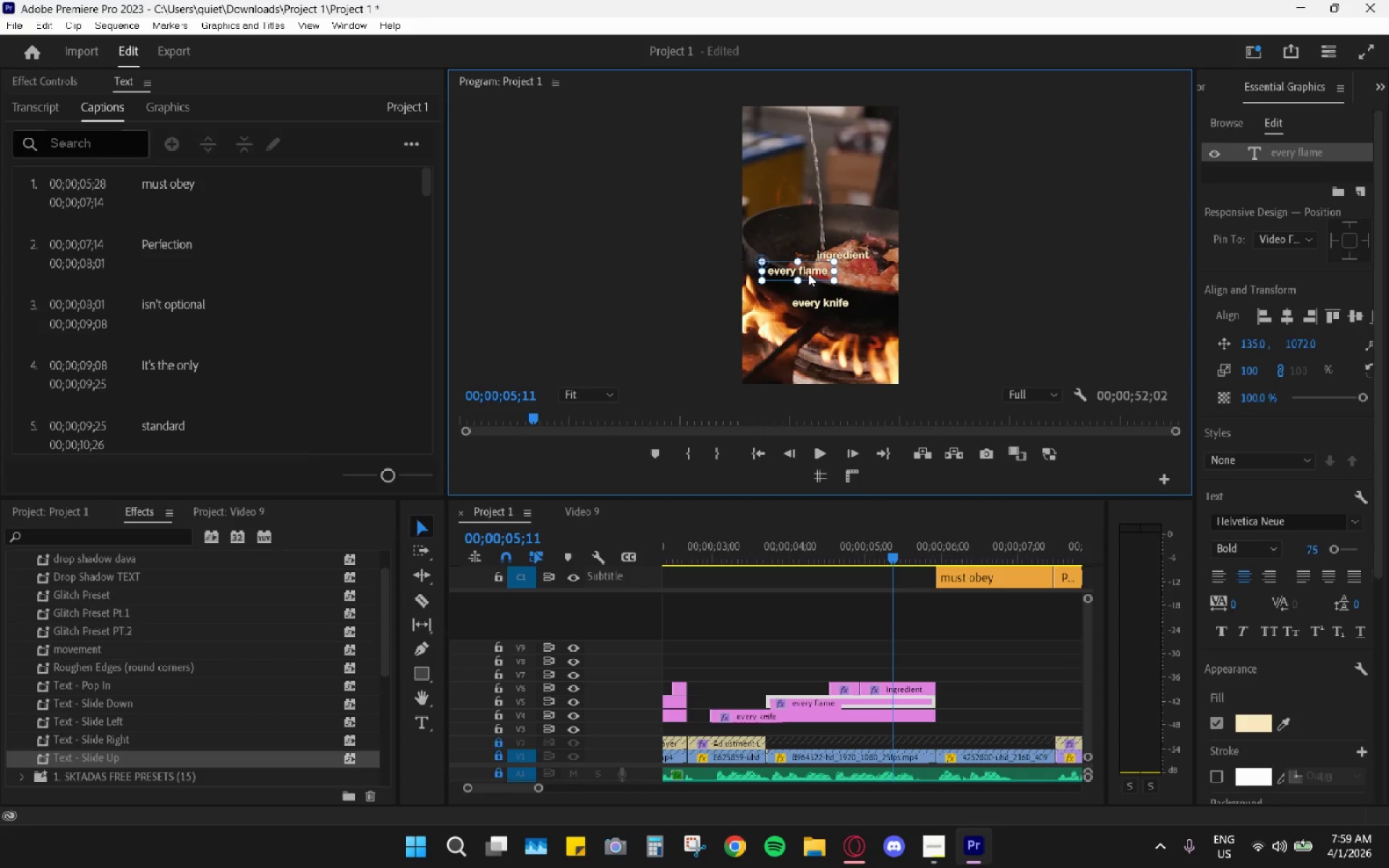 
left_click_drag(start_coordinate=[809, 273], to_coordinate=[813, 271])
 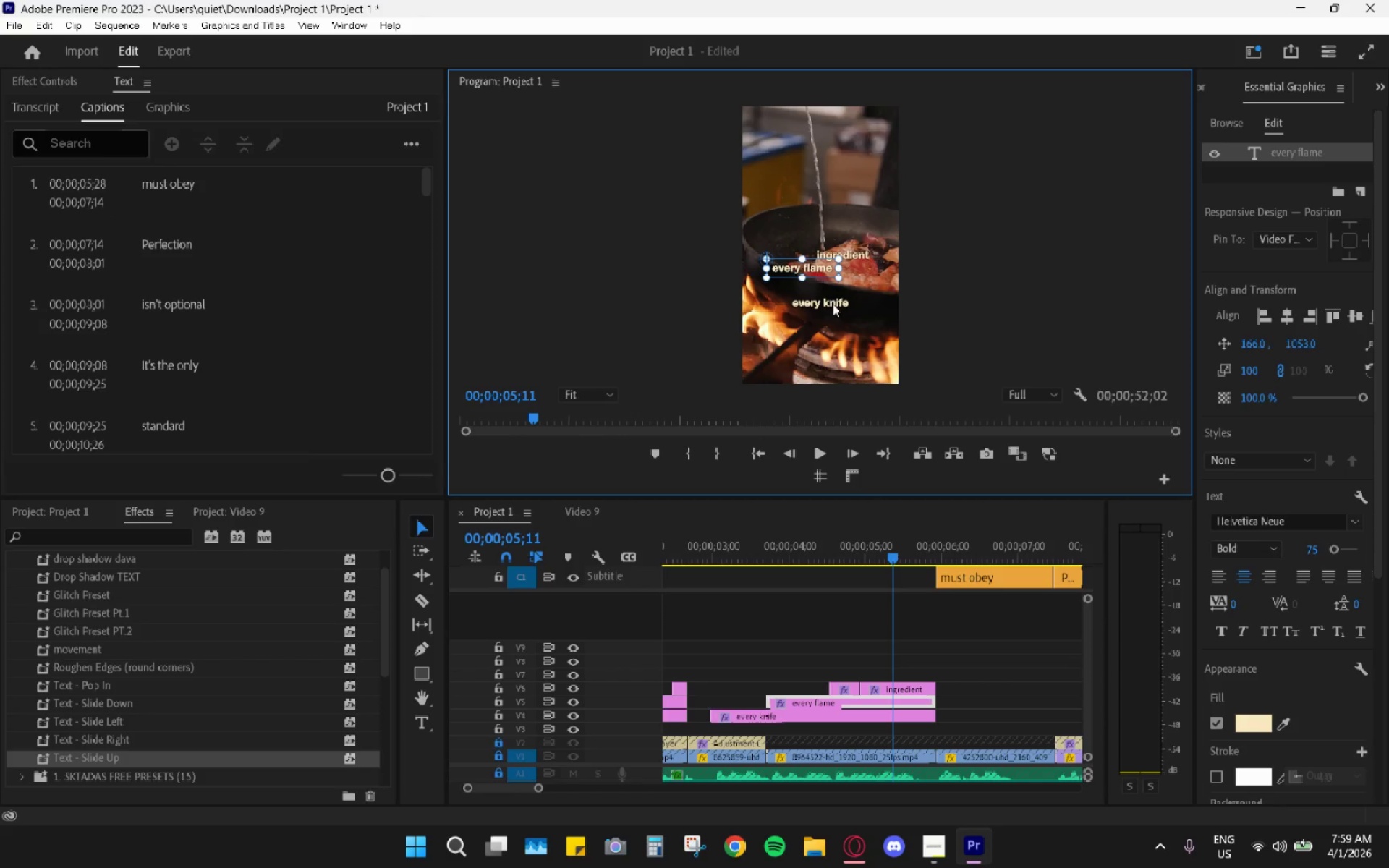 
left_click([833, 308])
 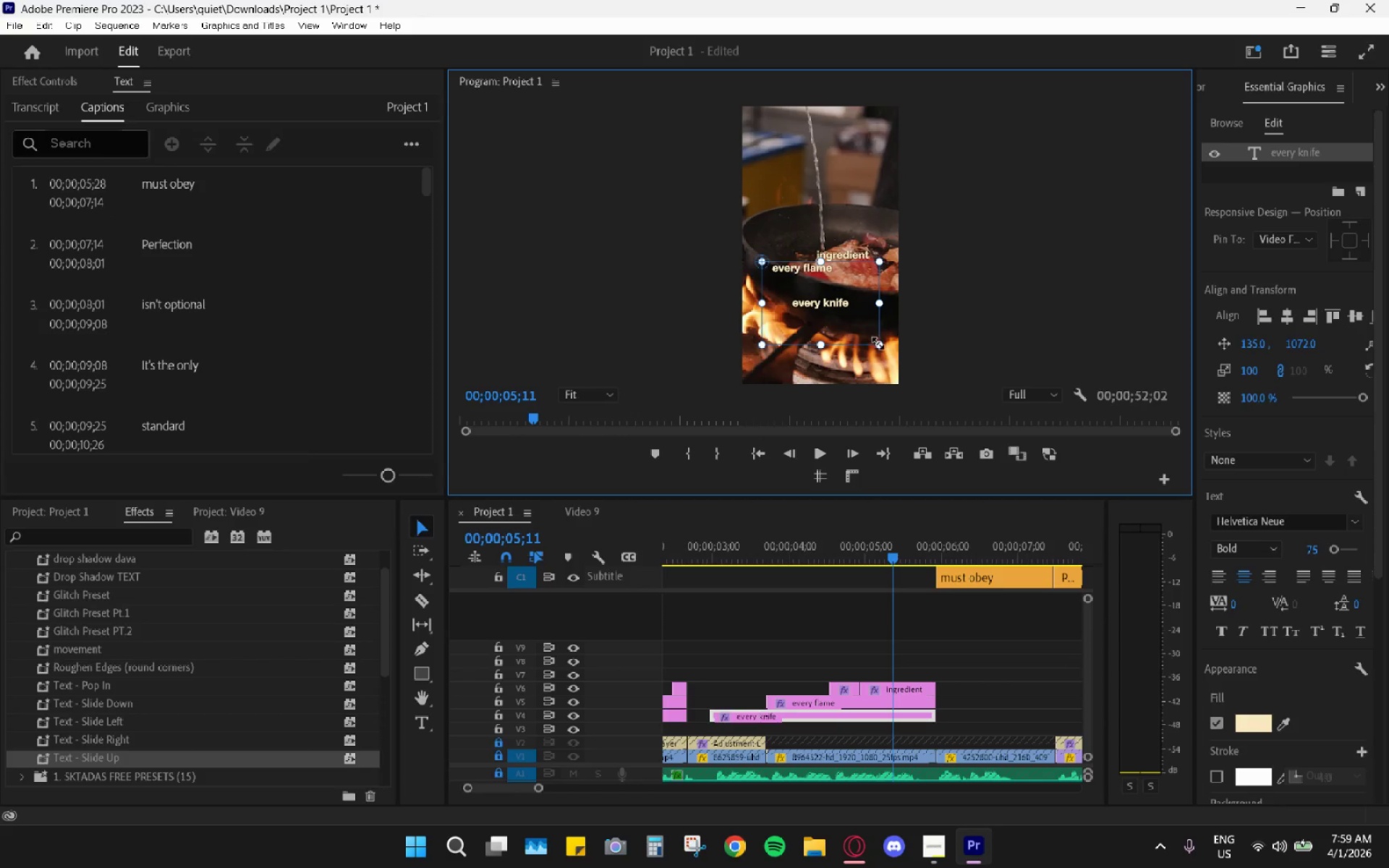 
left_click_drag(start_coordinate=[880, 346], to_coordinate=[833, 281])
 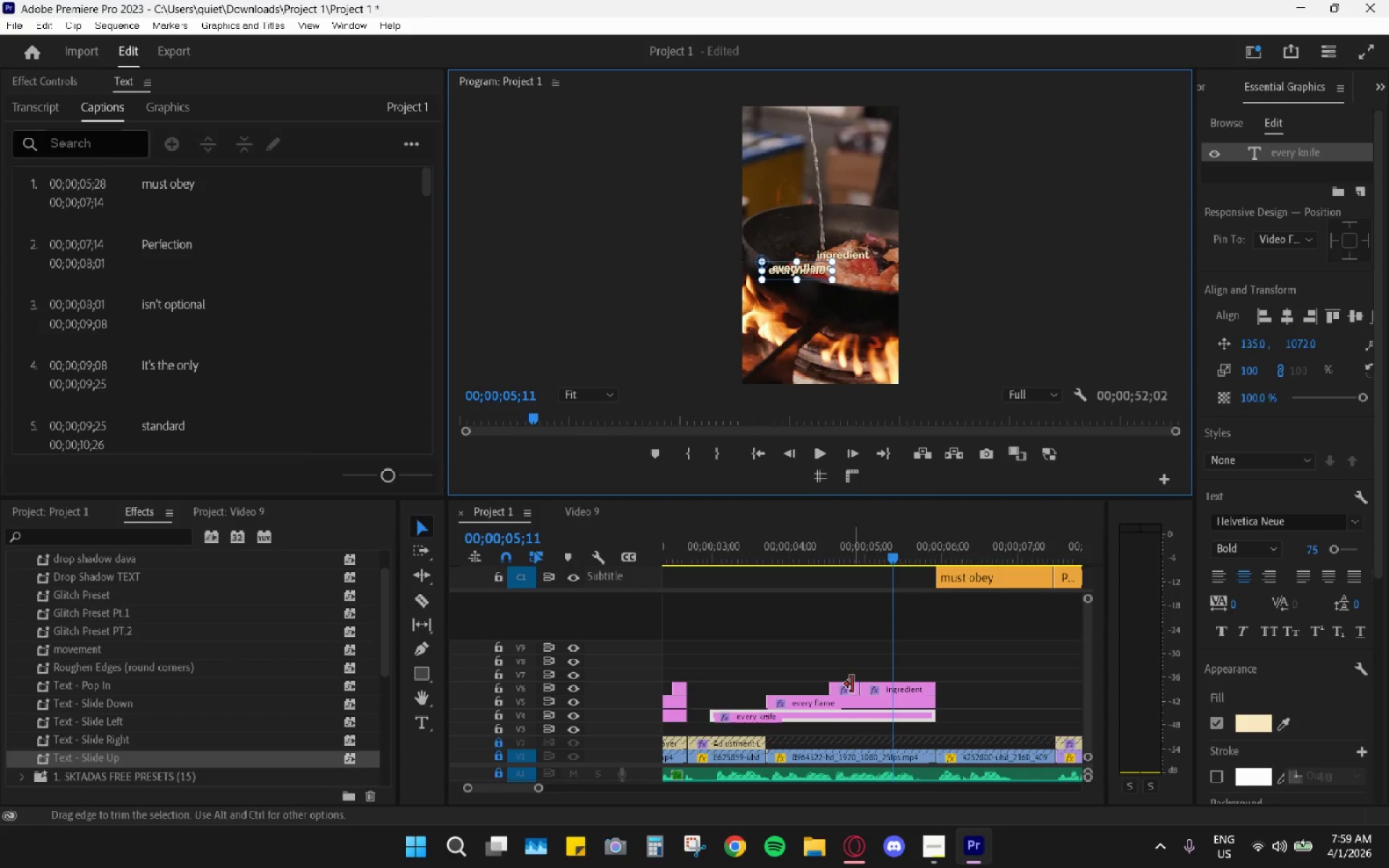 
left_click_drag(start_coordinate=[875, 686], to_coordinate=[875, 670])
 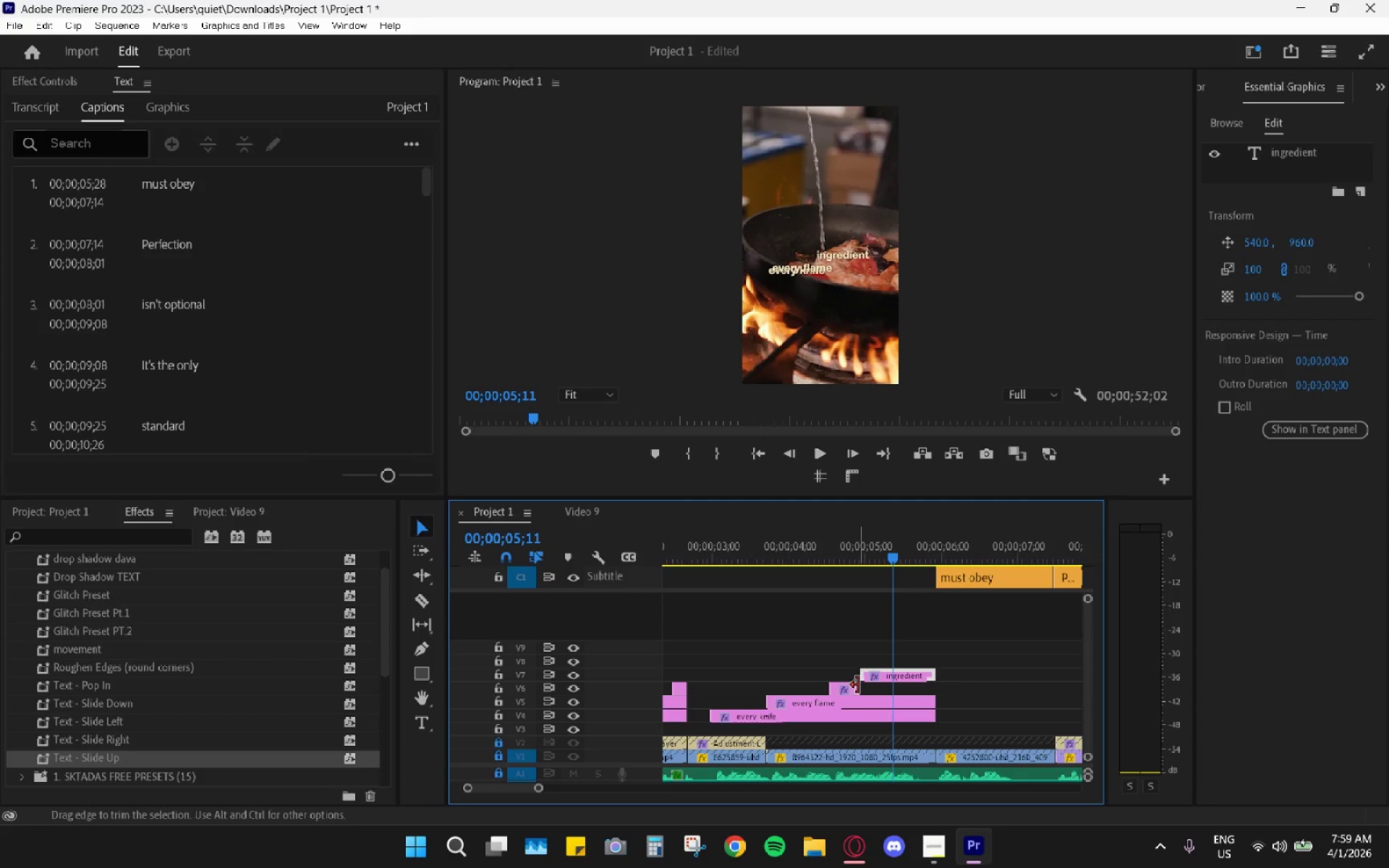 
left_click_drag(start_coordinate=[857, 686], to_coordinate=[930, 687])
 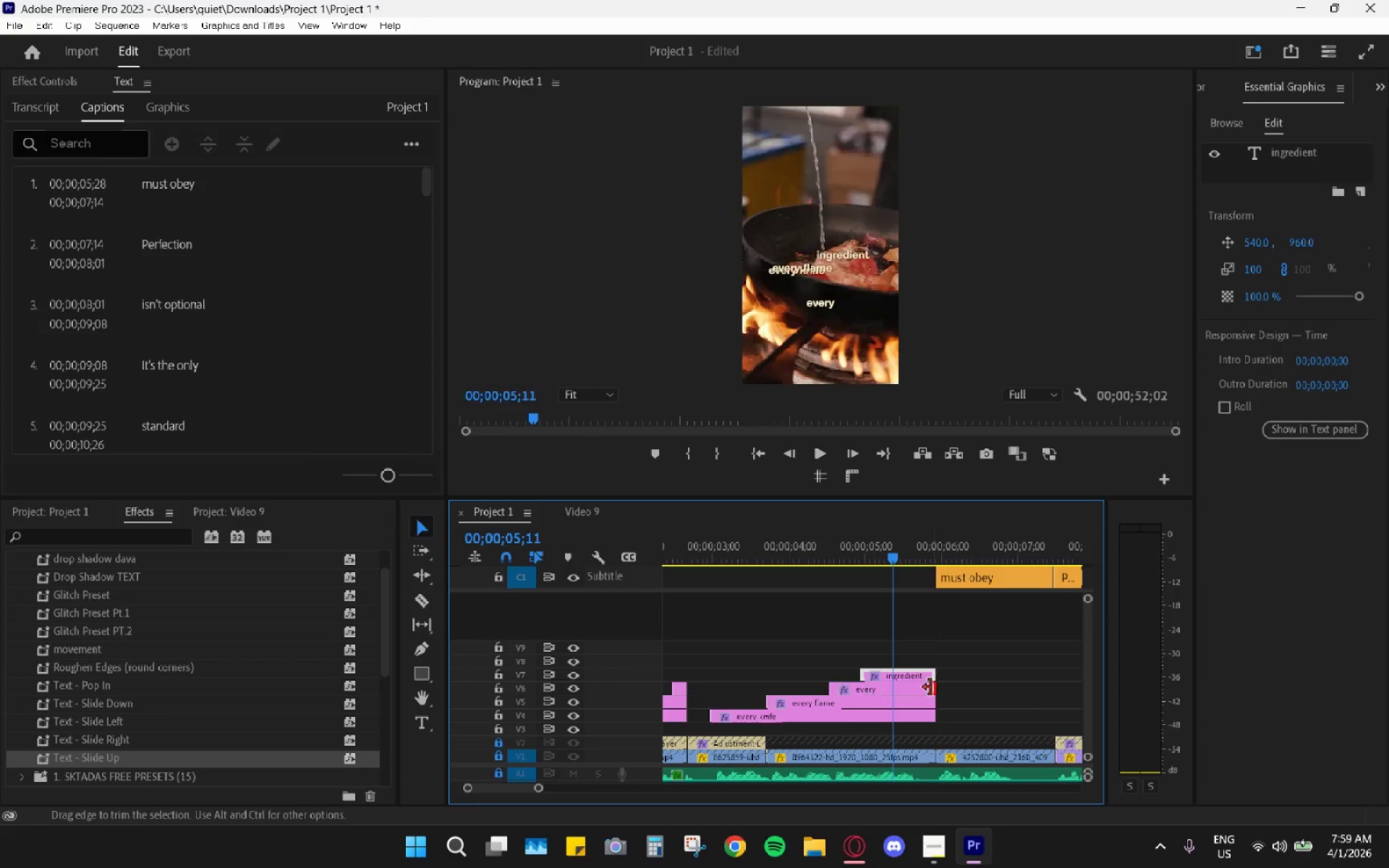 
left_click([930, 687])
 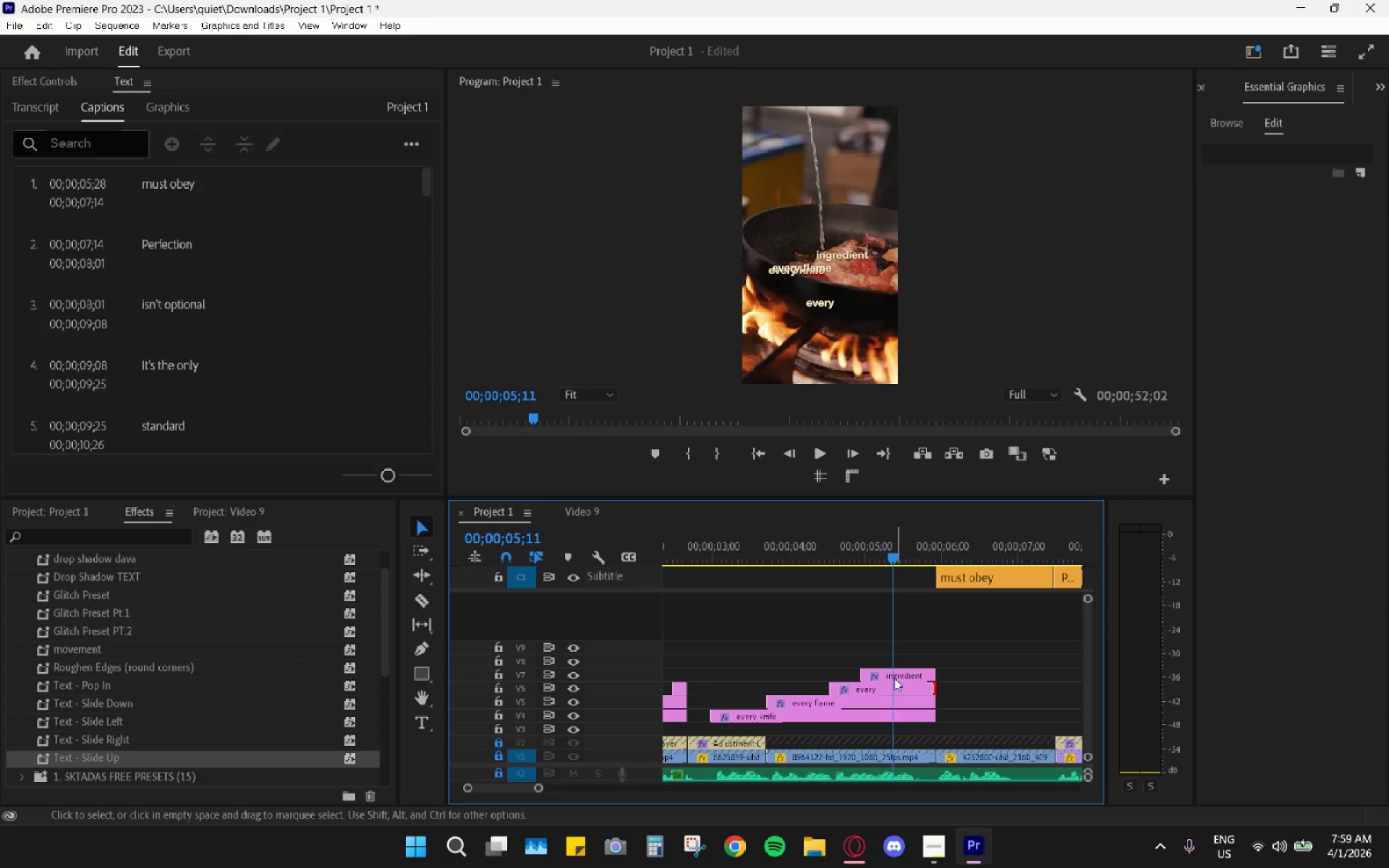 
left_click([881, 689])
 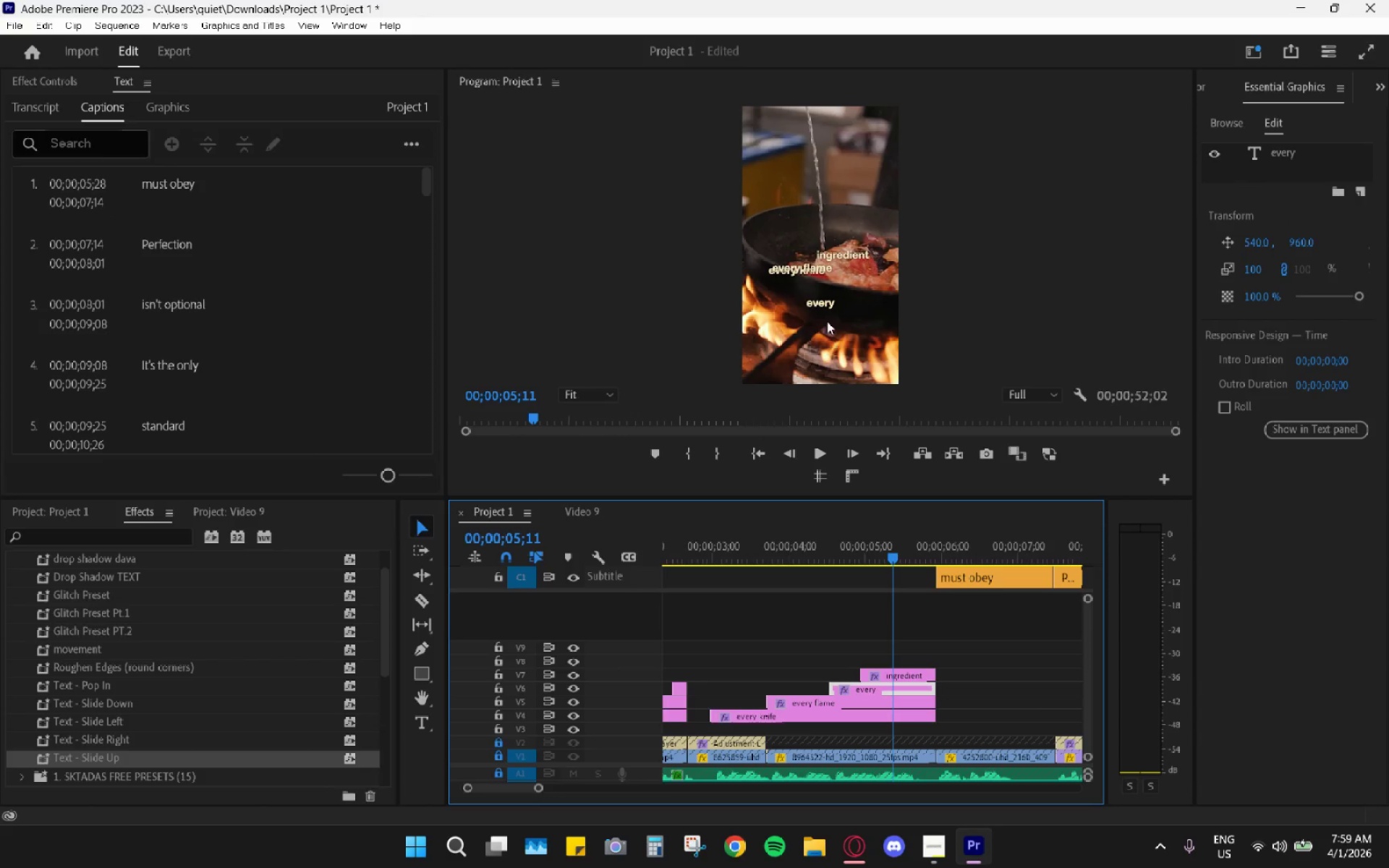 
left_click([827, 301])
 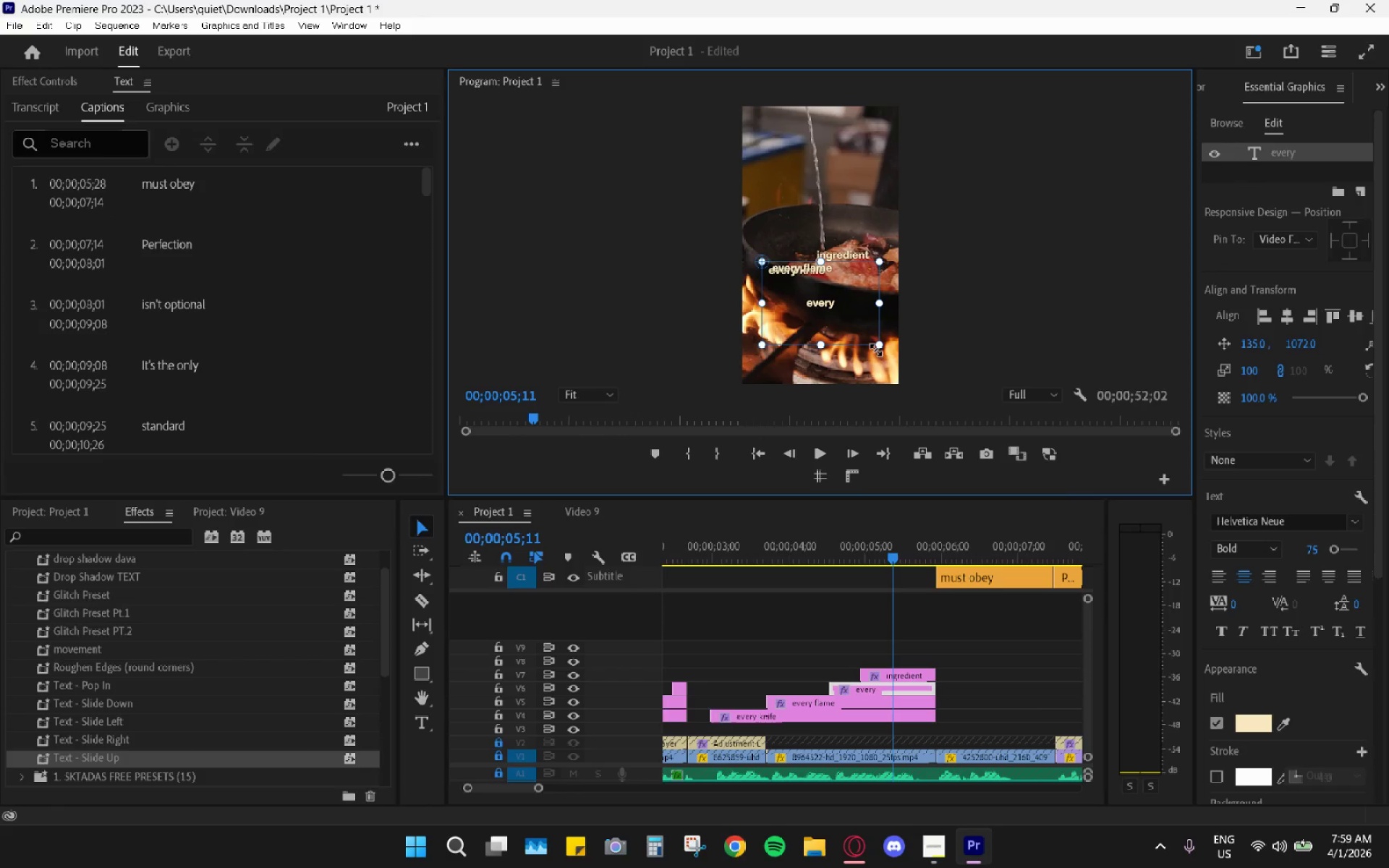 
left_click_drag(start_coordinate=[878, 347], to_coordinate=[807, 282])
 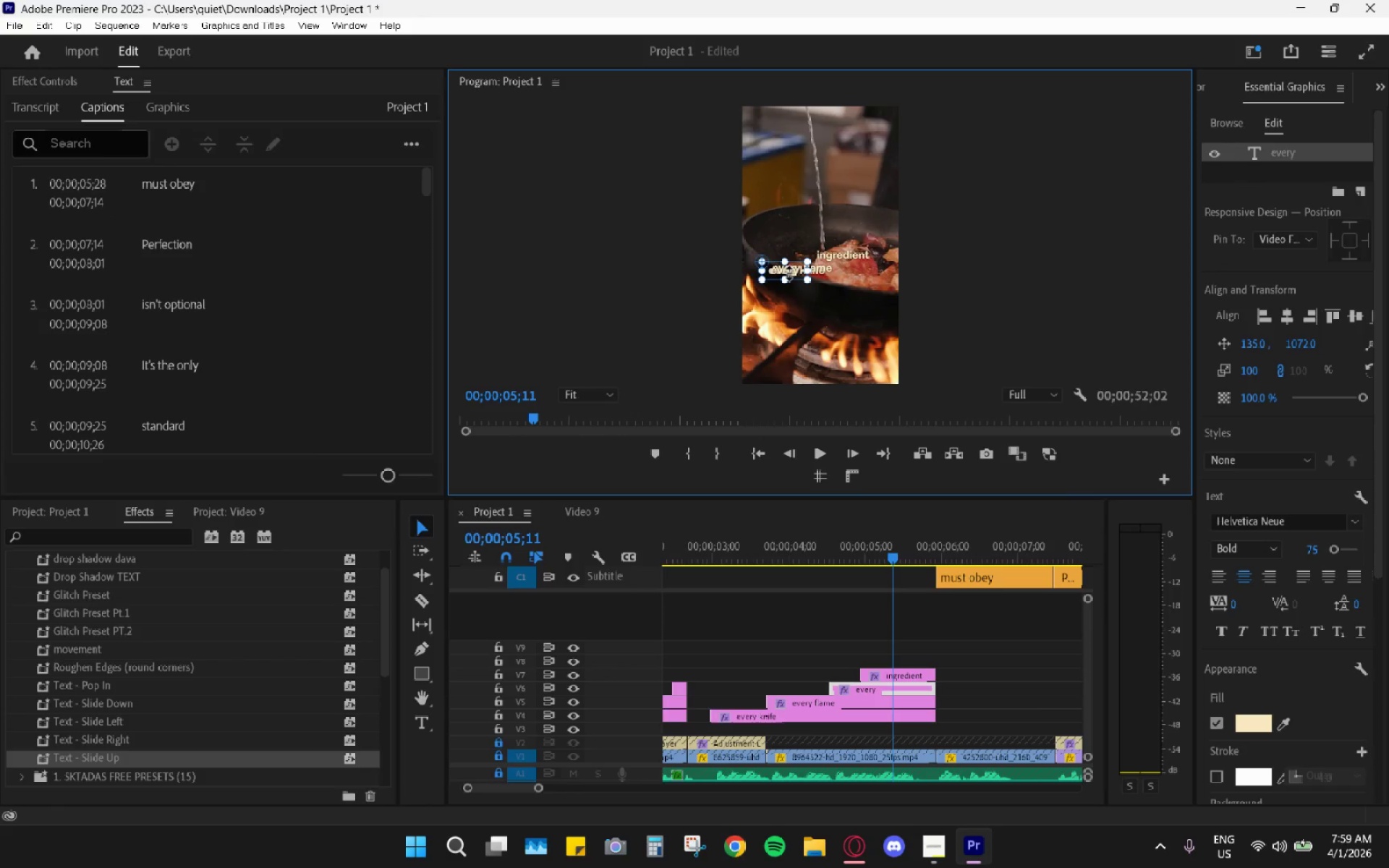 
left_click_drag(start_coordinate=[789, 274], to_coordinate=[795, 274])
 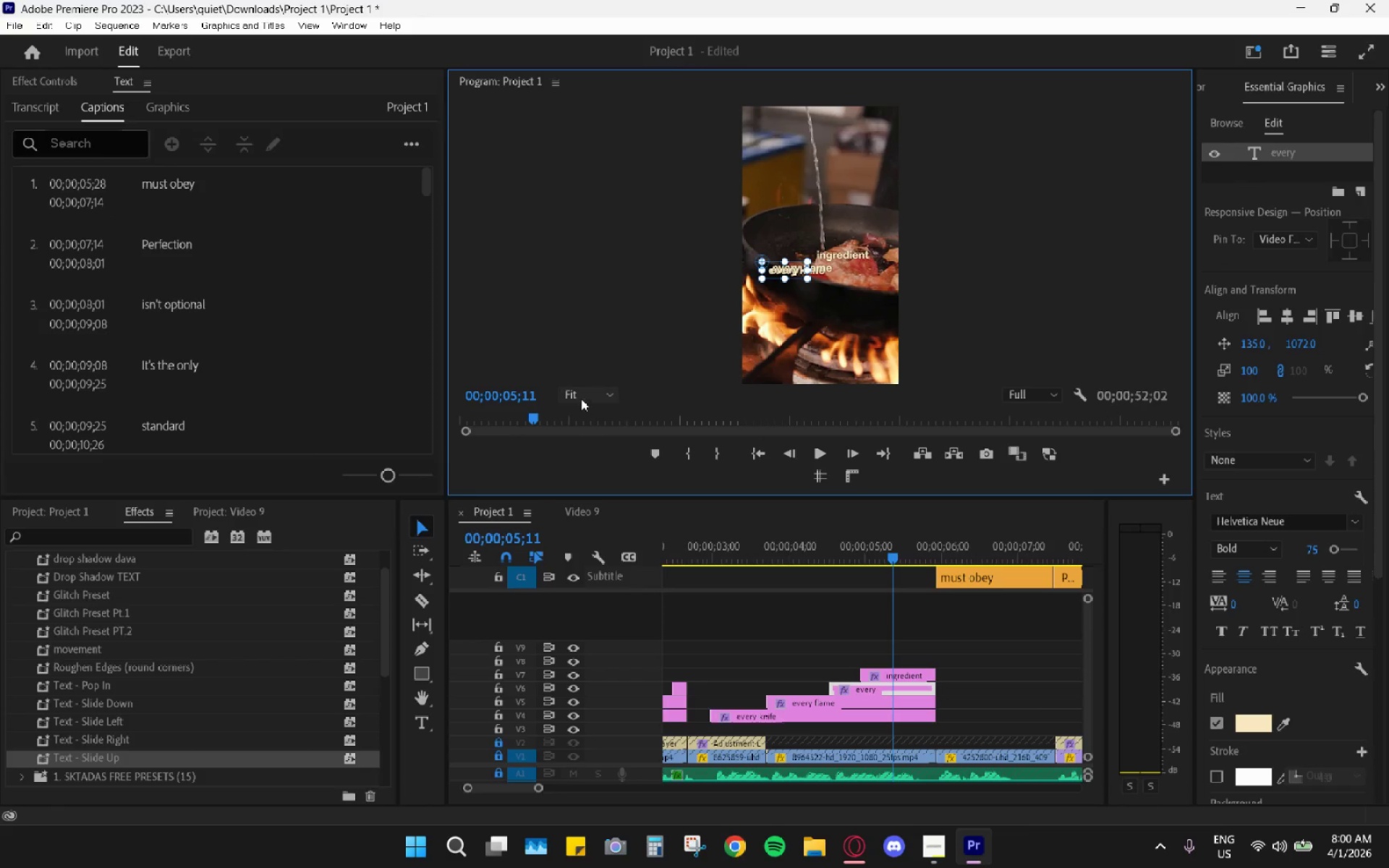 
left_click([581, 519])
 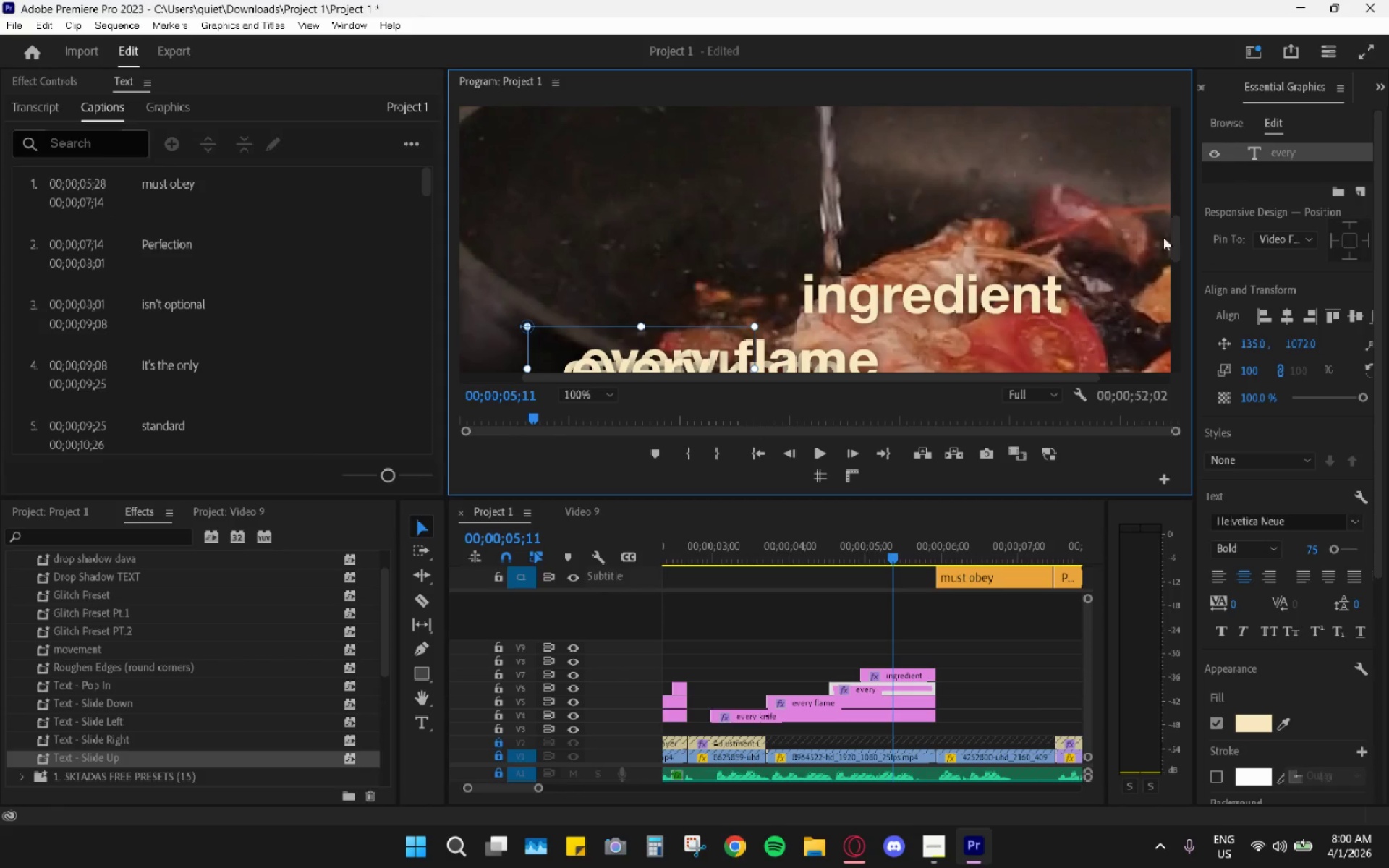 
left_click_drag(start_coordinate=[1175, 242], to_coordinate=[1168, 278])
 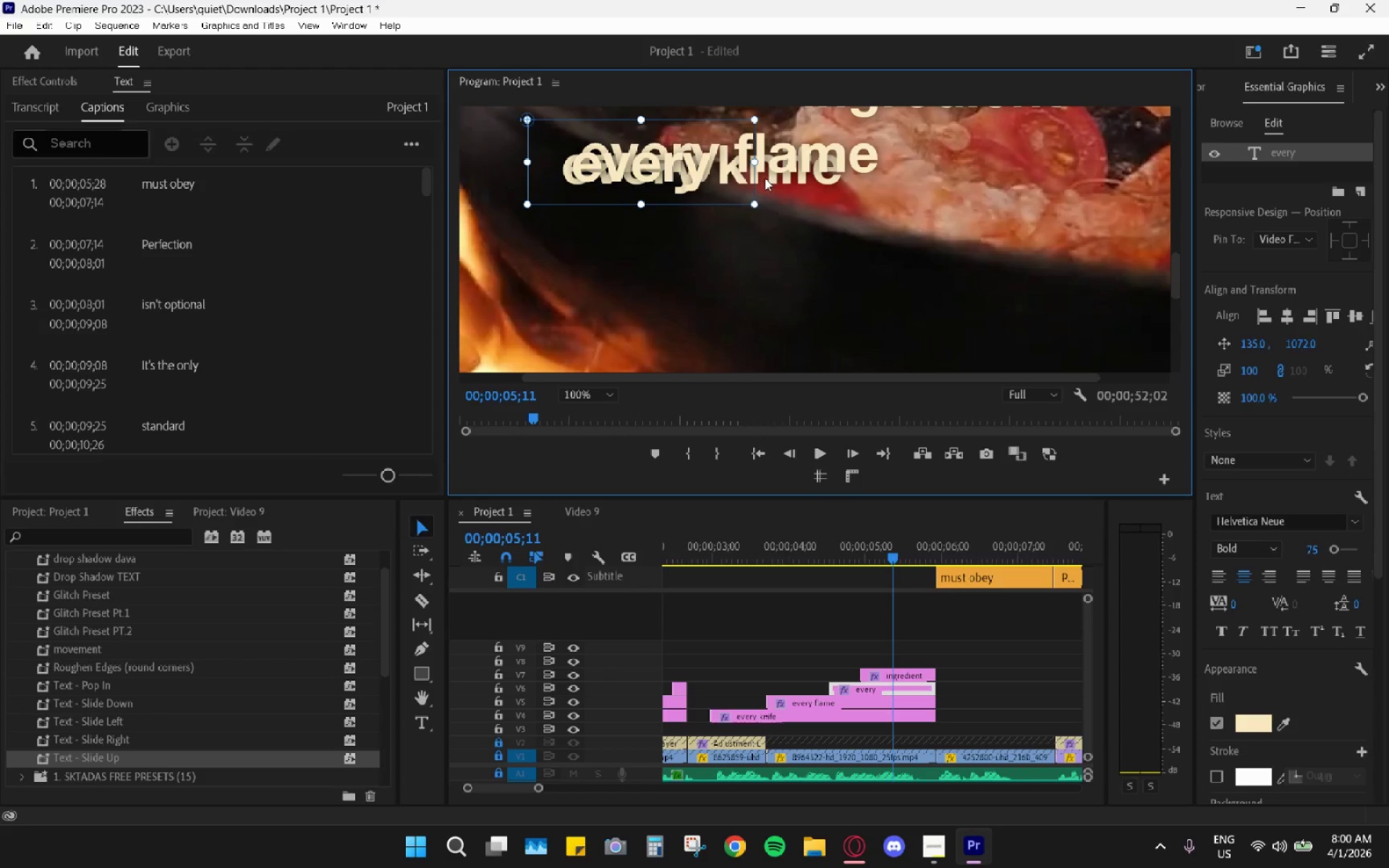 
left_click_drag(start_coordinate=[691, 171], to_coordinate=[951, 320])
 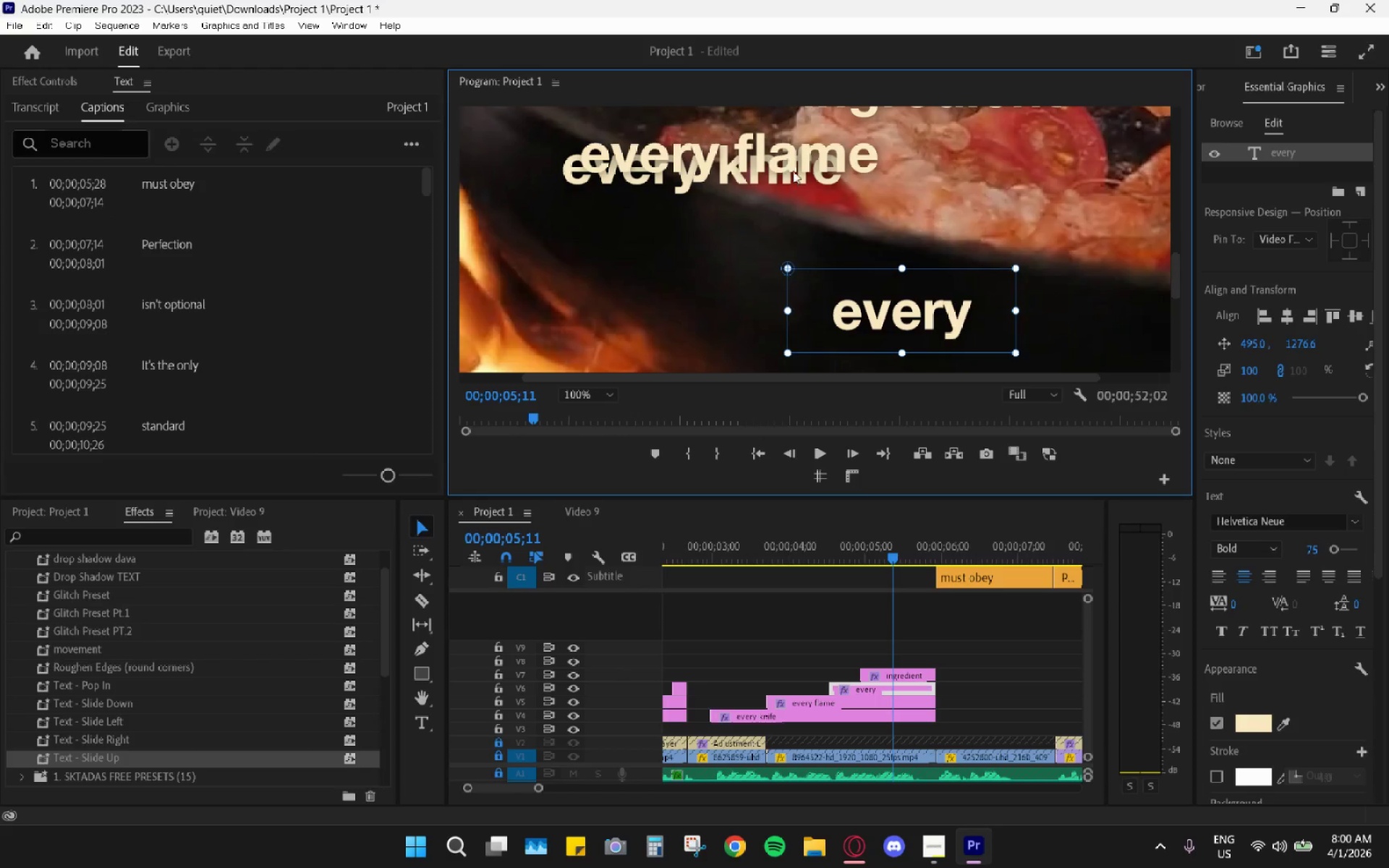 
left_click_drag(start_coordinate=[793, 159], to_coordinate=[1008, 274])
 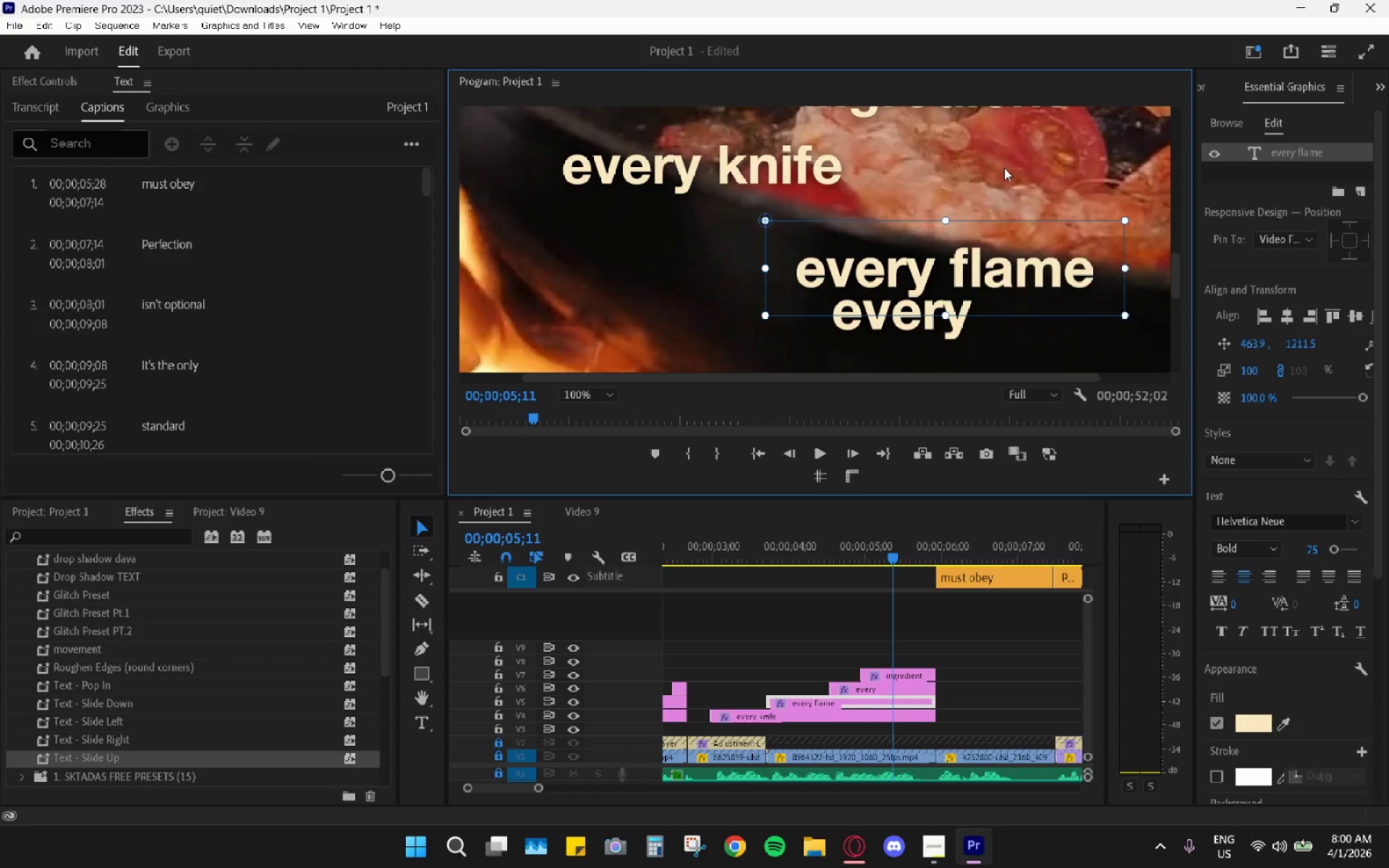 
left_click([1008, 154])
 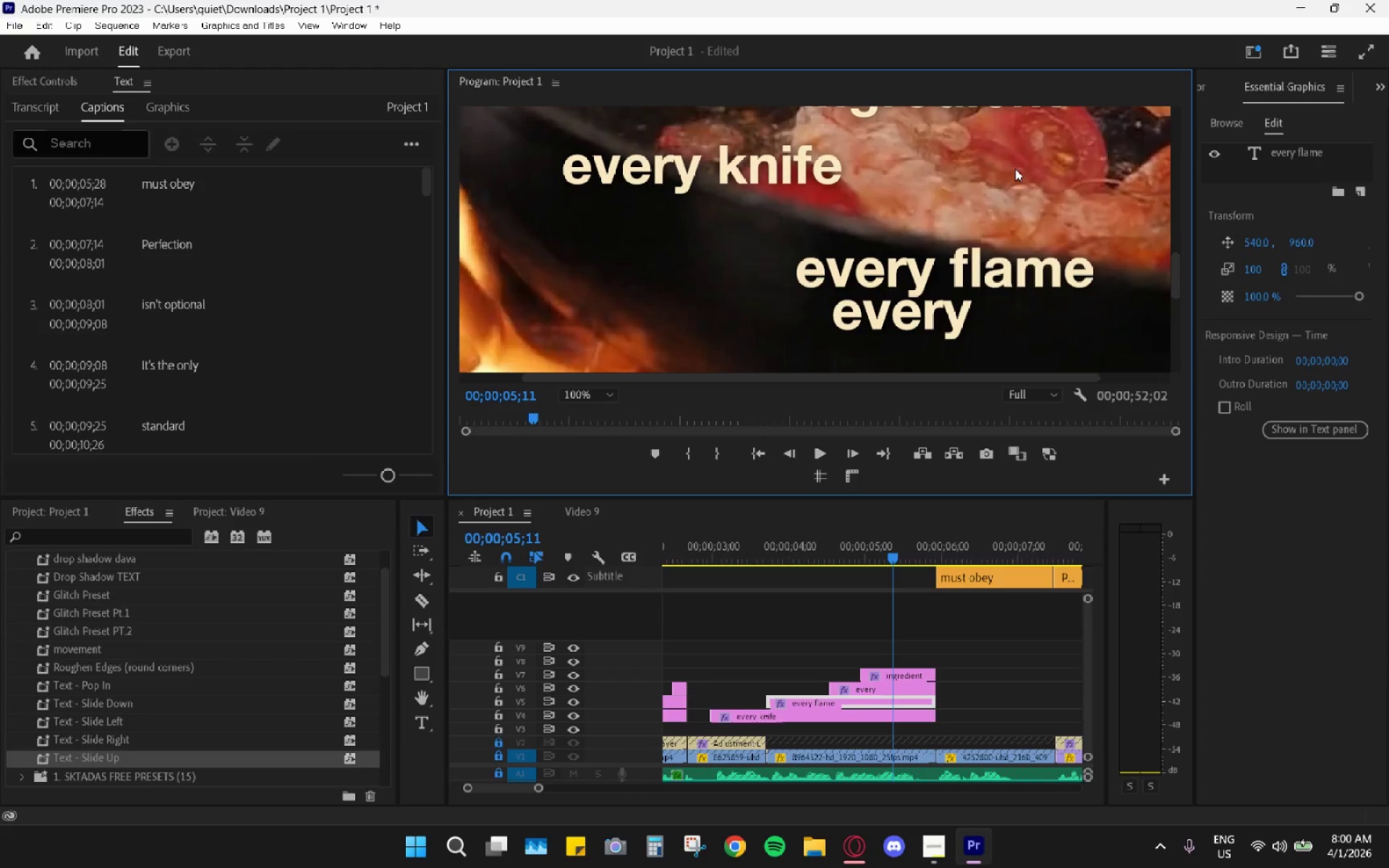 
scroll: coordinate [1019, 195], scroll_direction: up, amount: 4.0
 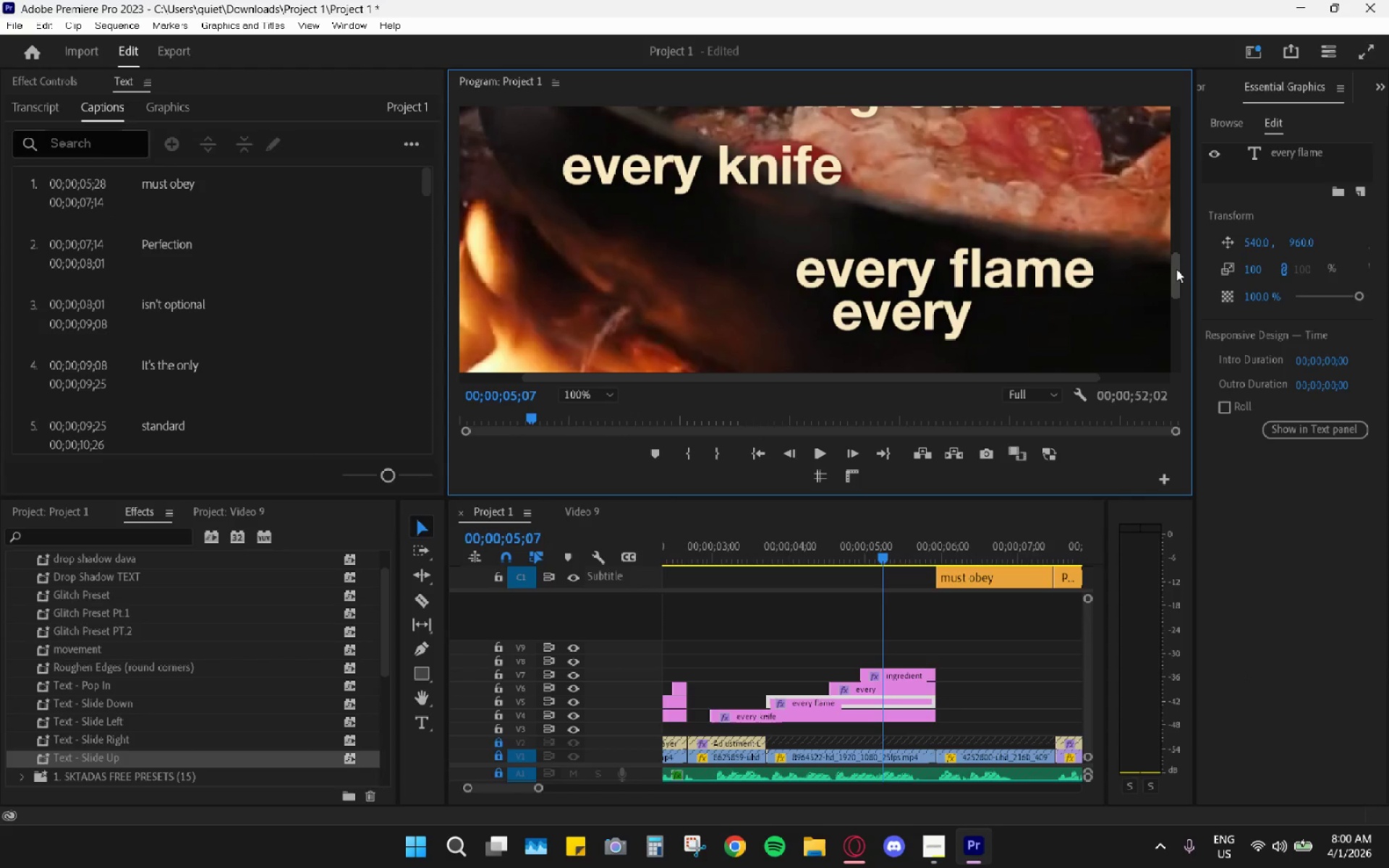 
left_click_drag(start_coordinate=[1180, 276], to_coordinate=[1176, 276])
 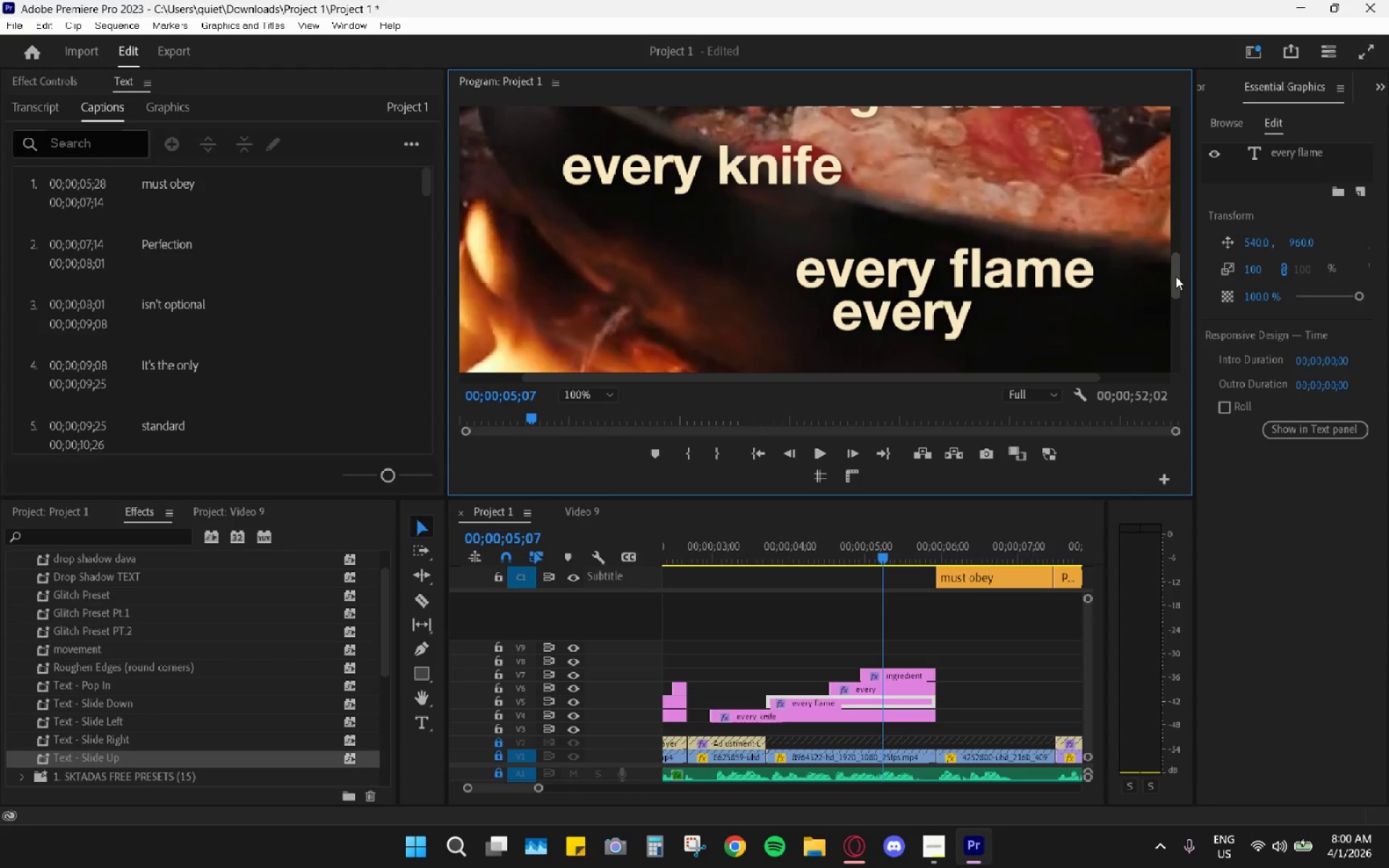 
left_click_drag(start_coordinate=[1176, 276], to_coordinate=[1178, 248])
 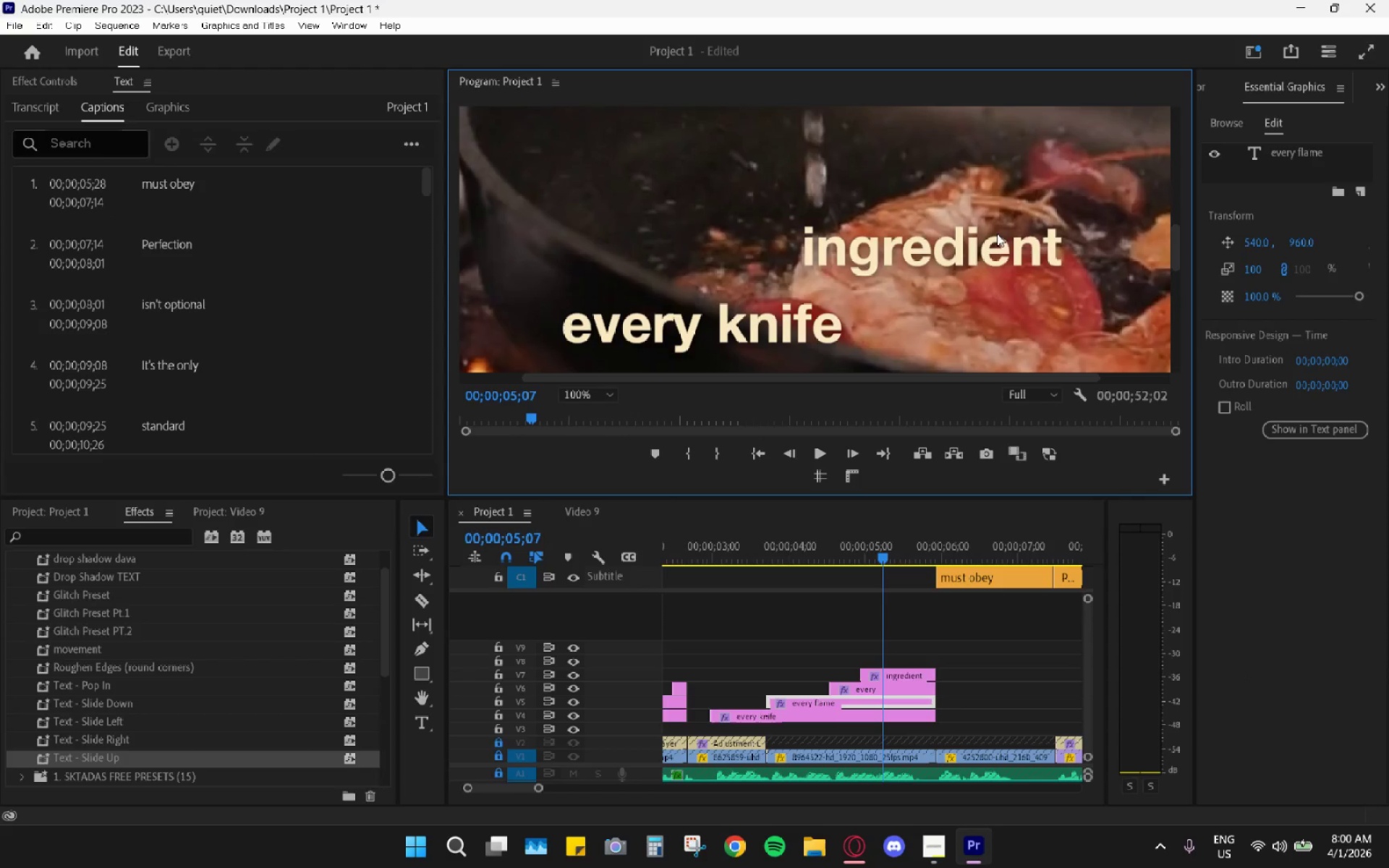 
left_click_drag(start_coordinate=[997, 239], to_coordinate=[1039, 301])
 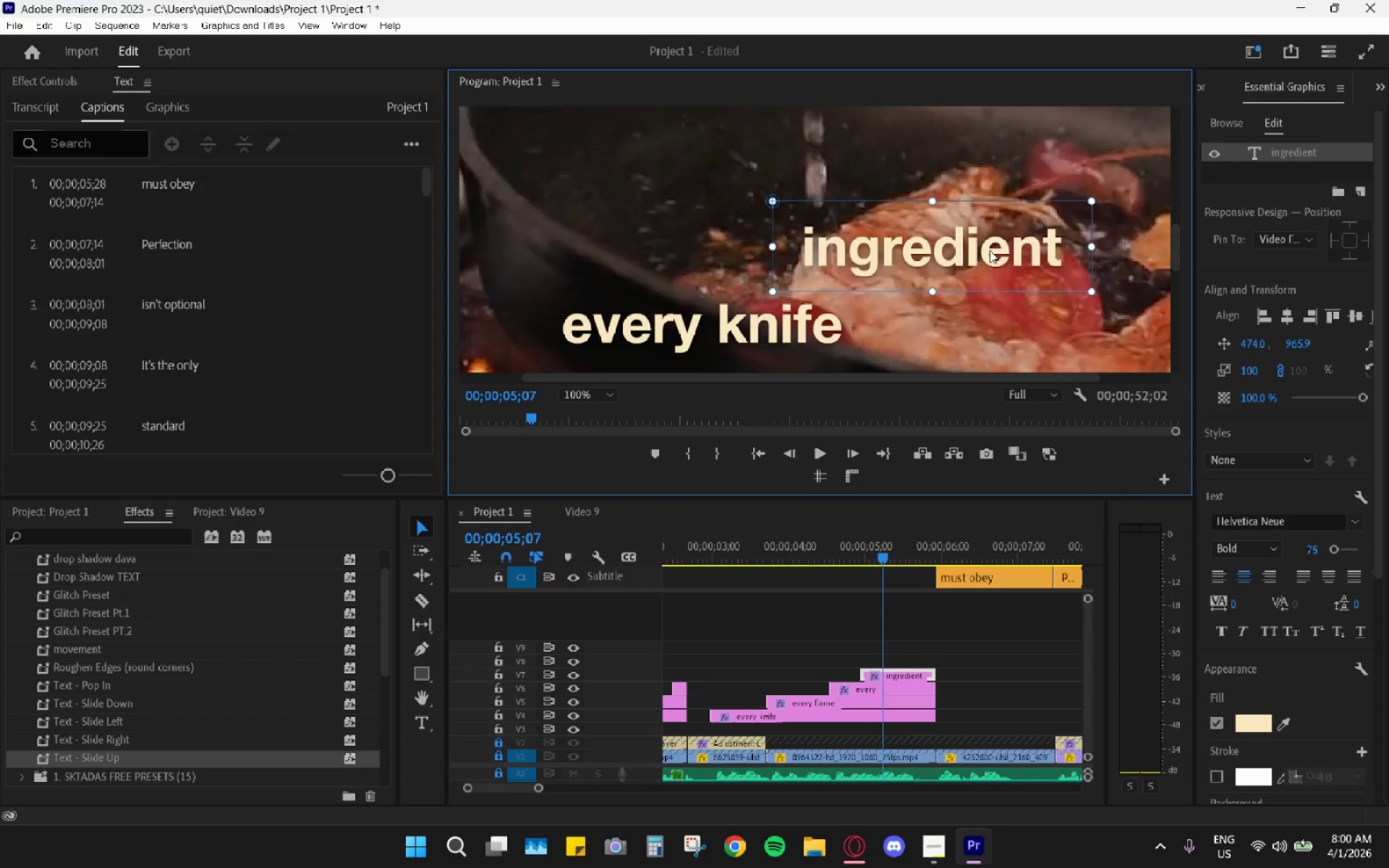 
left_click_drag(start_coordinate=[990, 250], to_coordinate=[1023, 352])
 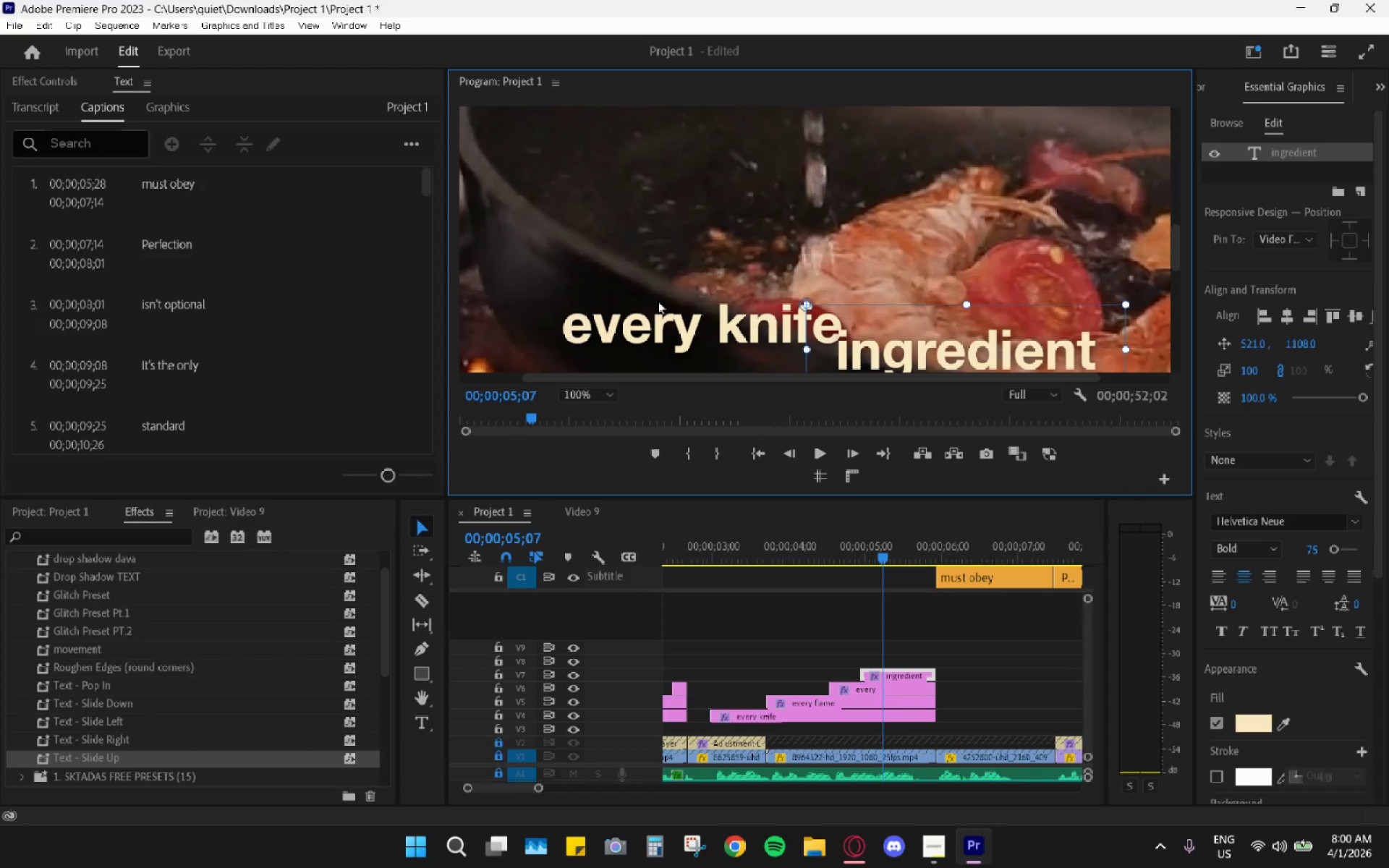 
scroll: coordinate [688, 310], scroll_direction: down, amount: 2.0
 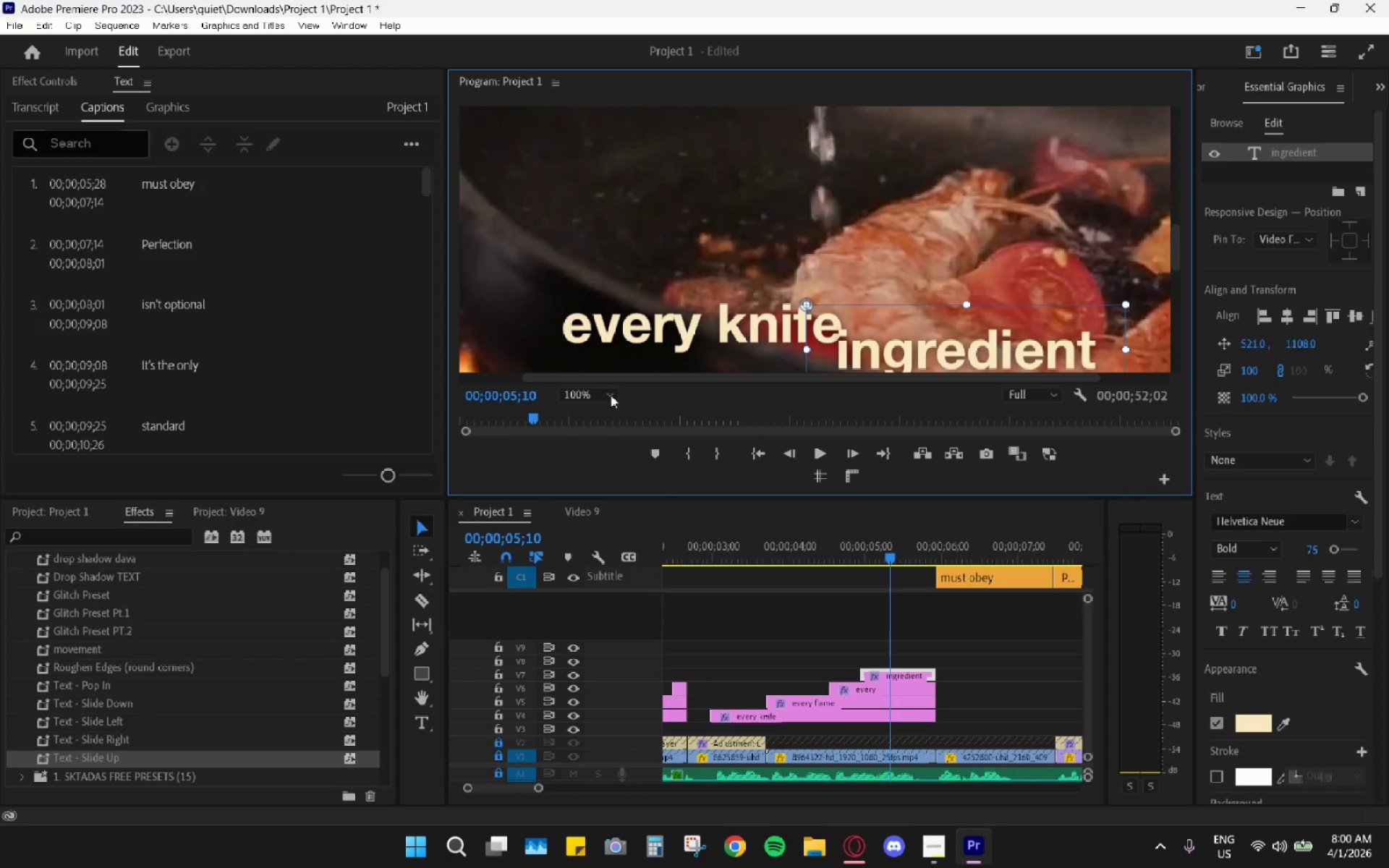 
left_click([592, 398])
 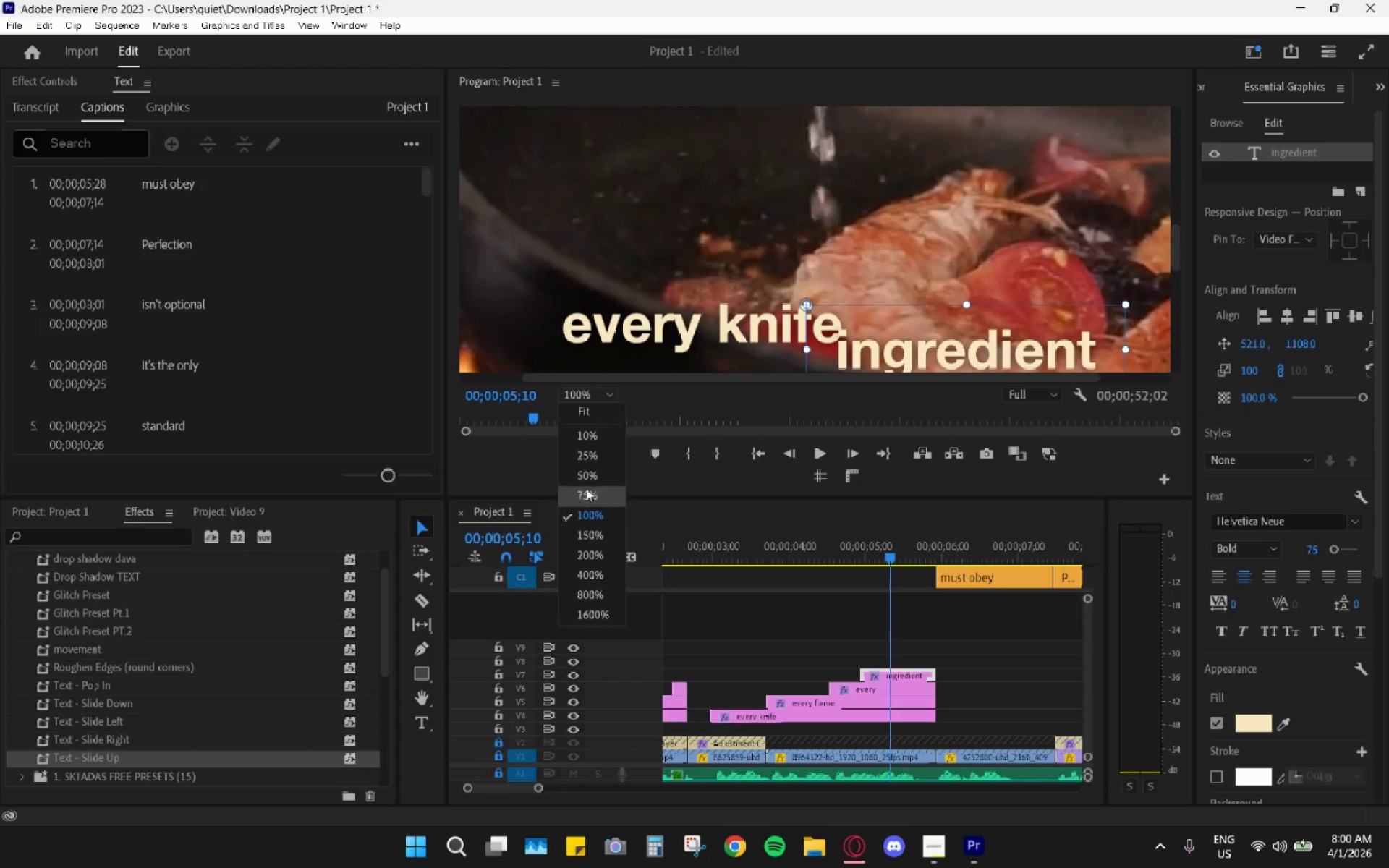 
left_click([586, 493])
 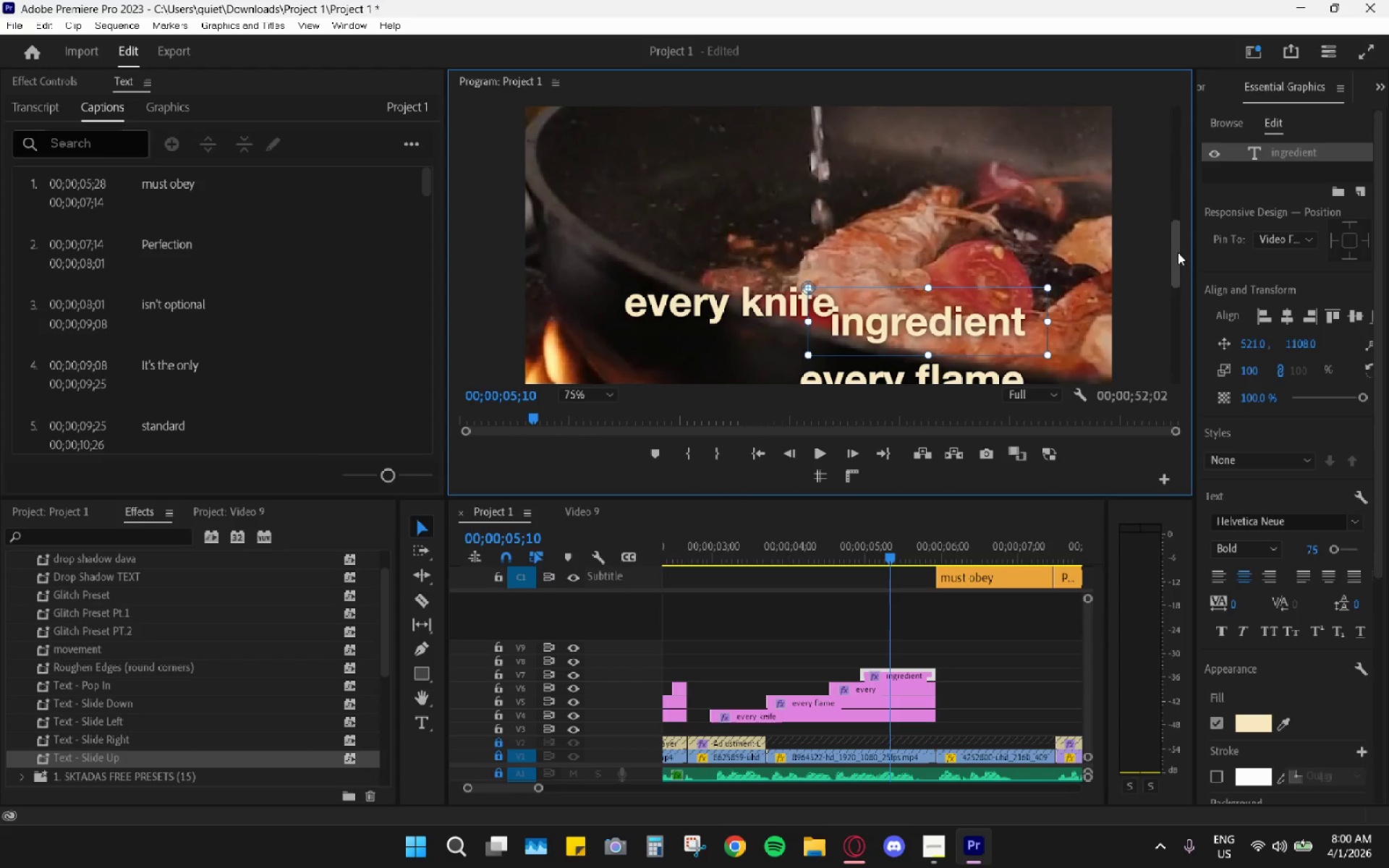 
left_click_drag(start_coordinate=[1175, 259], to_coordinate=[1176, 302])
 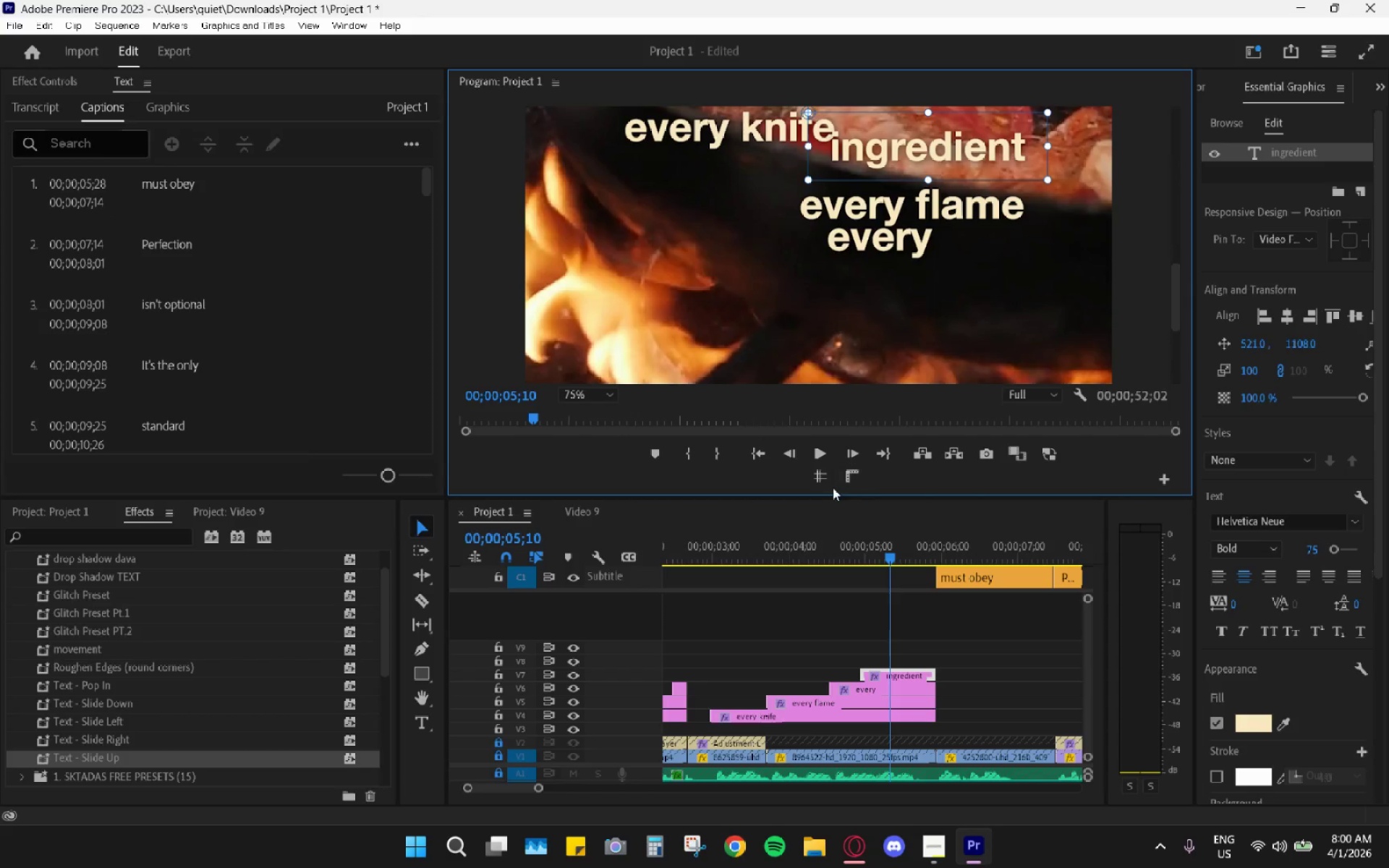 
left_click([817, 480])
 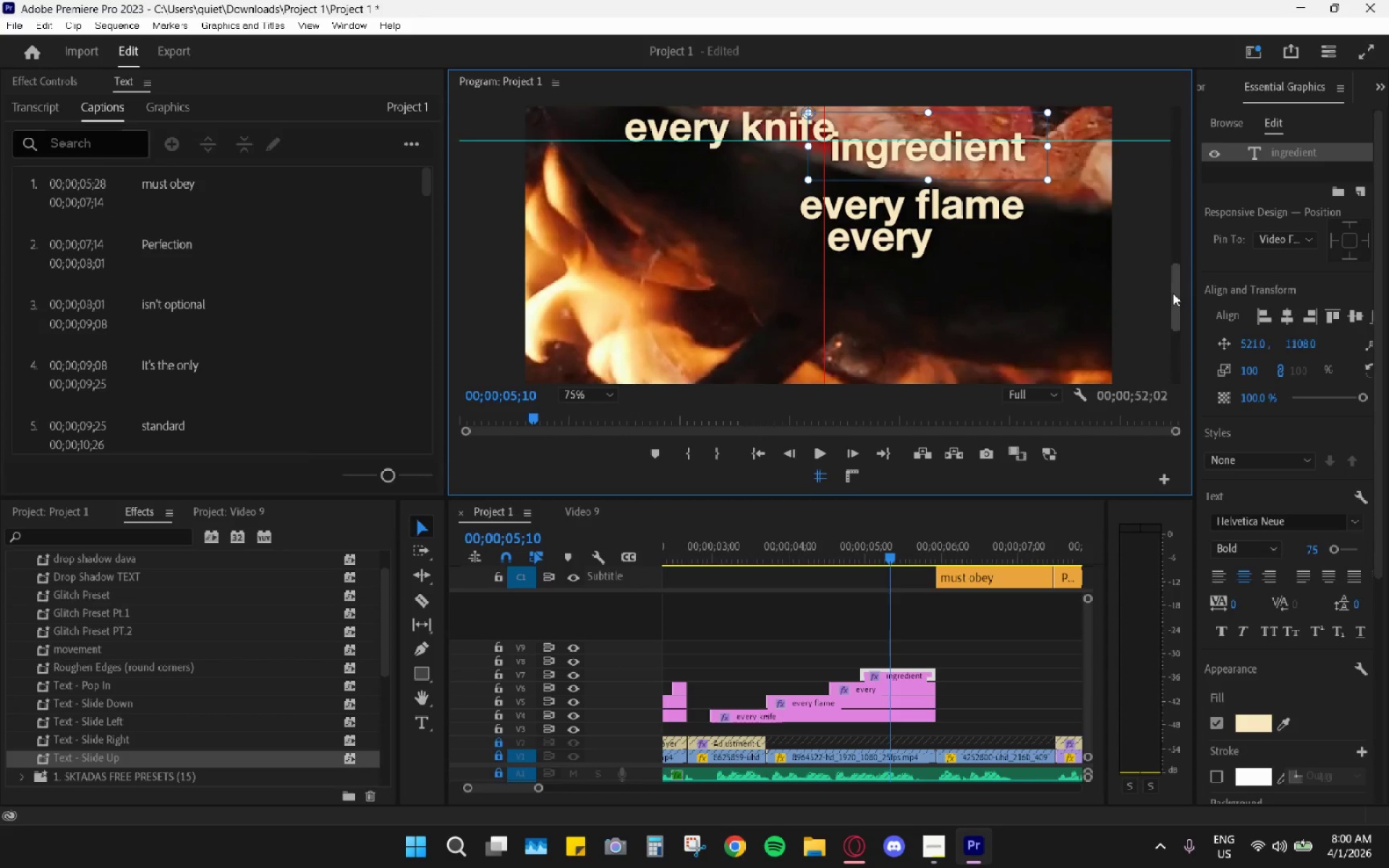 
left_click_drag(start_coordinate=[1173, 297], to_coordinate=[1178, 277])
 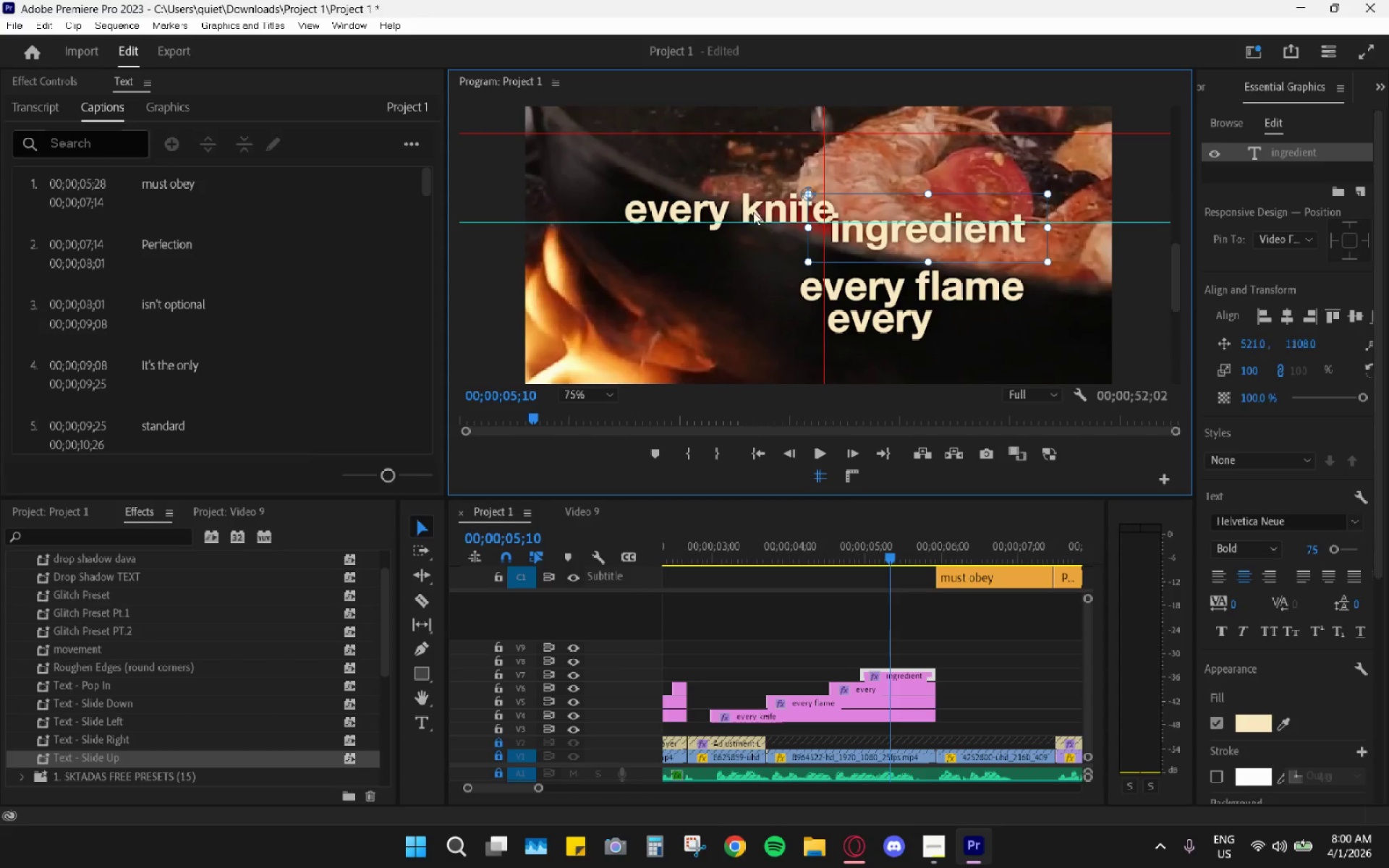 
scroll: coordinate [715, 218], scroll_direction: down, amount: 1.0
 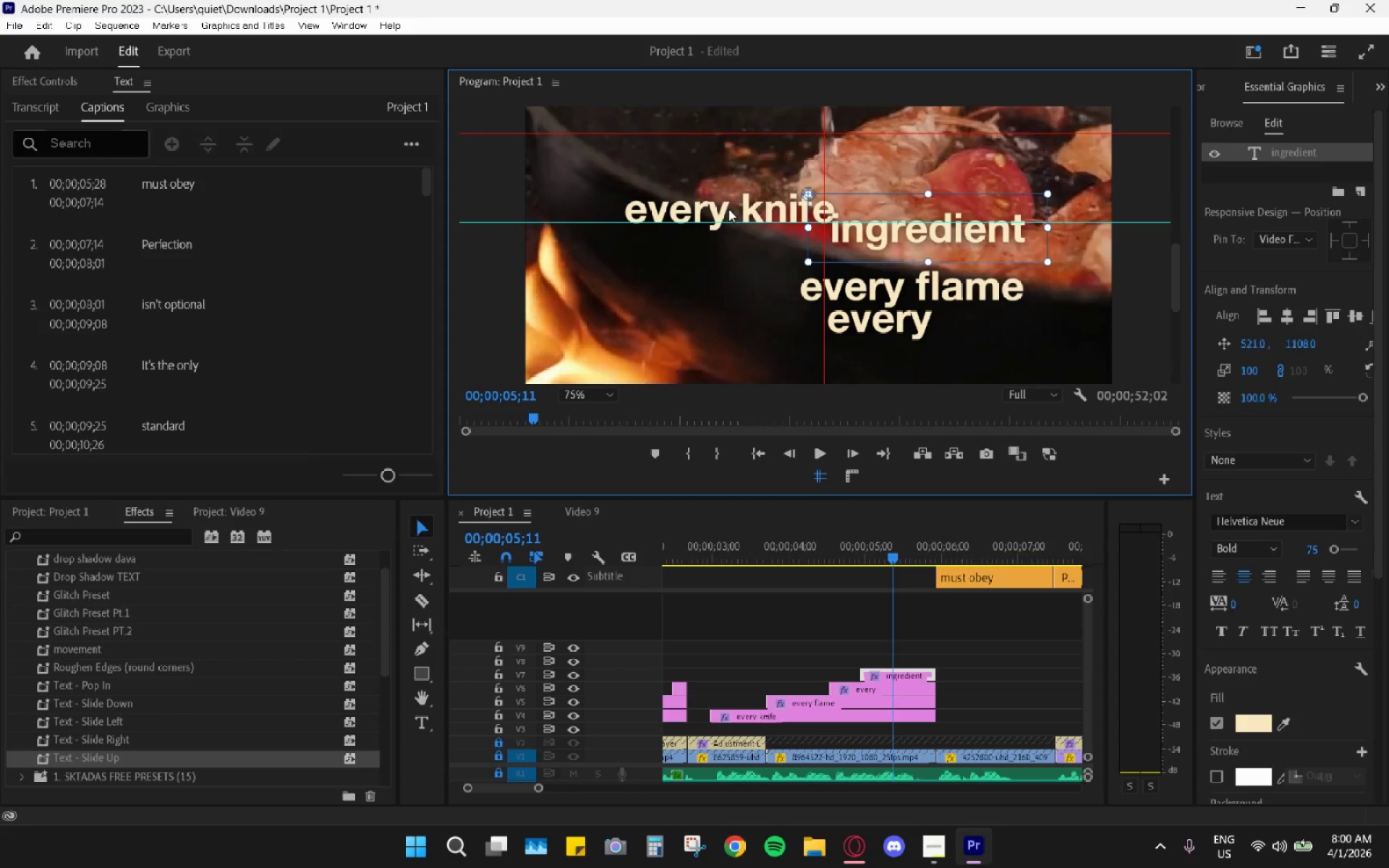 
left_click_drag(start_coordinate=[730, 208], to_coordinate=[749, 200])
 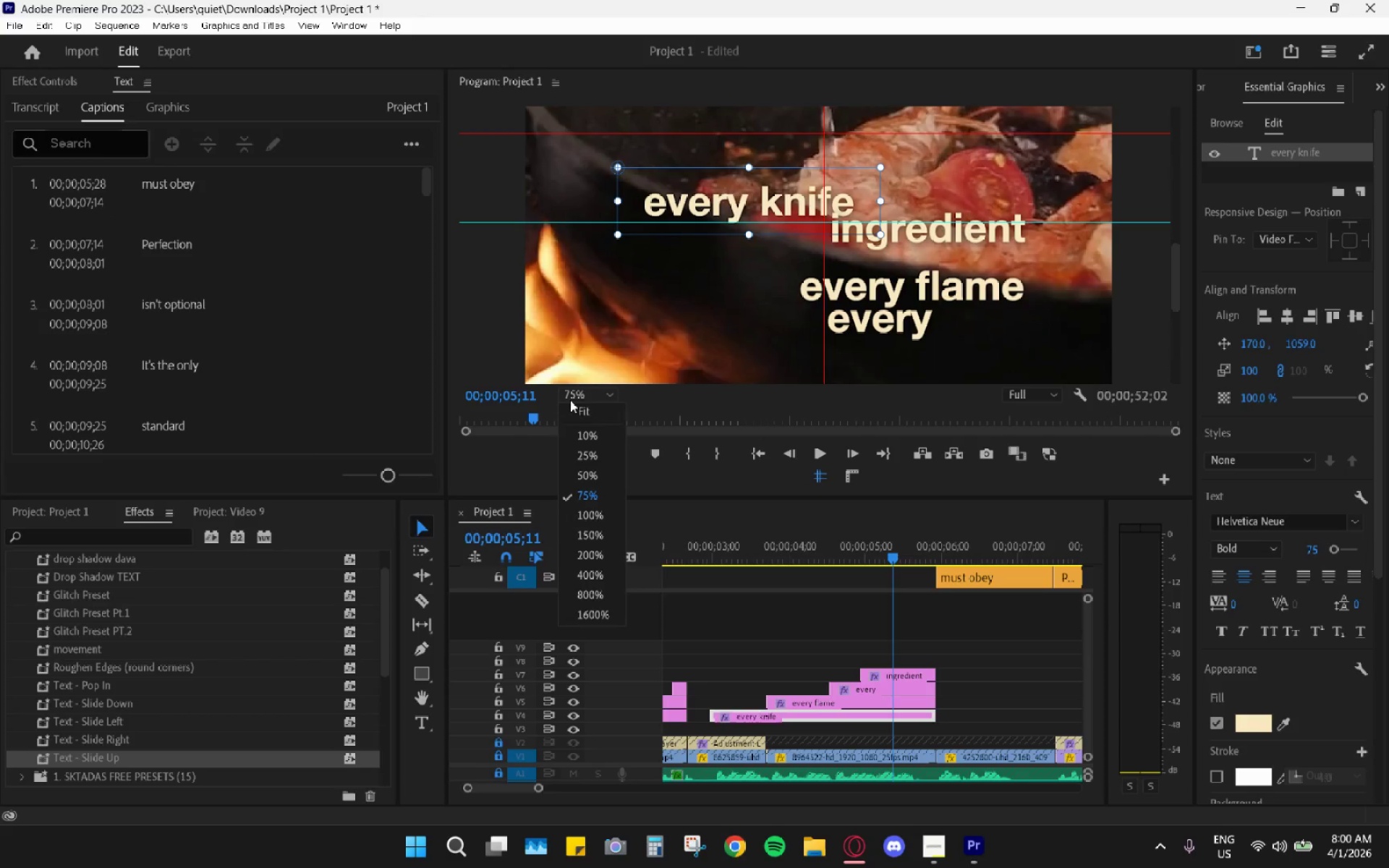 
left_click([596, 417])
 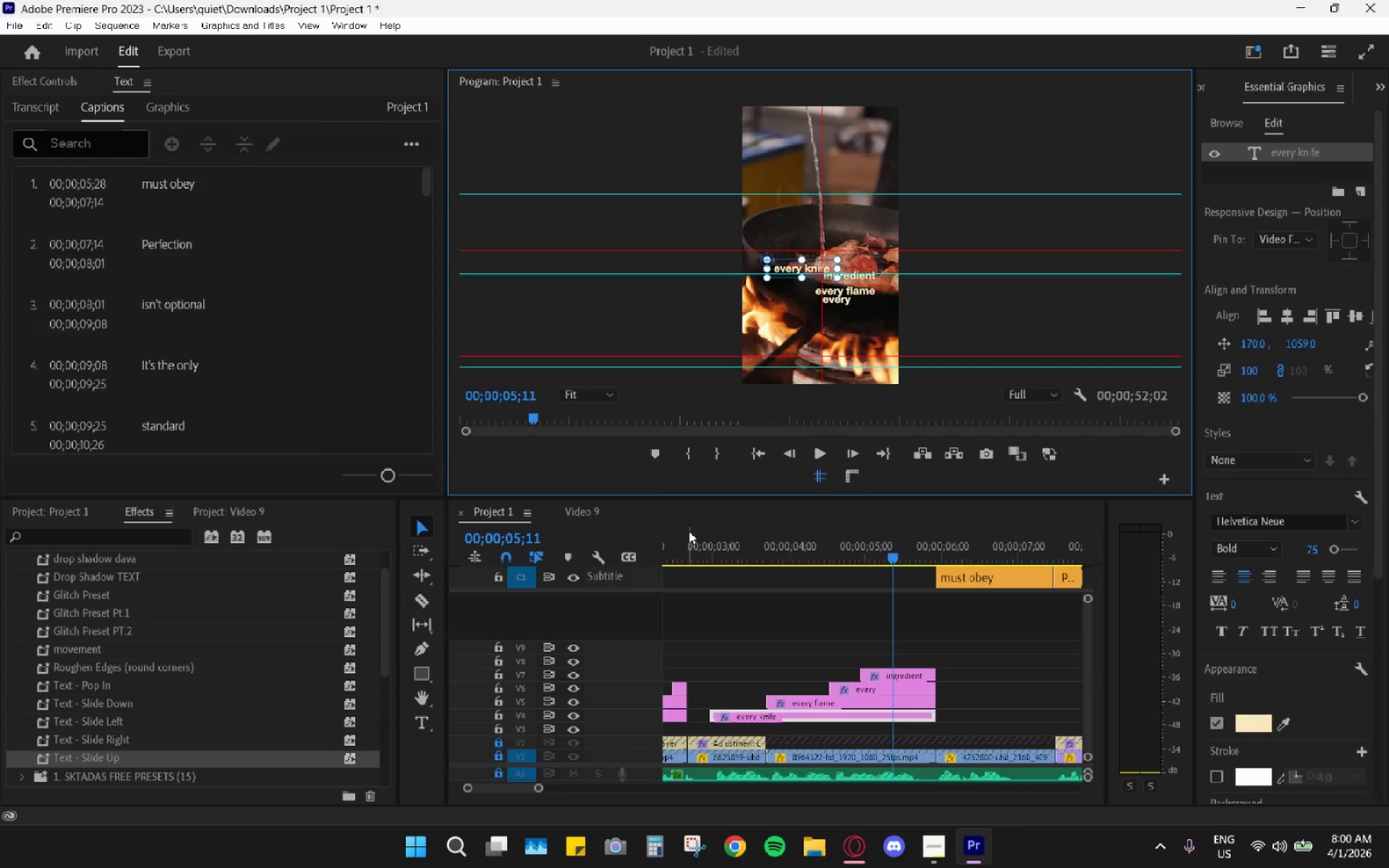 
left_click_drag(start_coordinate=[700, 556], to_coordinate=[644, 550])
 